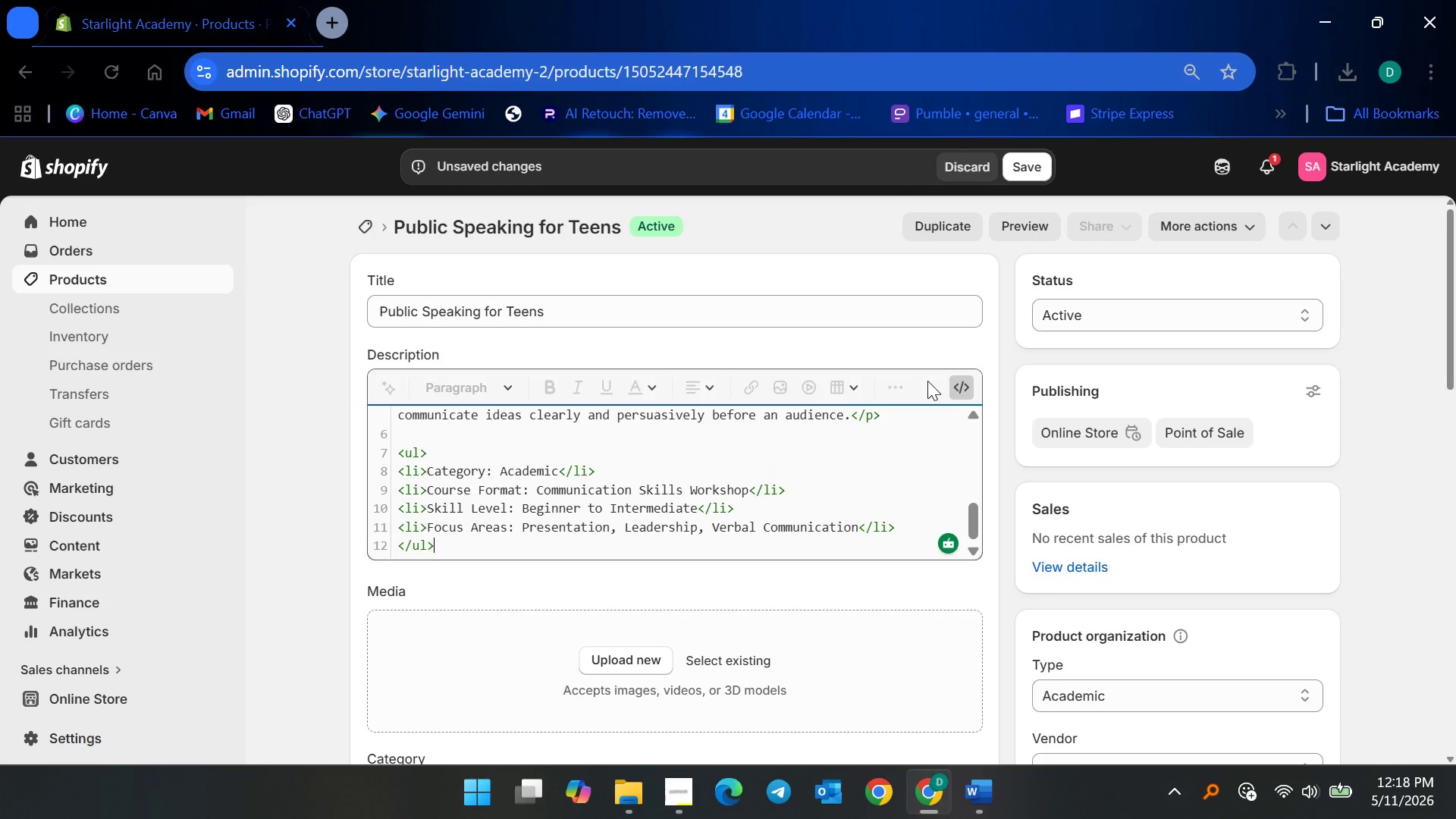 
left_click([966, 381])
 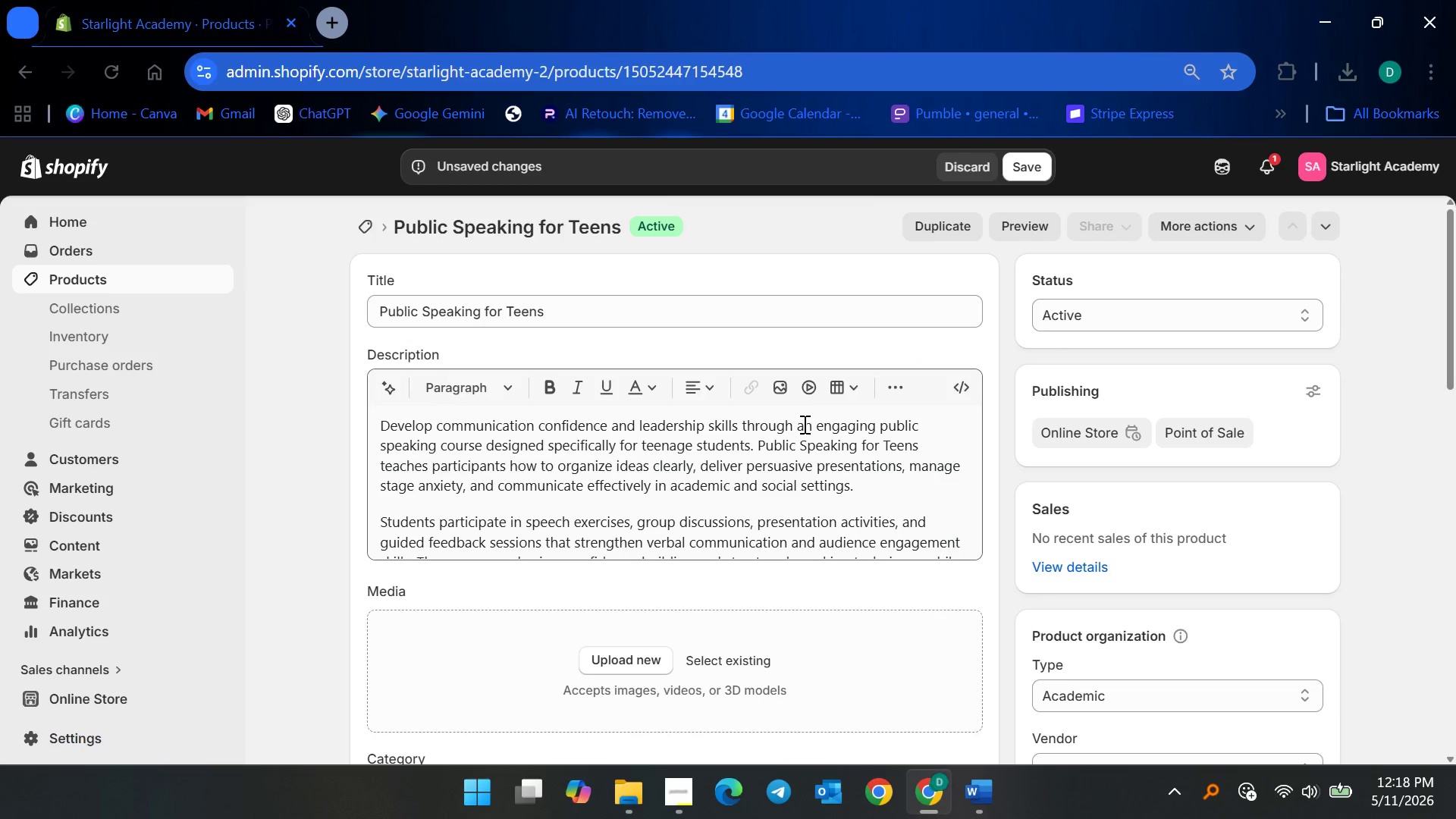 
left_click_drag(start_coordinate=[802, 425], to_coordinate=[802, 432])
 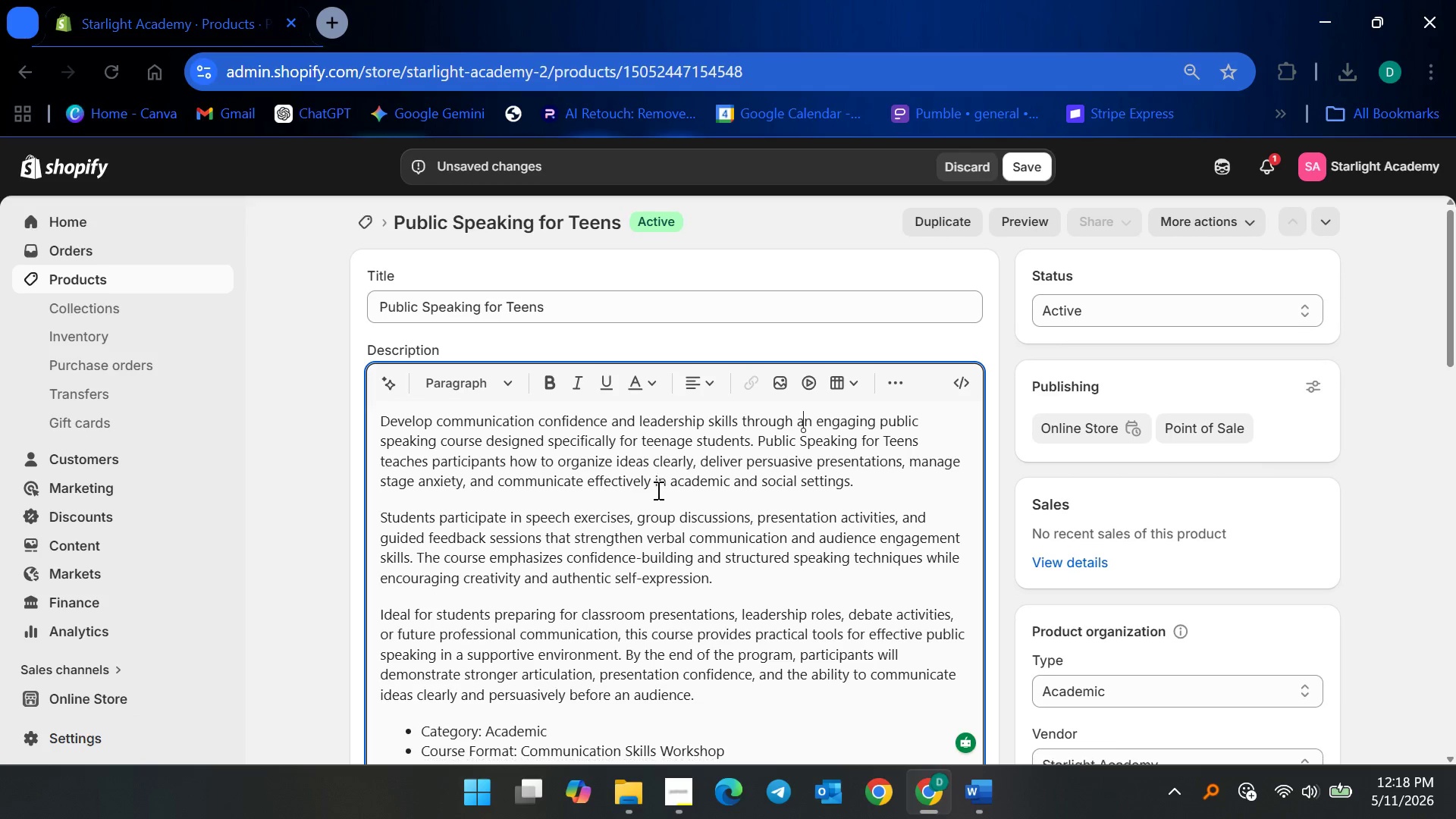 
scroll: coordinate [655, 492], scroll_direction: down, amount: 2.0
 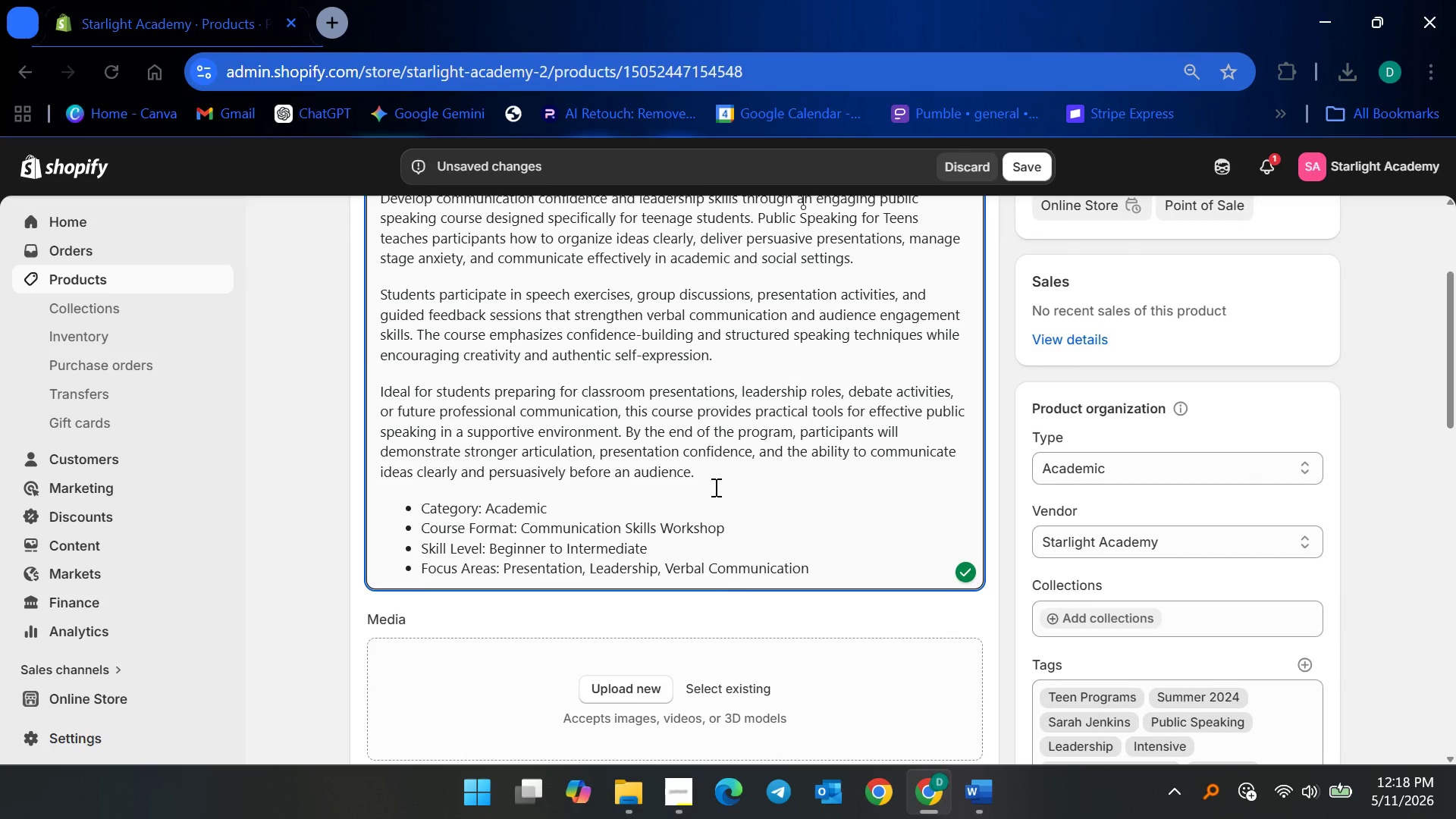 
scroll: coordinate [714, 487], scroll_direction: up, amount: 1.0
 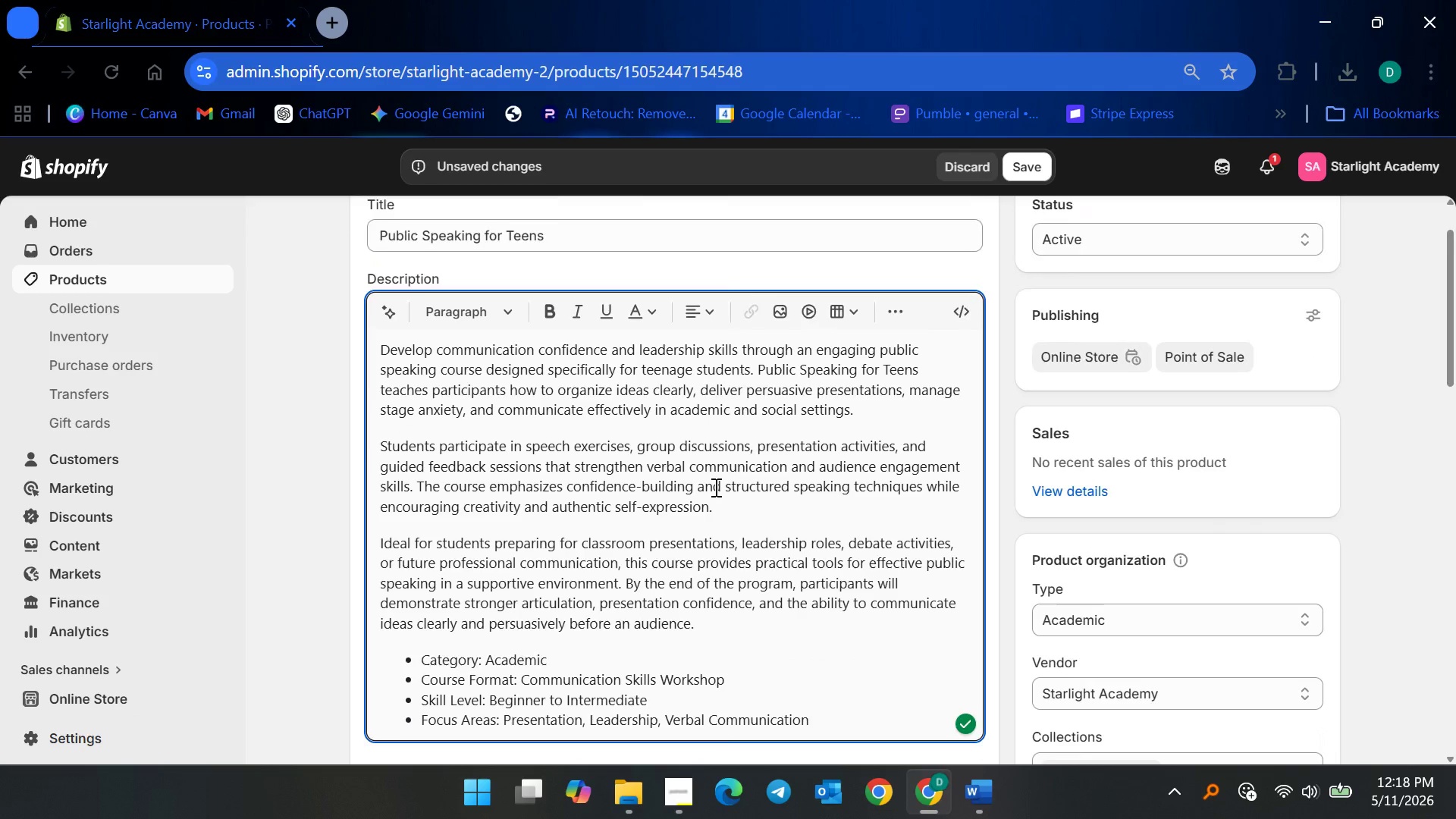 
scroll: coordinate [714, 485], scroll_direction: down, amount: 4.0
 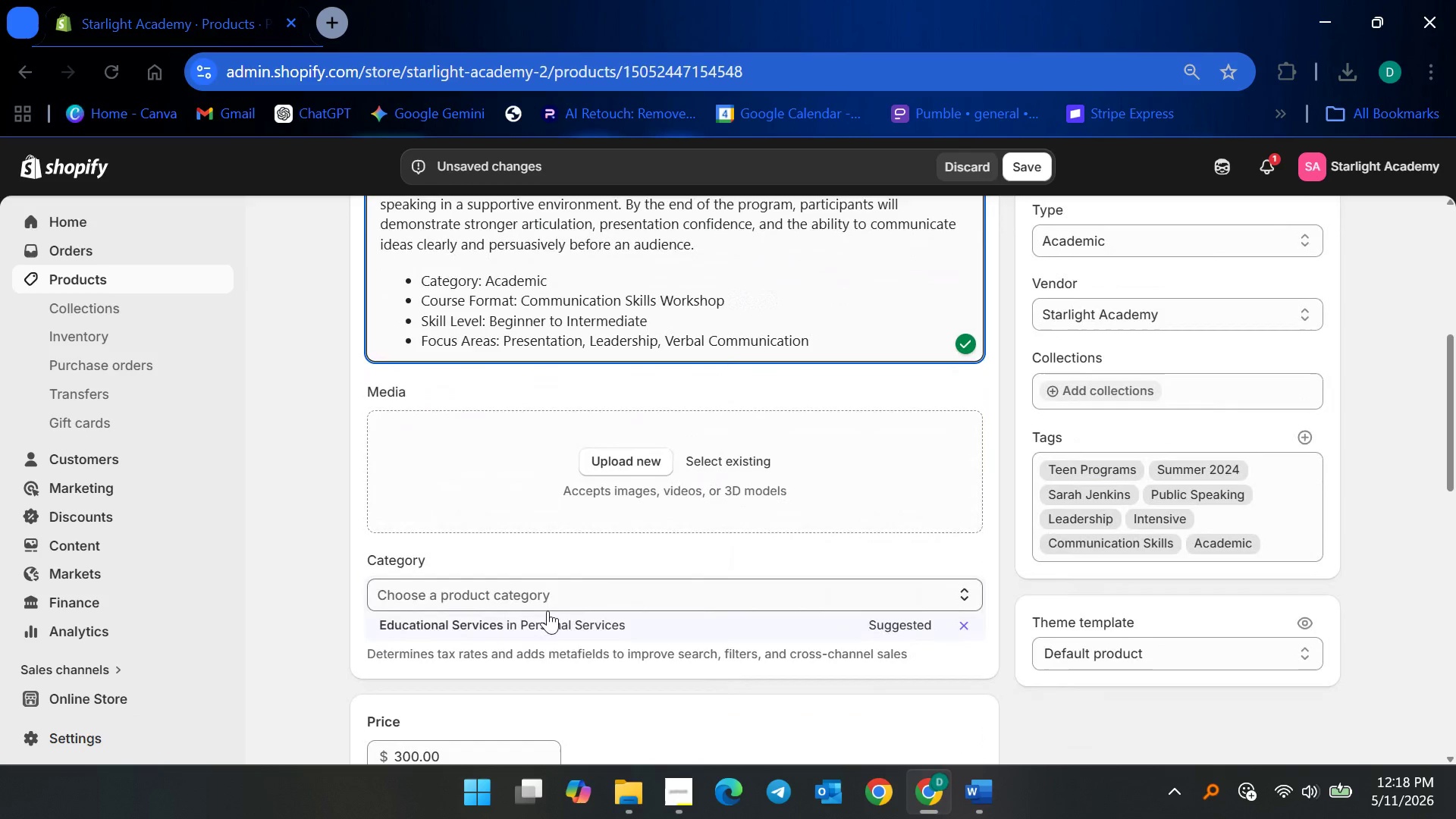 
left_click([546, 623])
 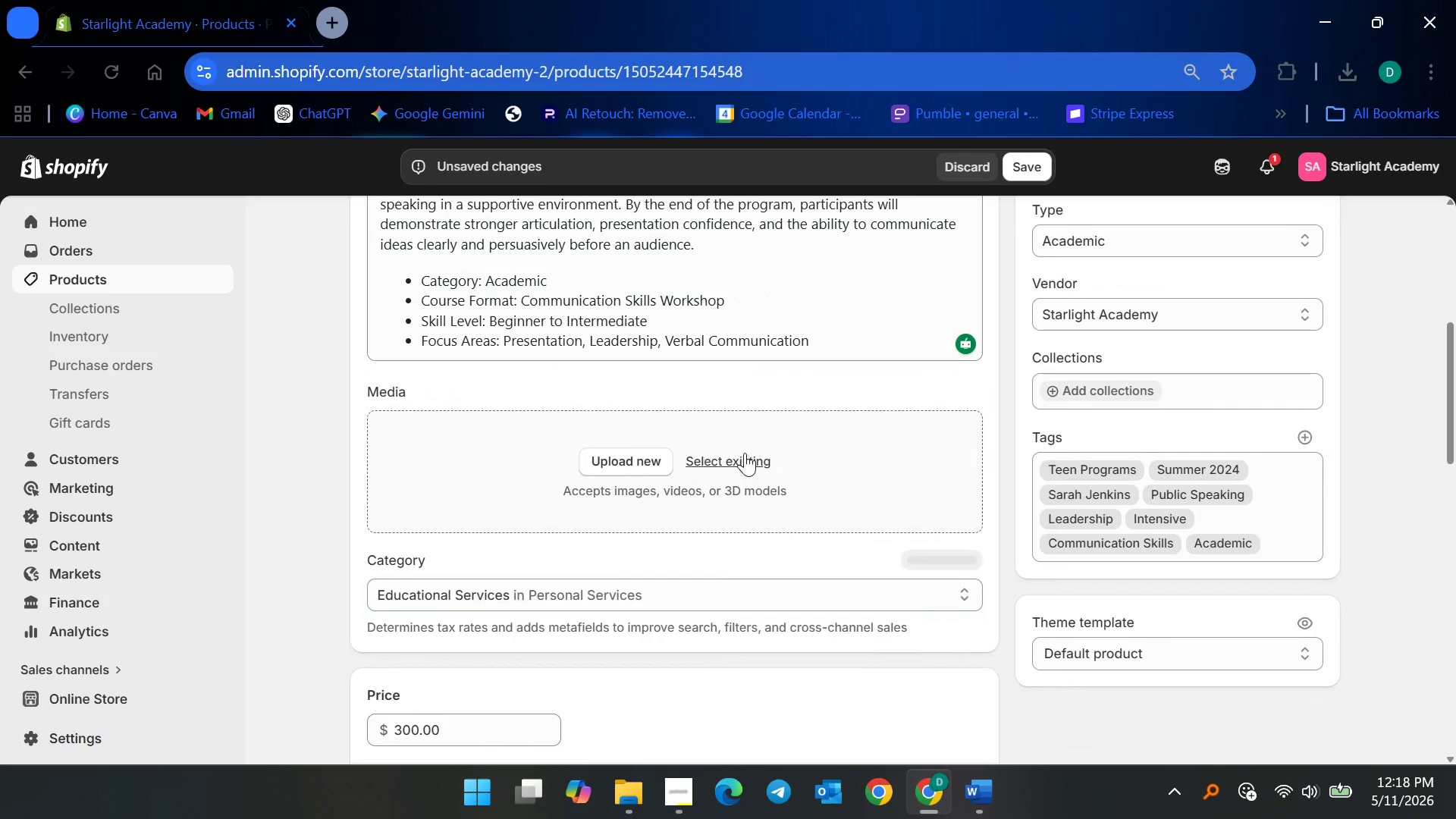 
left_click([745, 453])
 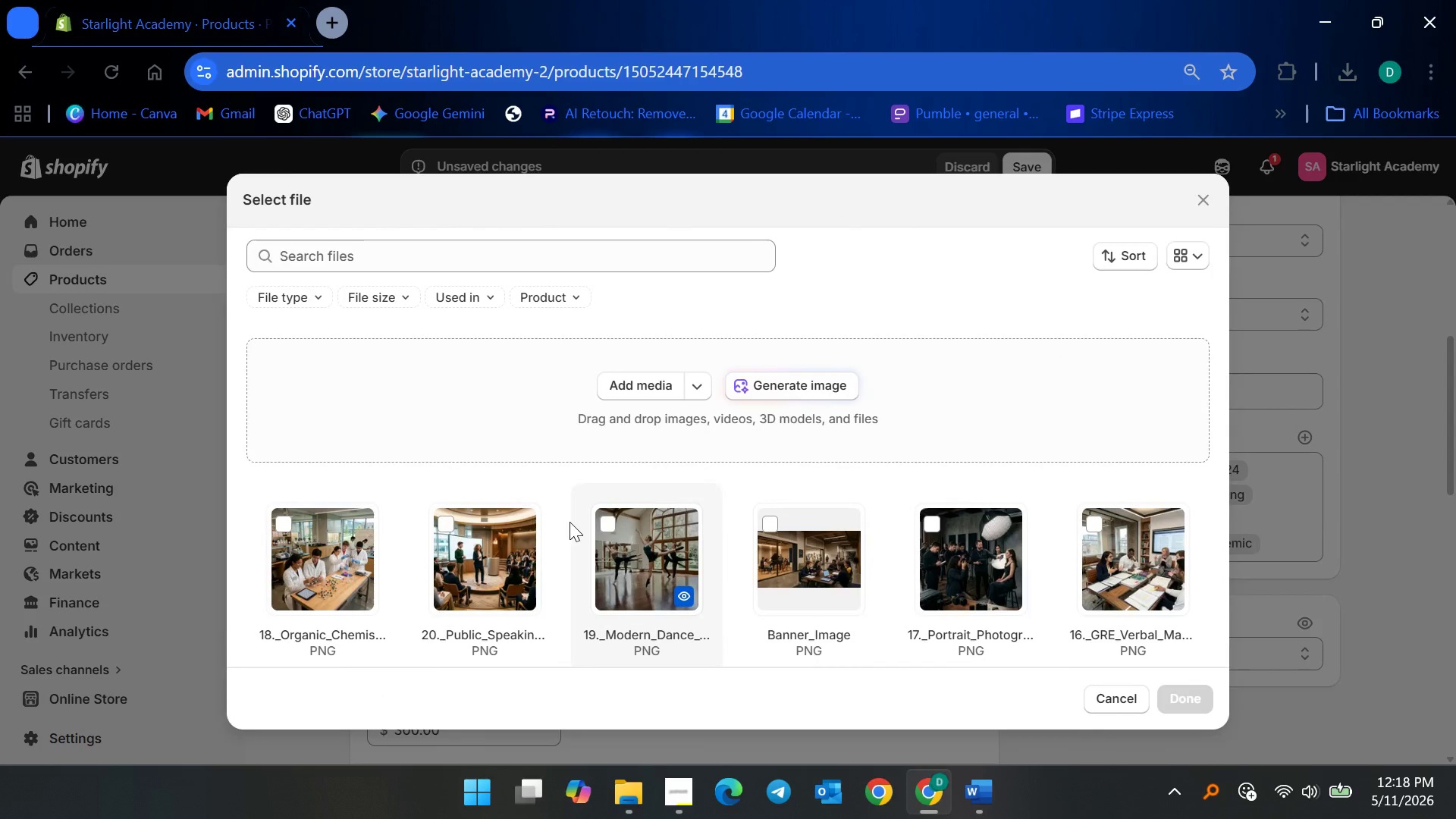 
left_click([469, 533])
 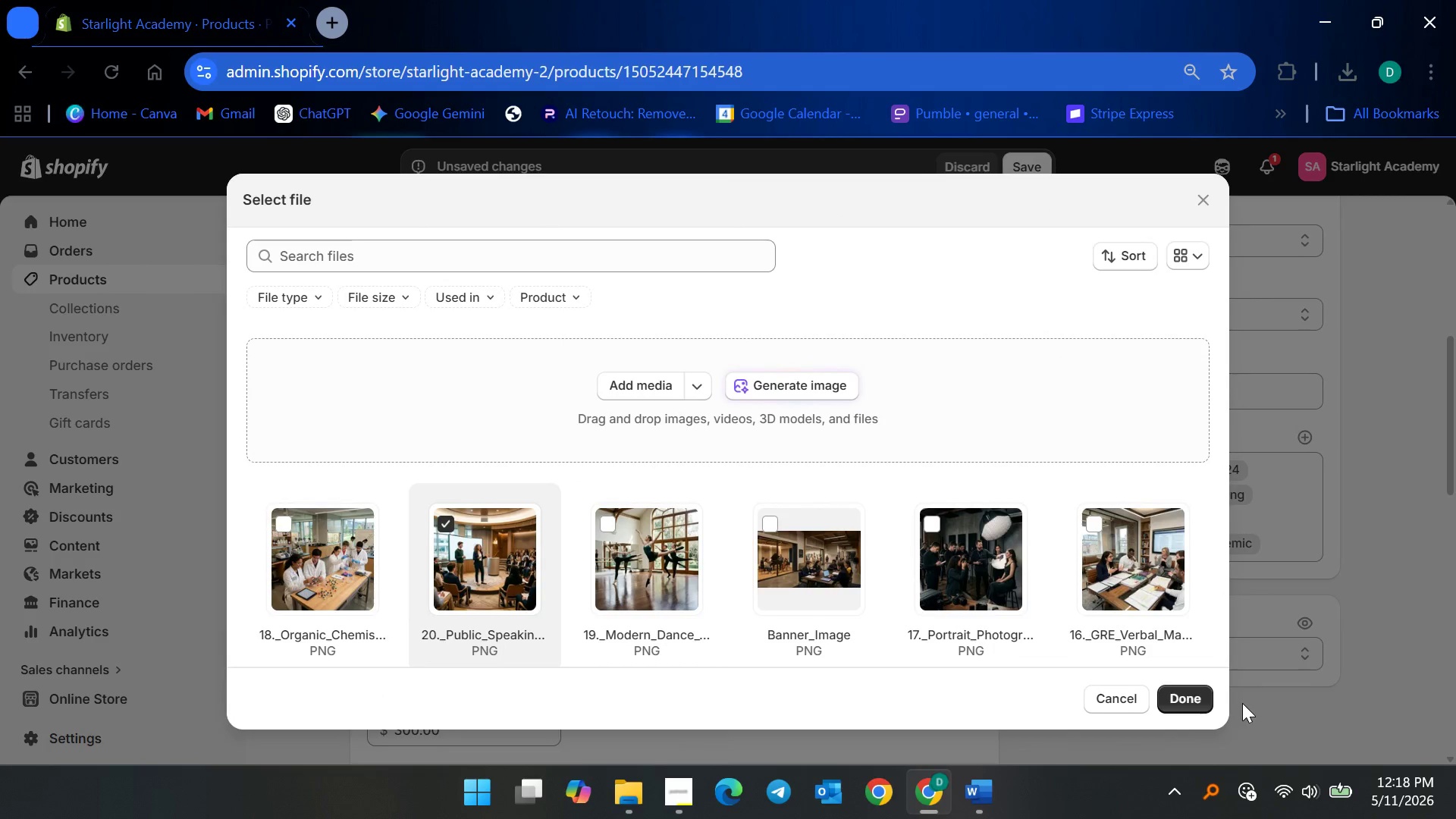 
left_click([1195, 695])
 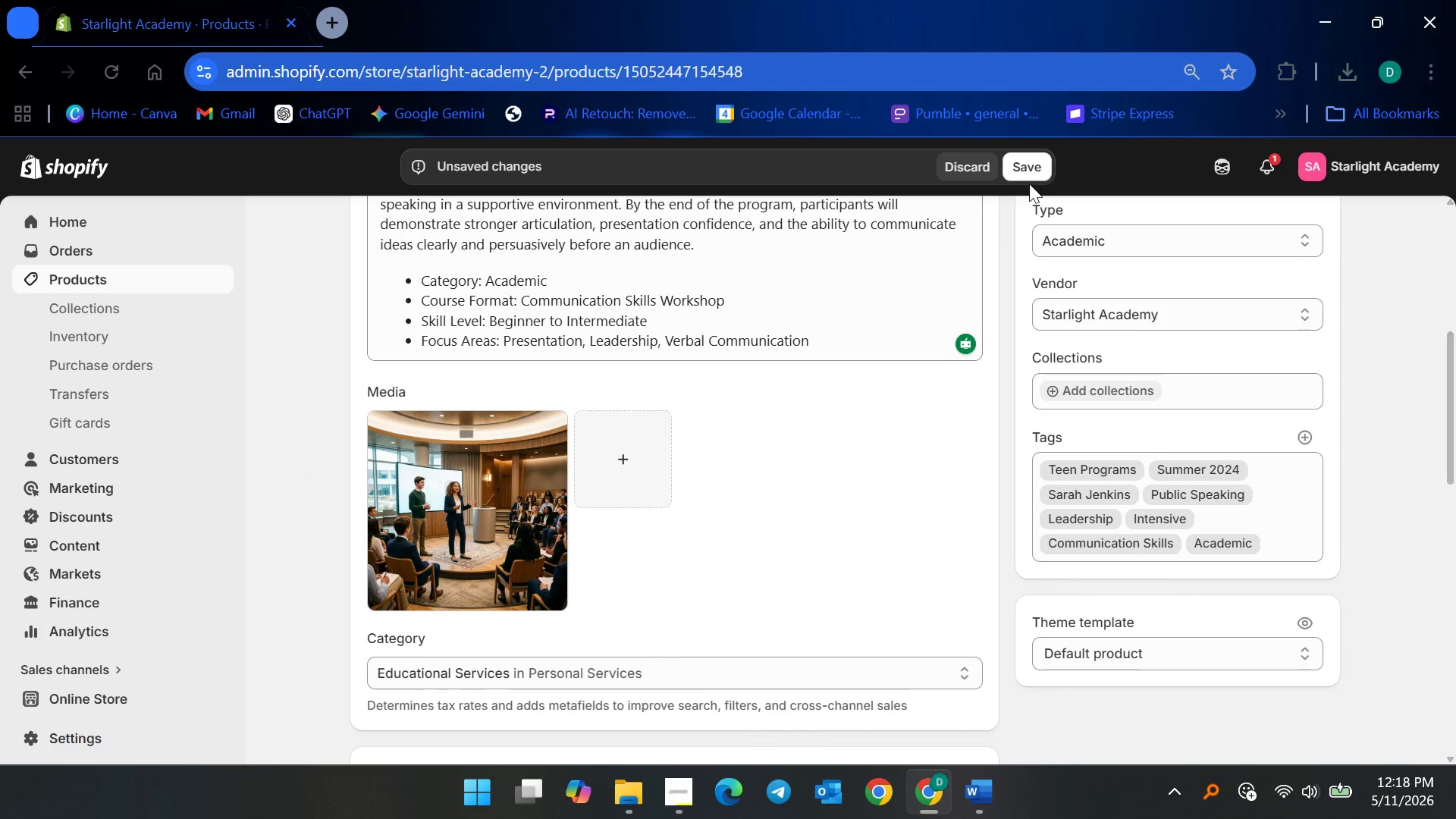 
left_click([1032, 168])
 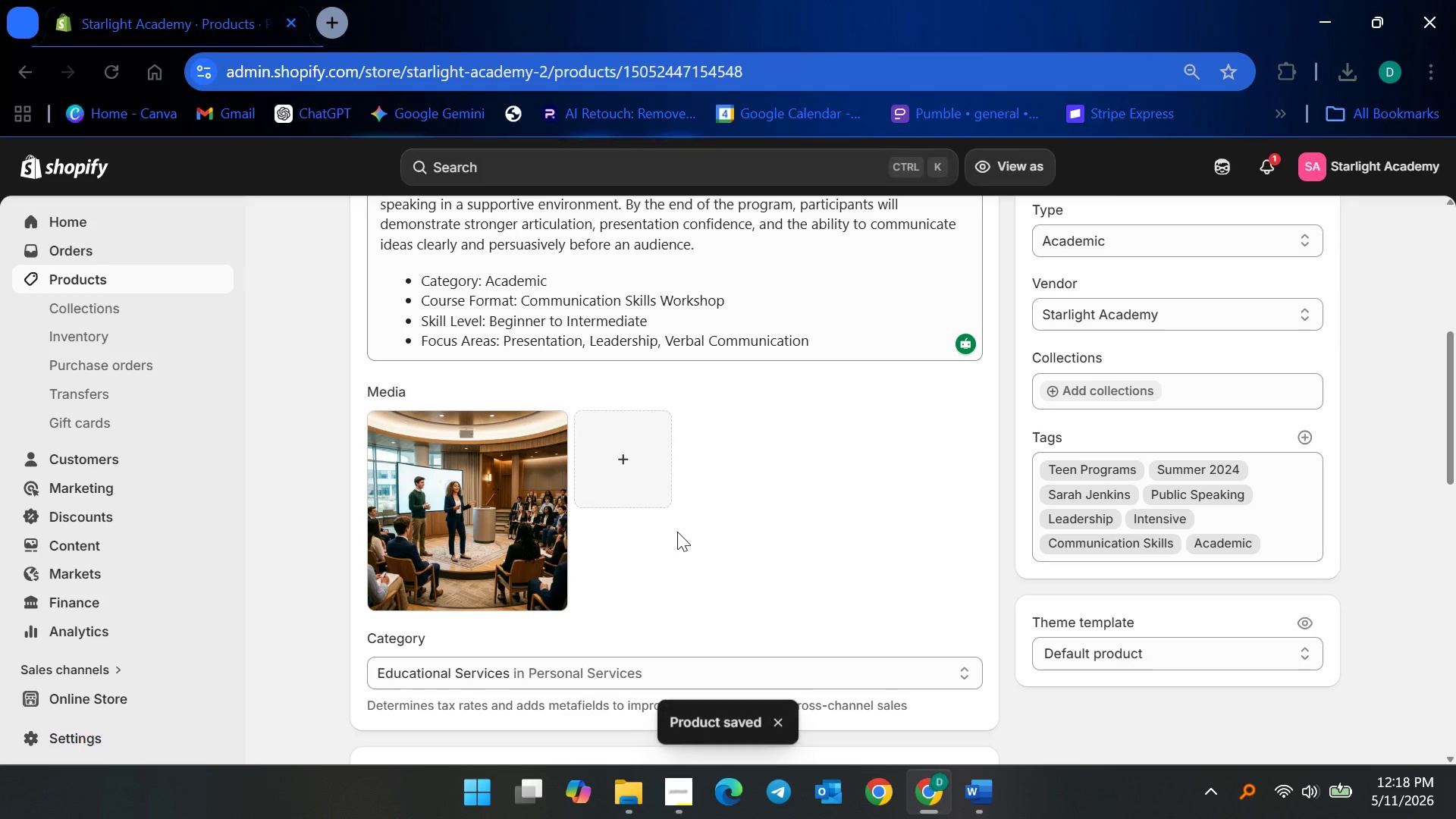 
left_click([122, 285])
 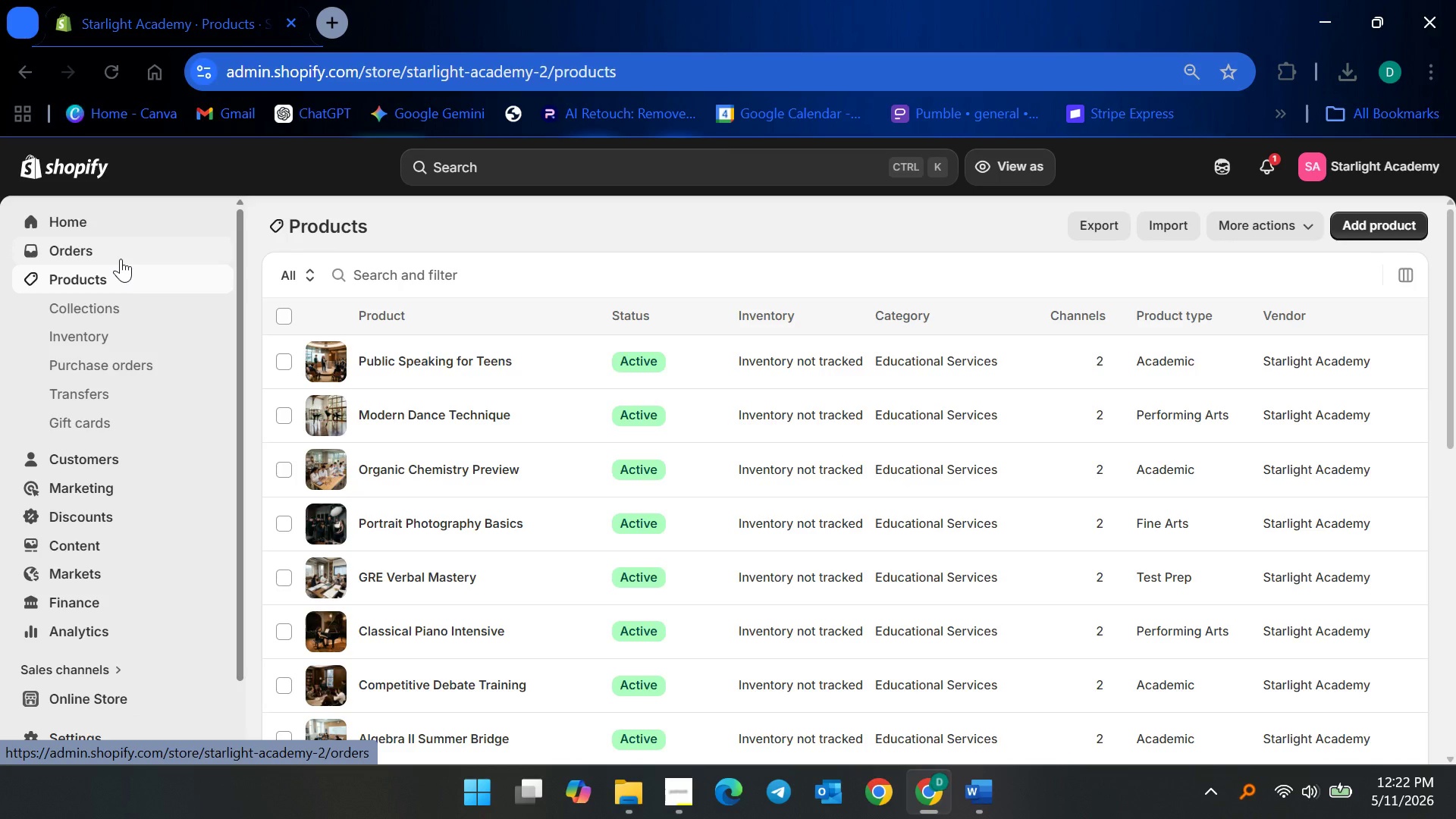 
wait(219.5)
 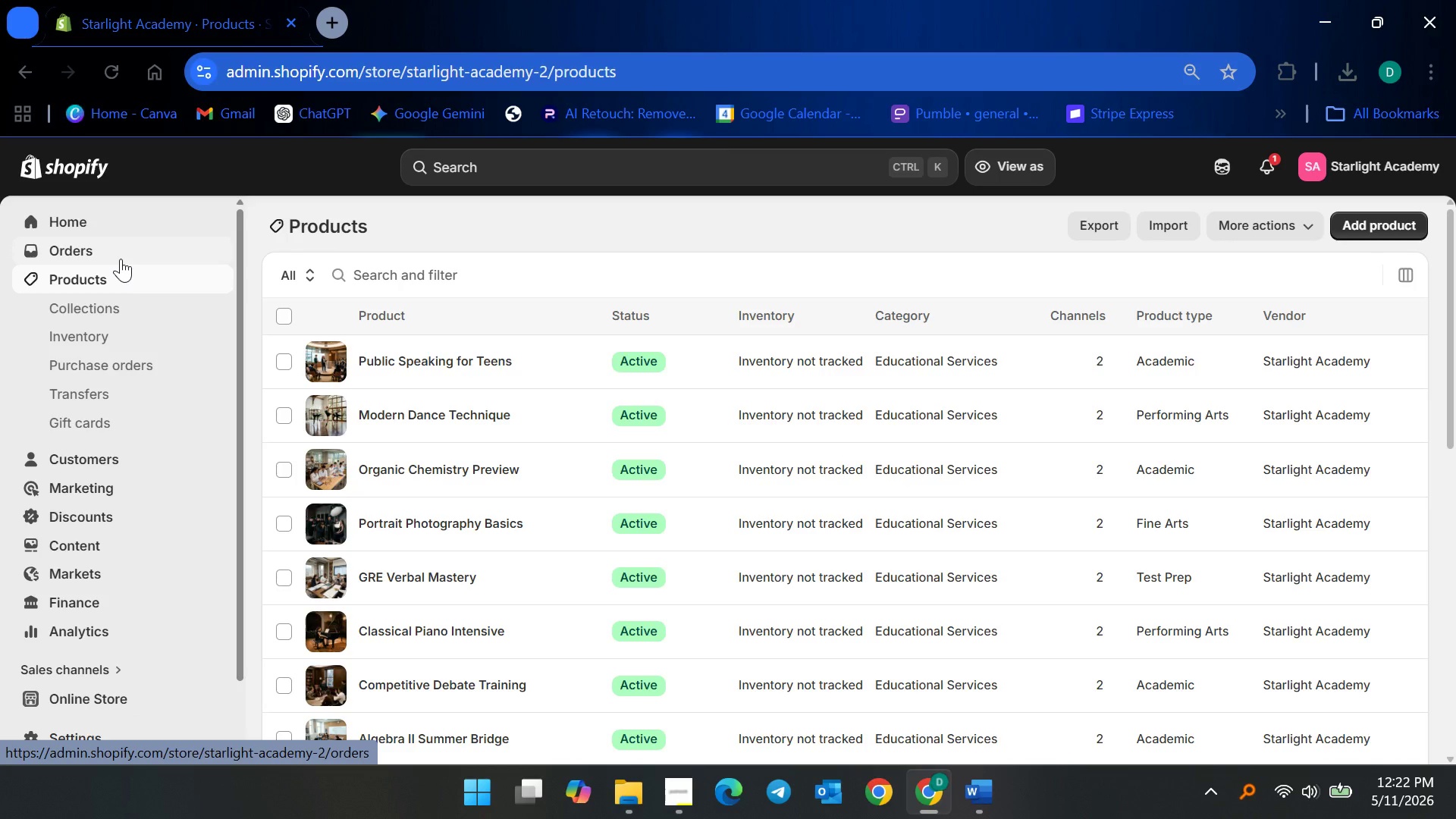 
scroll: coordinate [529, 750], scroll_direction: down, amount: 18.0
 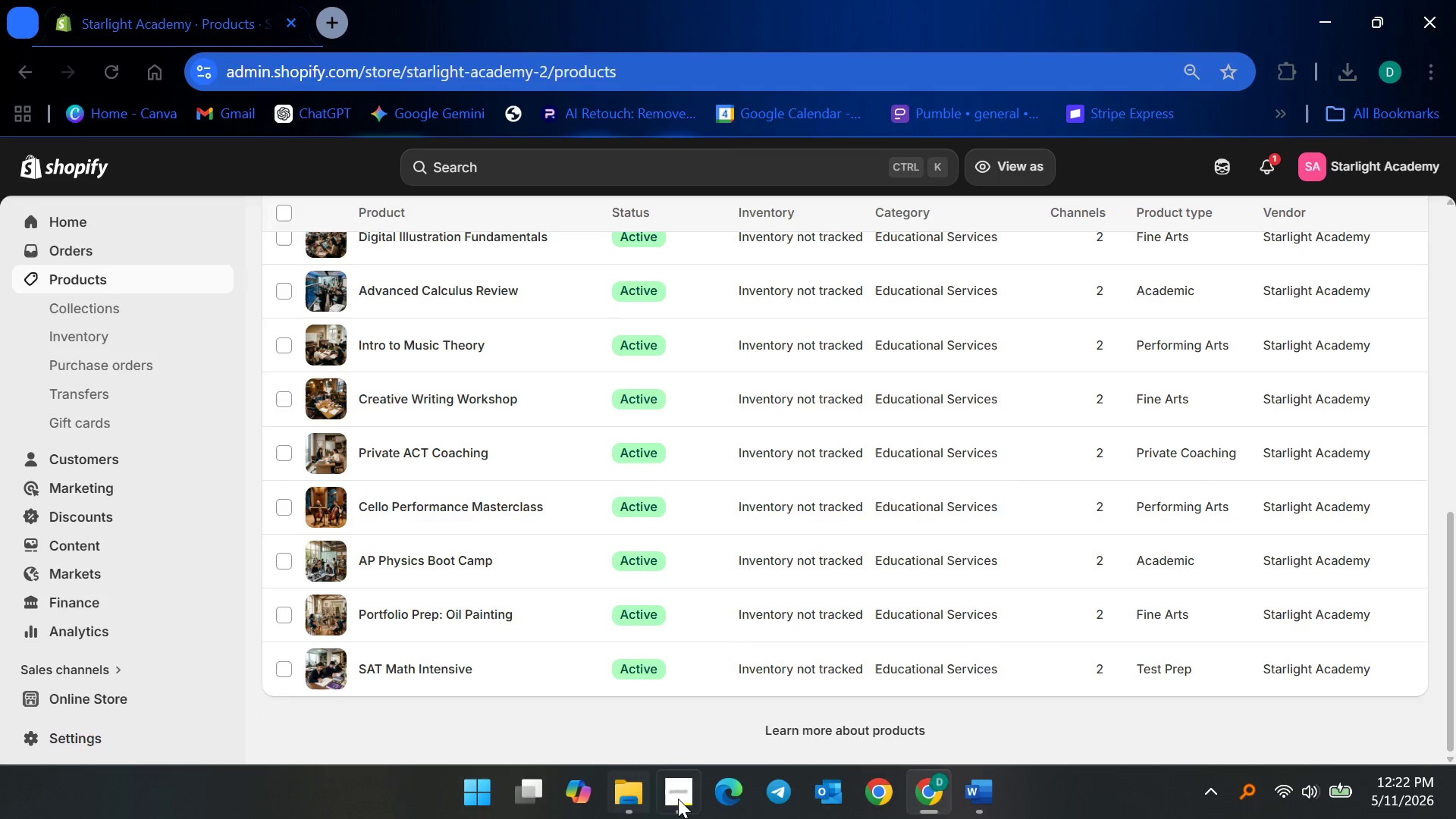 
left_click([682, 796])
 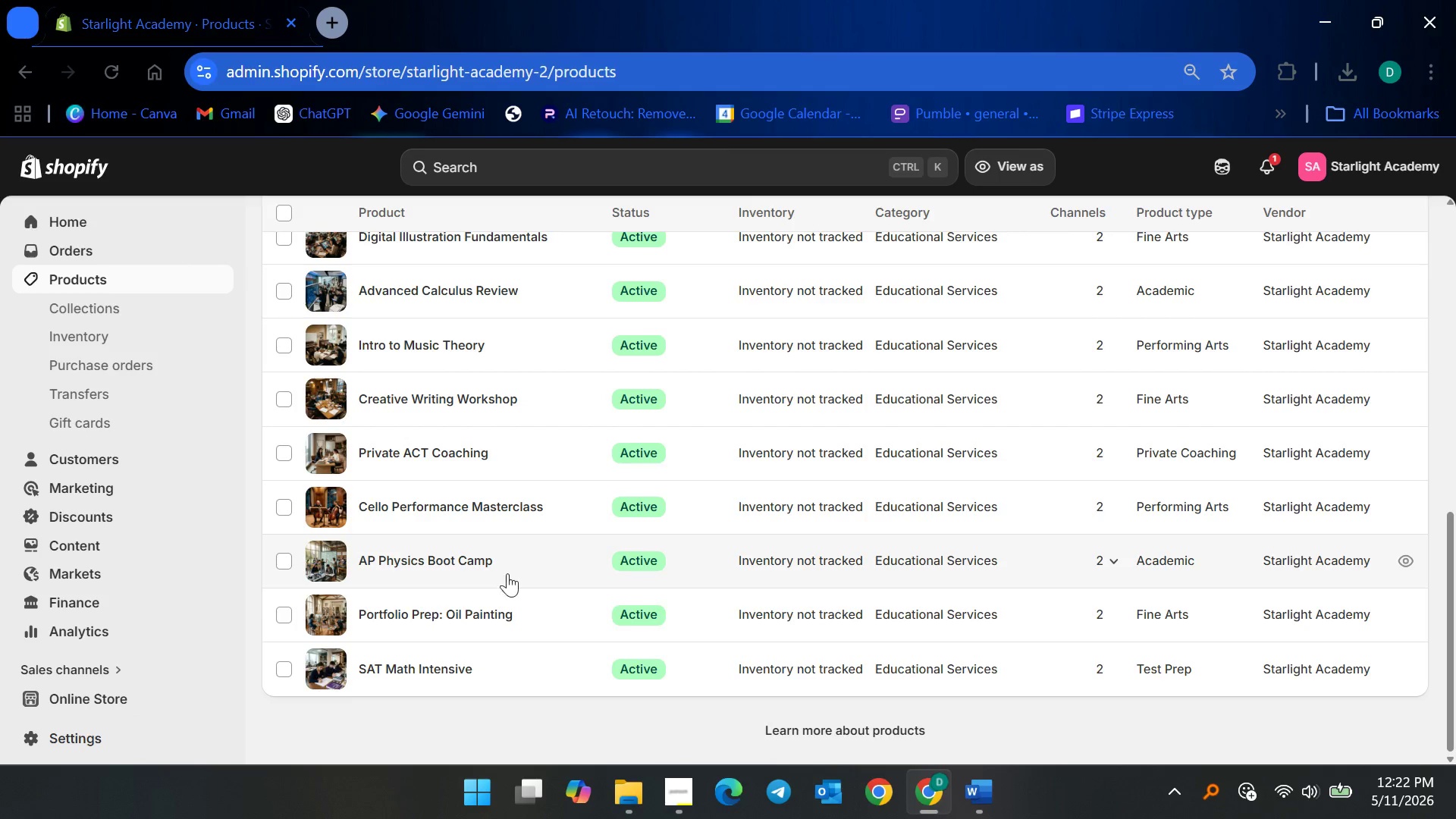 
left_click([439, 665])
 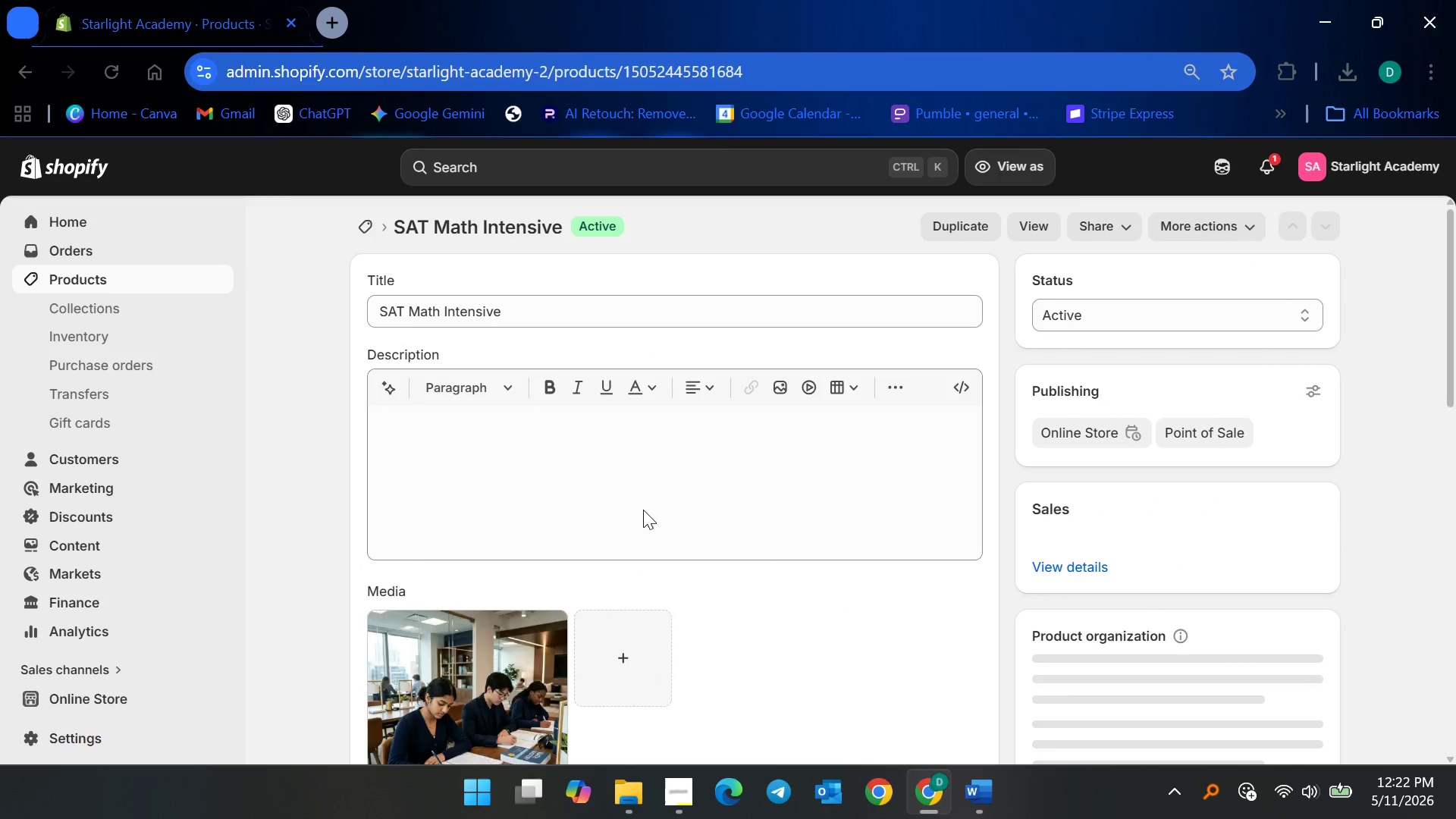 
scroll: coordinate [692, 607], scroll_direction: down, amount: 18.0
 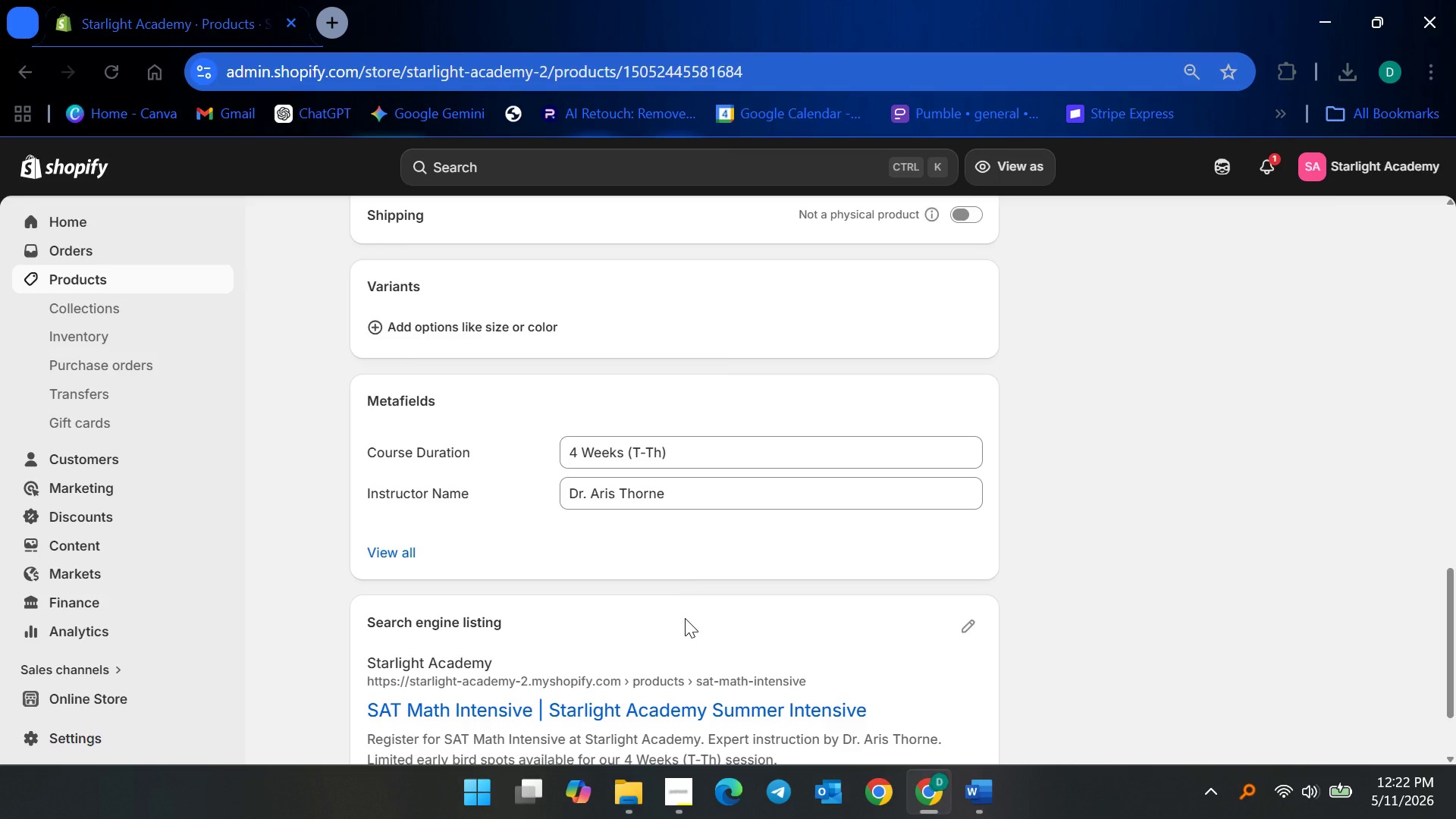 
wait(13.15)
 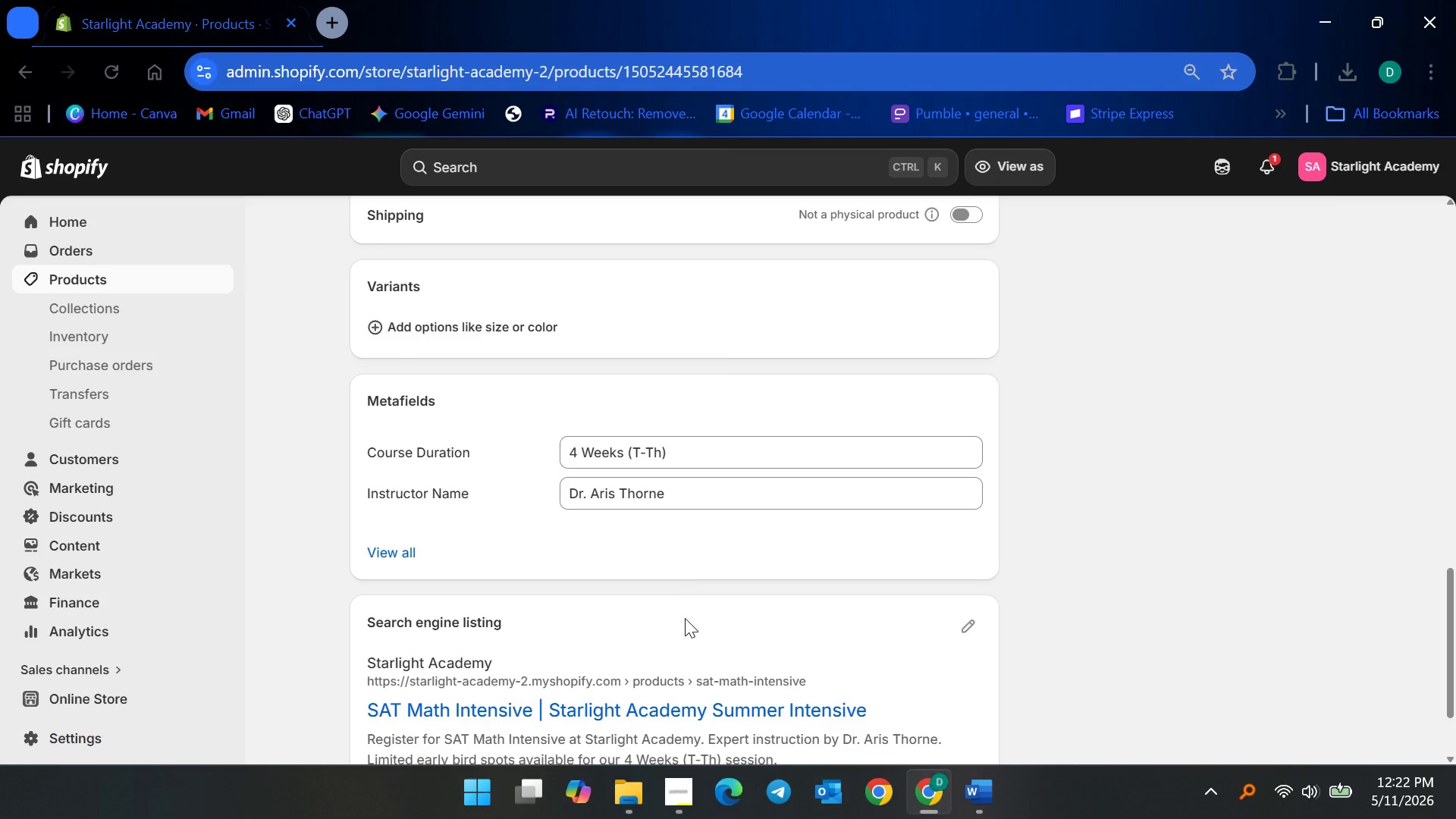 
mouse_move([498, 711])
 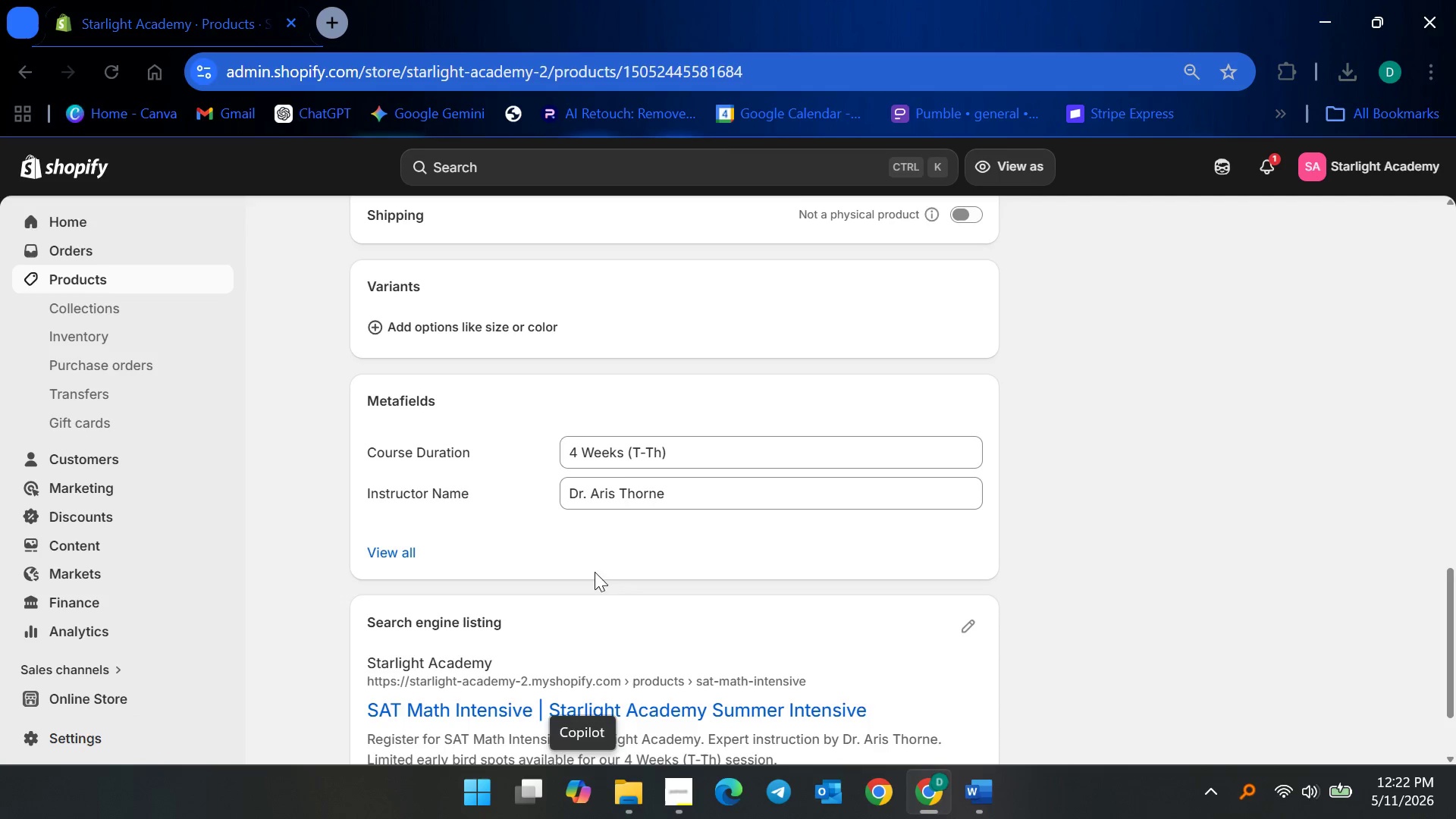 
scroll: coordinate [800, 553], scroll_direction: down, amount: 6.0
 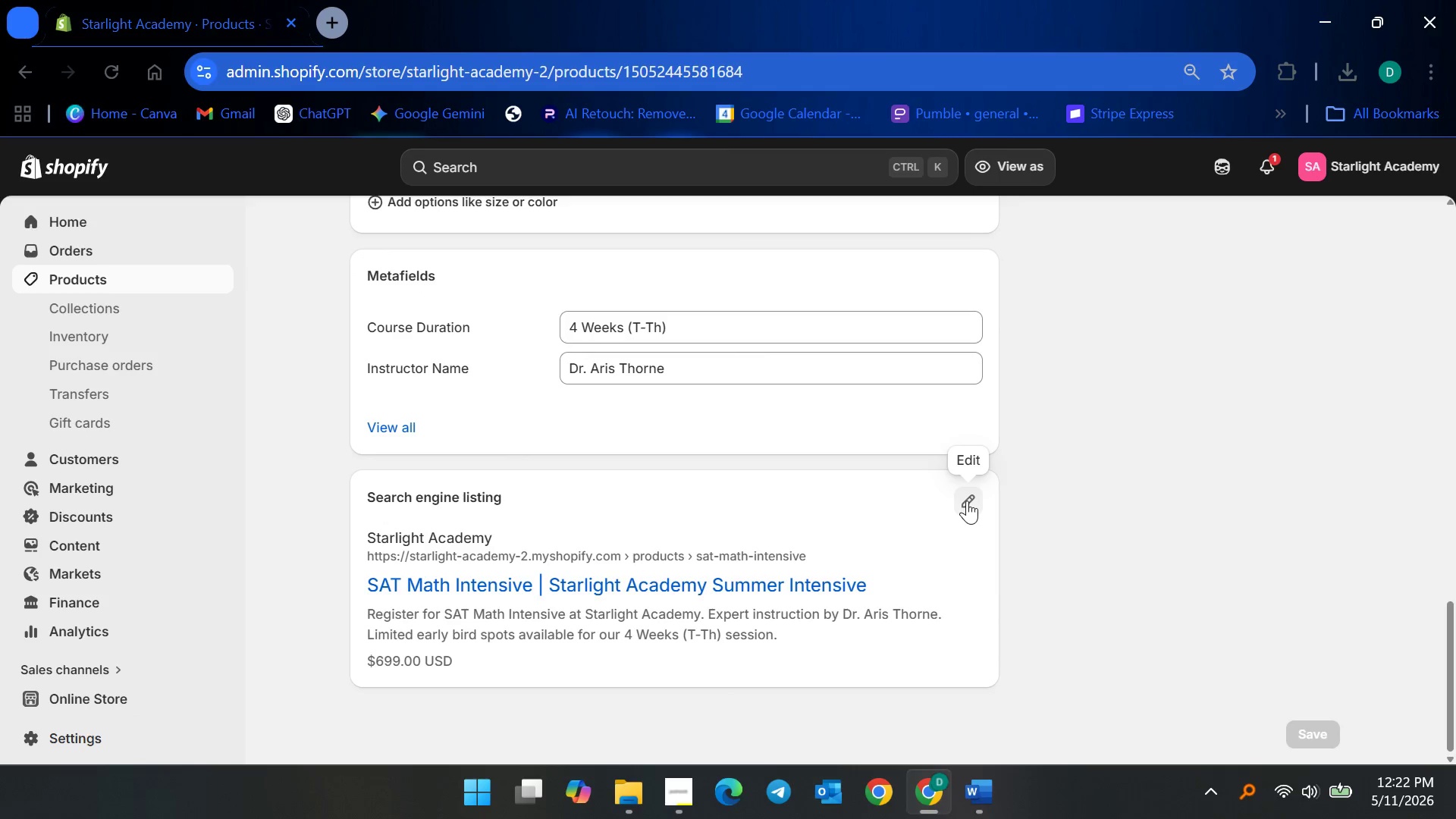 
left_click([967, 500])
 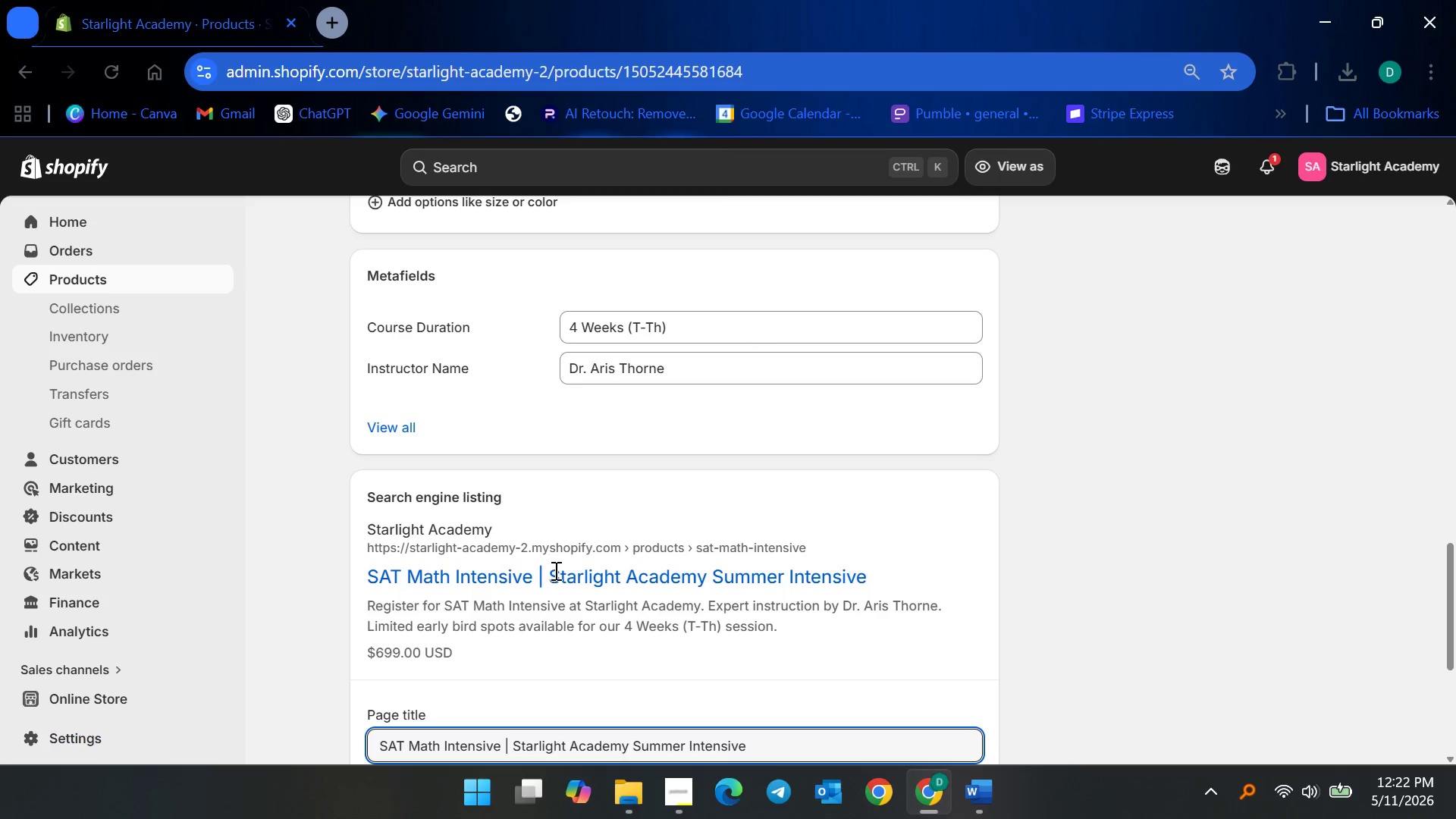 
scroll: coordinate [559, 573], scroll_direction: down, amount: 4.0
 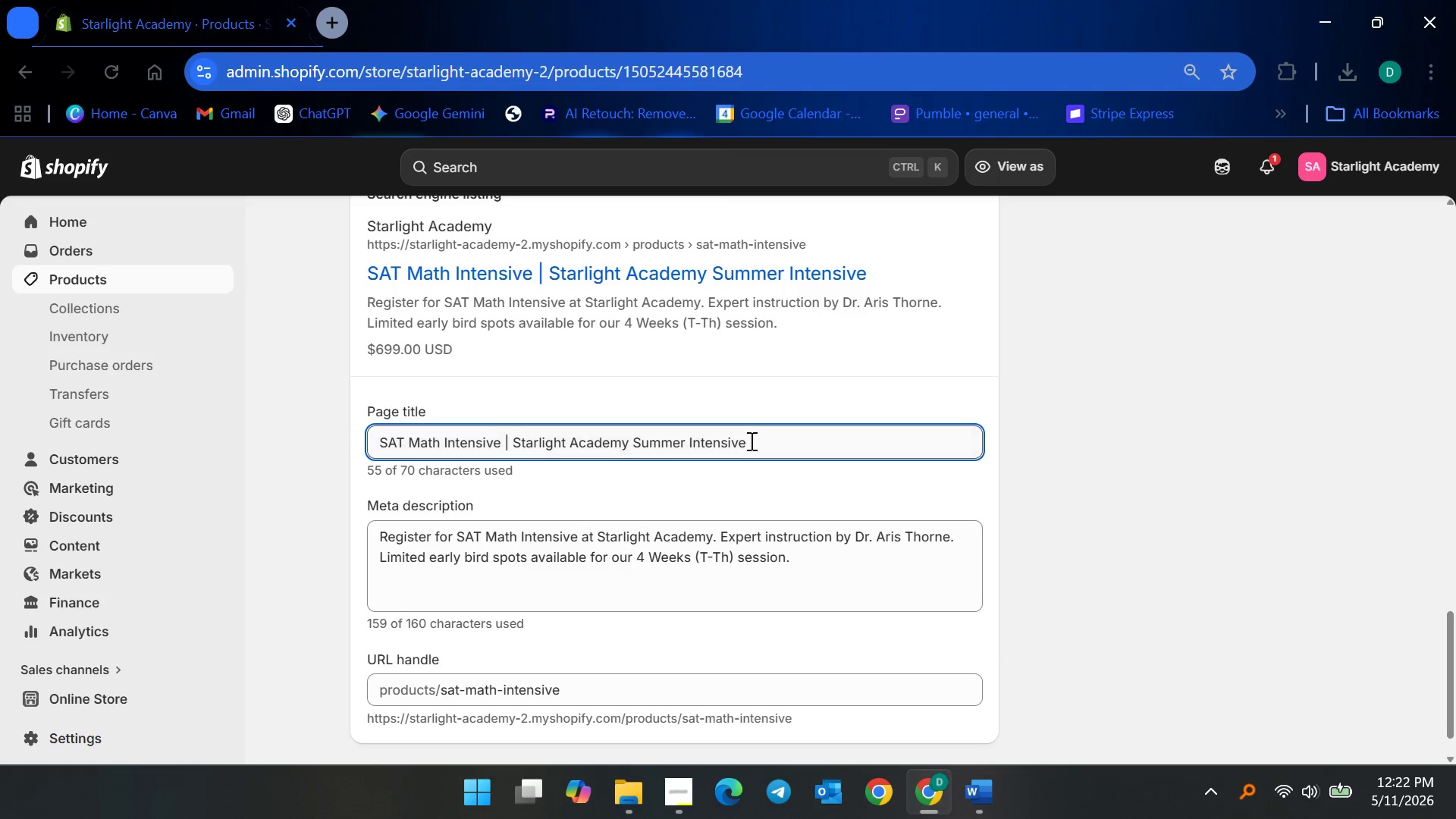 
left_click([758, 438])
 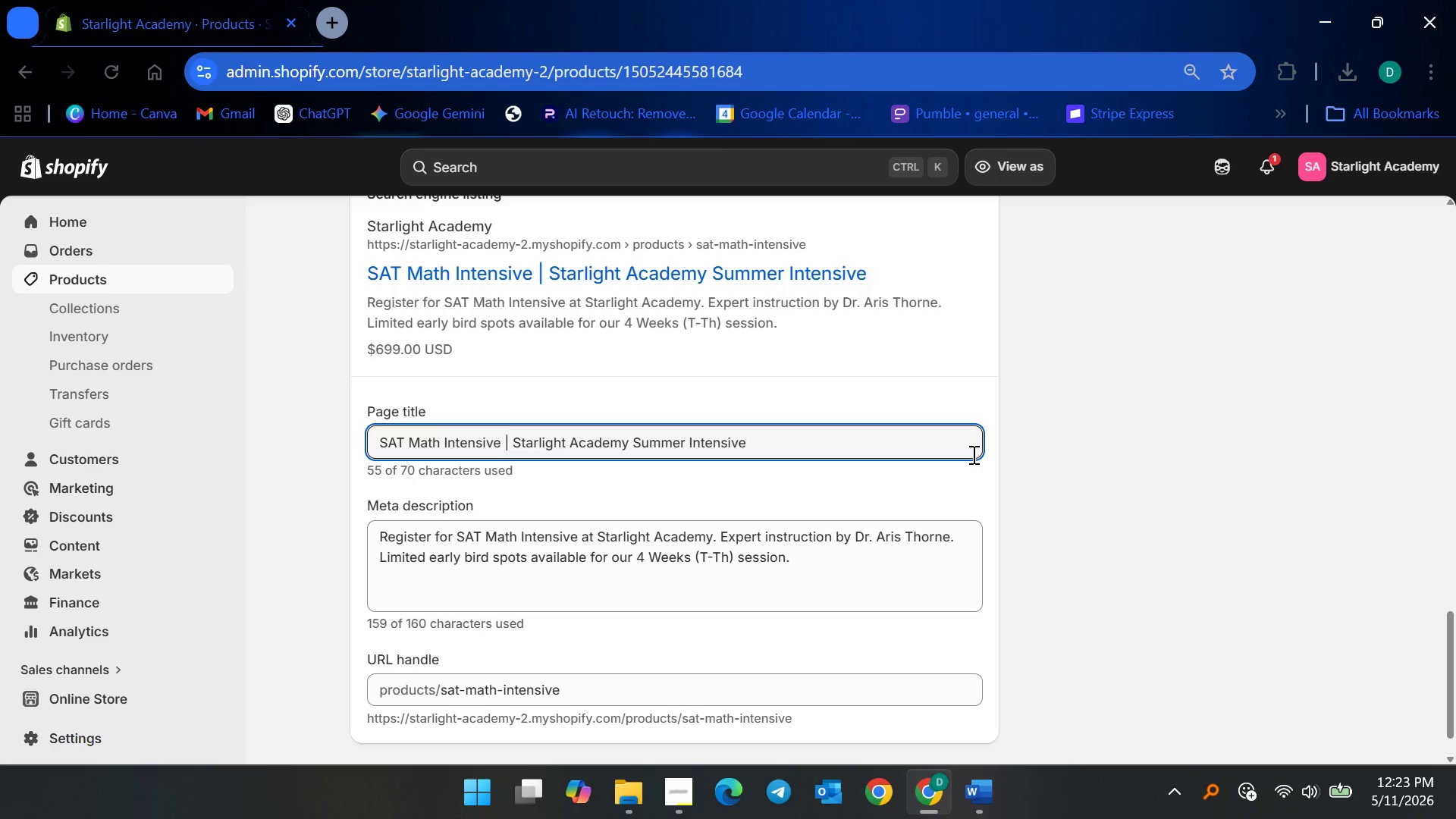 
wait(34.08)
 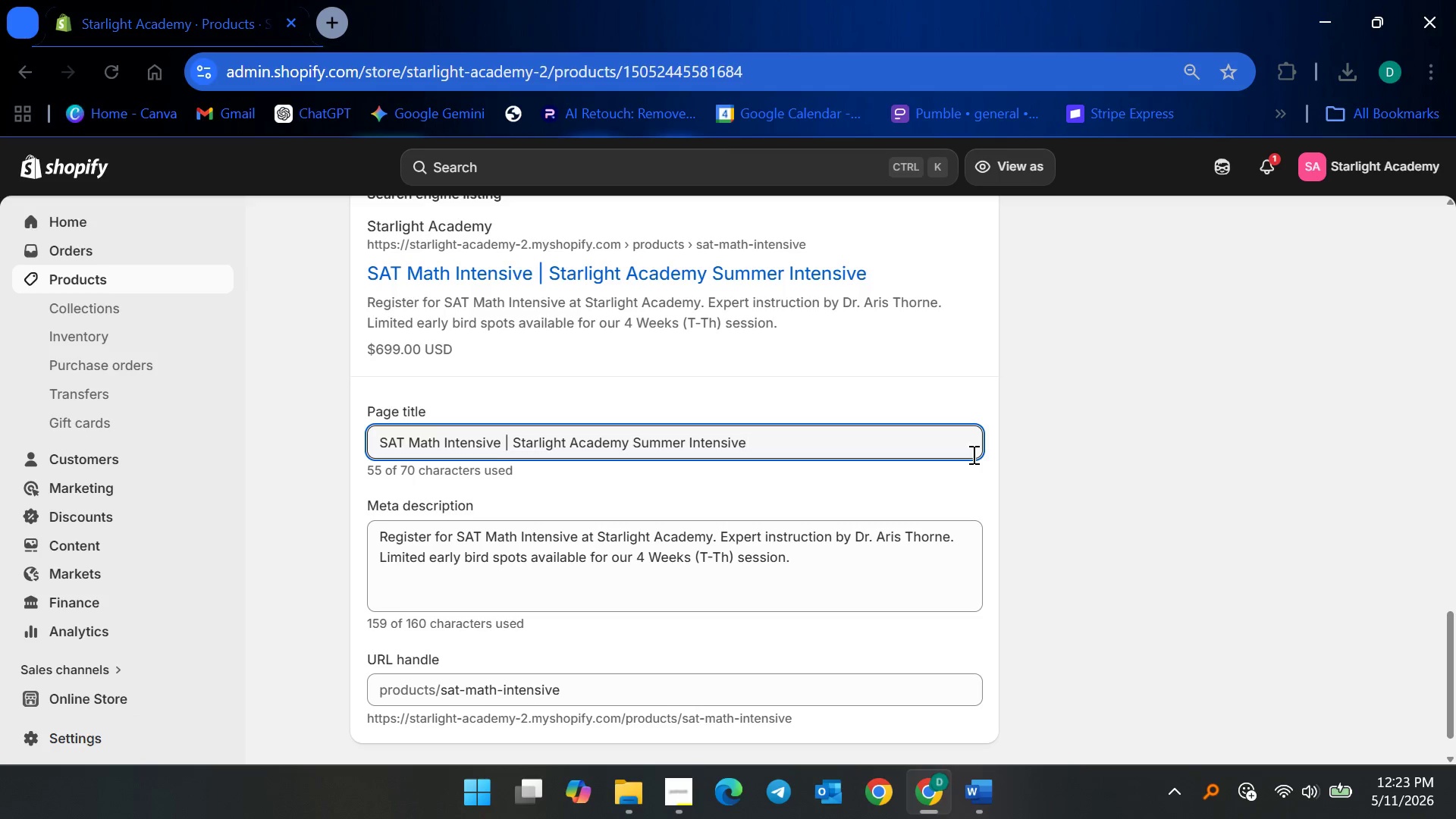 
key(Control+ControlLeft)
 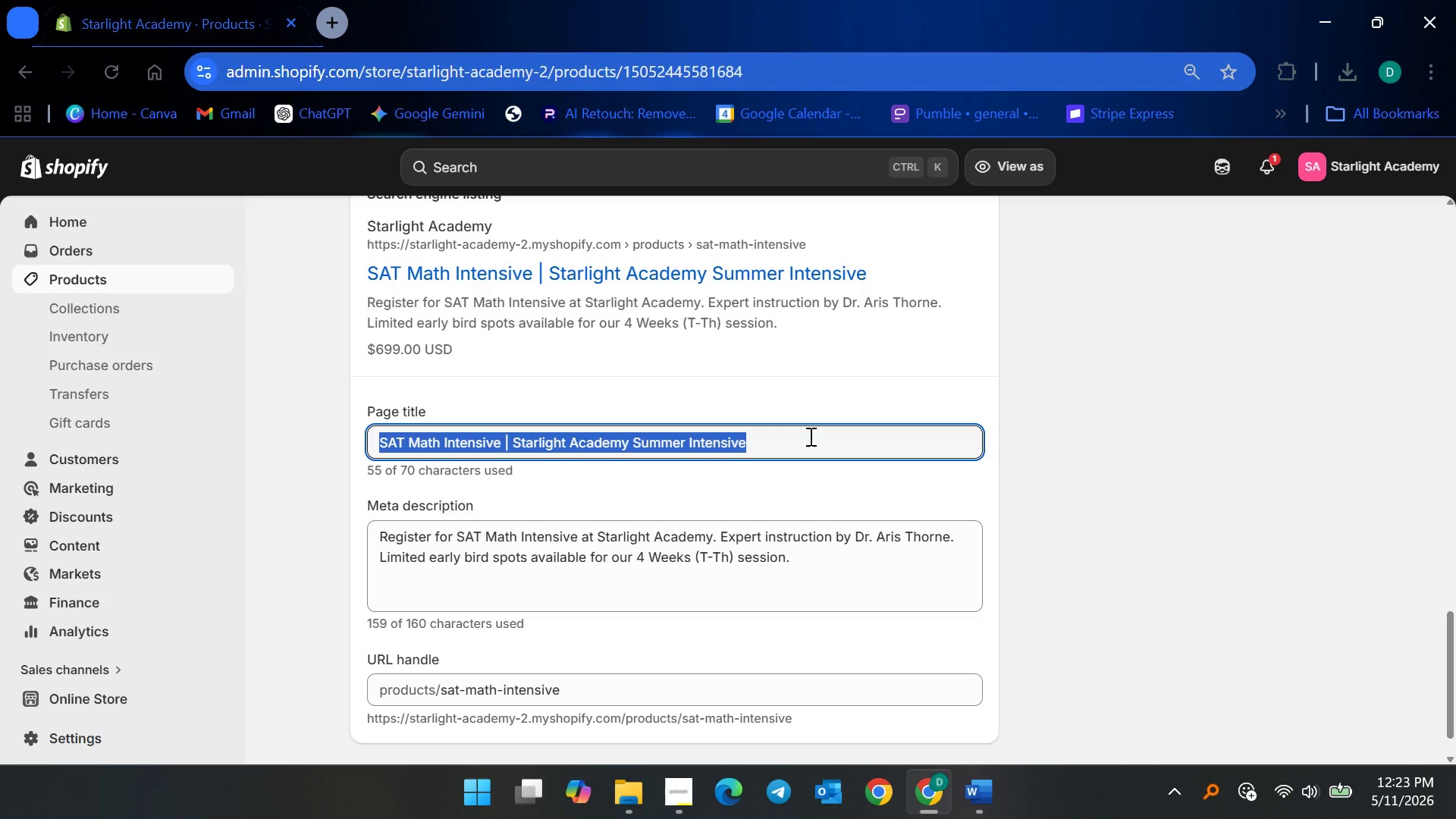 
key(Control+A)
 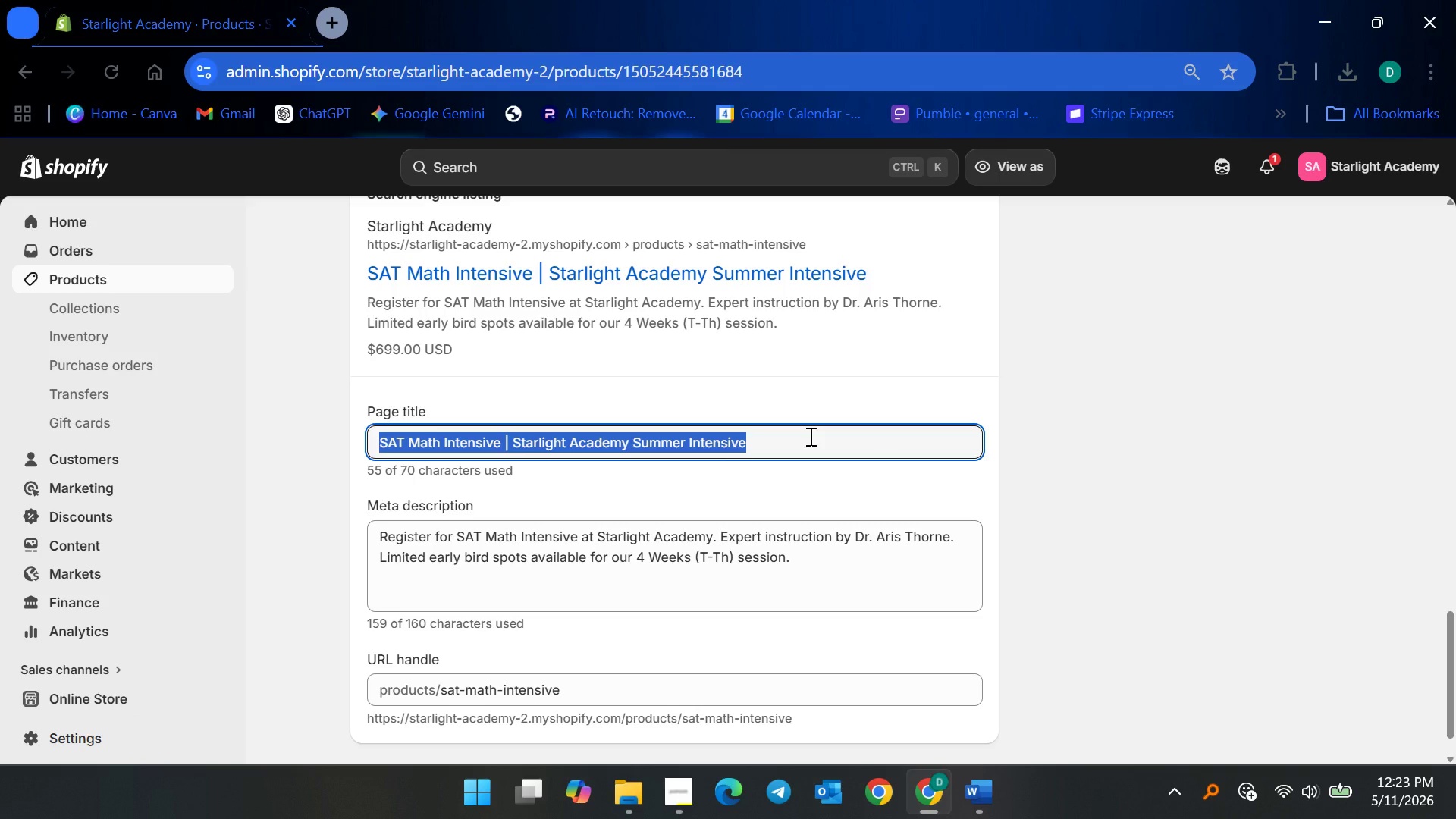 
type(SAT p)
key(Backspace)
type(Prp)
key(Backspace)
type(ep Workshop | )
 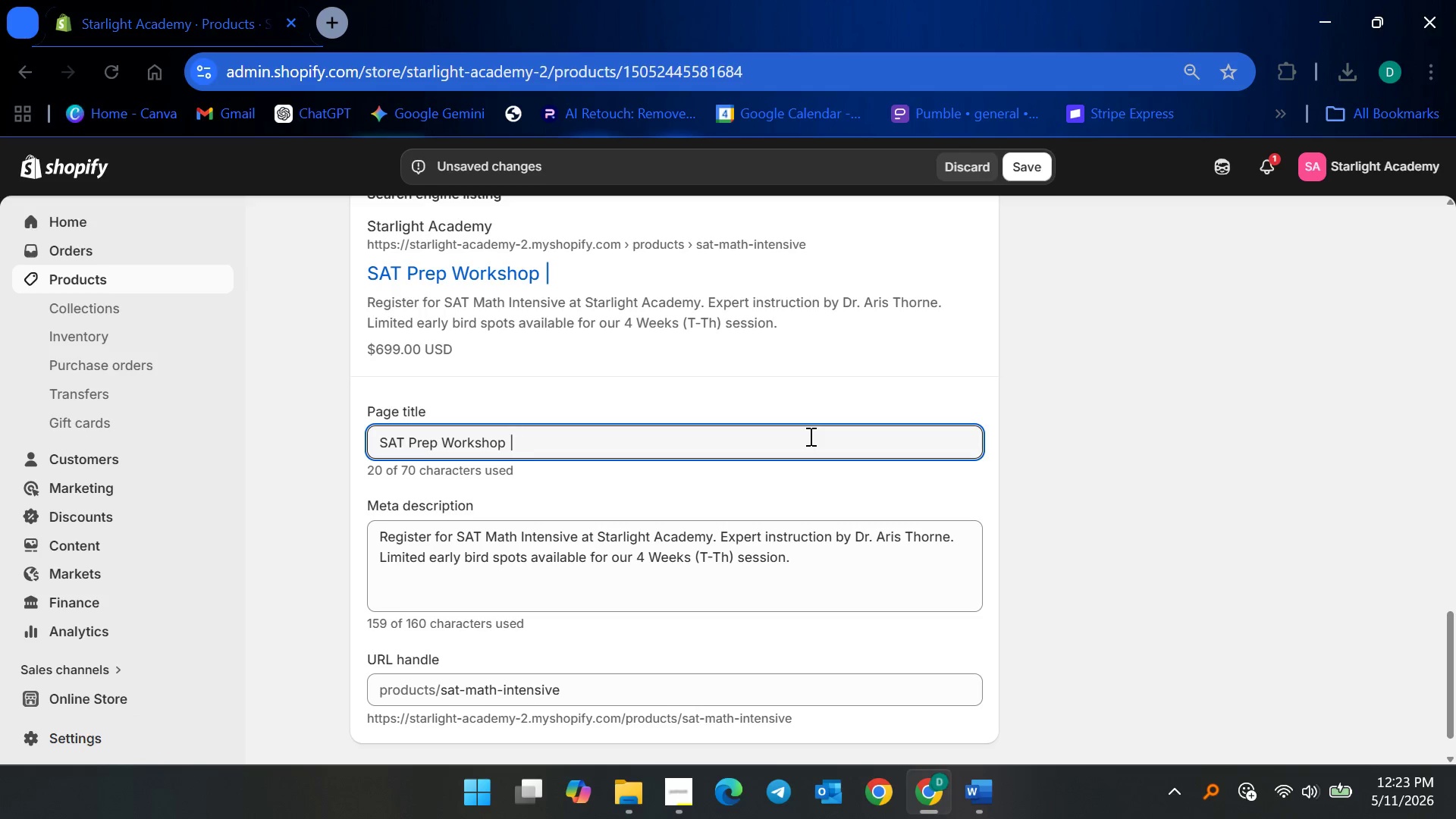 
type(Ibtensive )
key(Backspace)
key(Backspace)
type(ntensive SAT Math Coaching)
 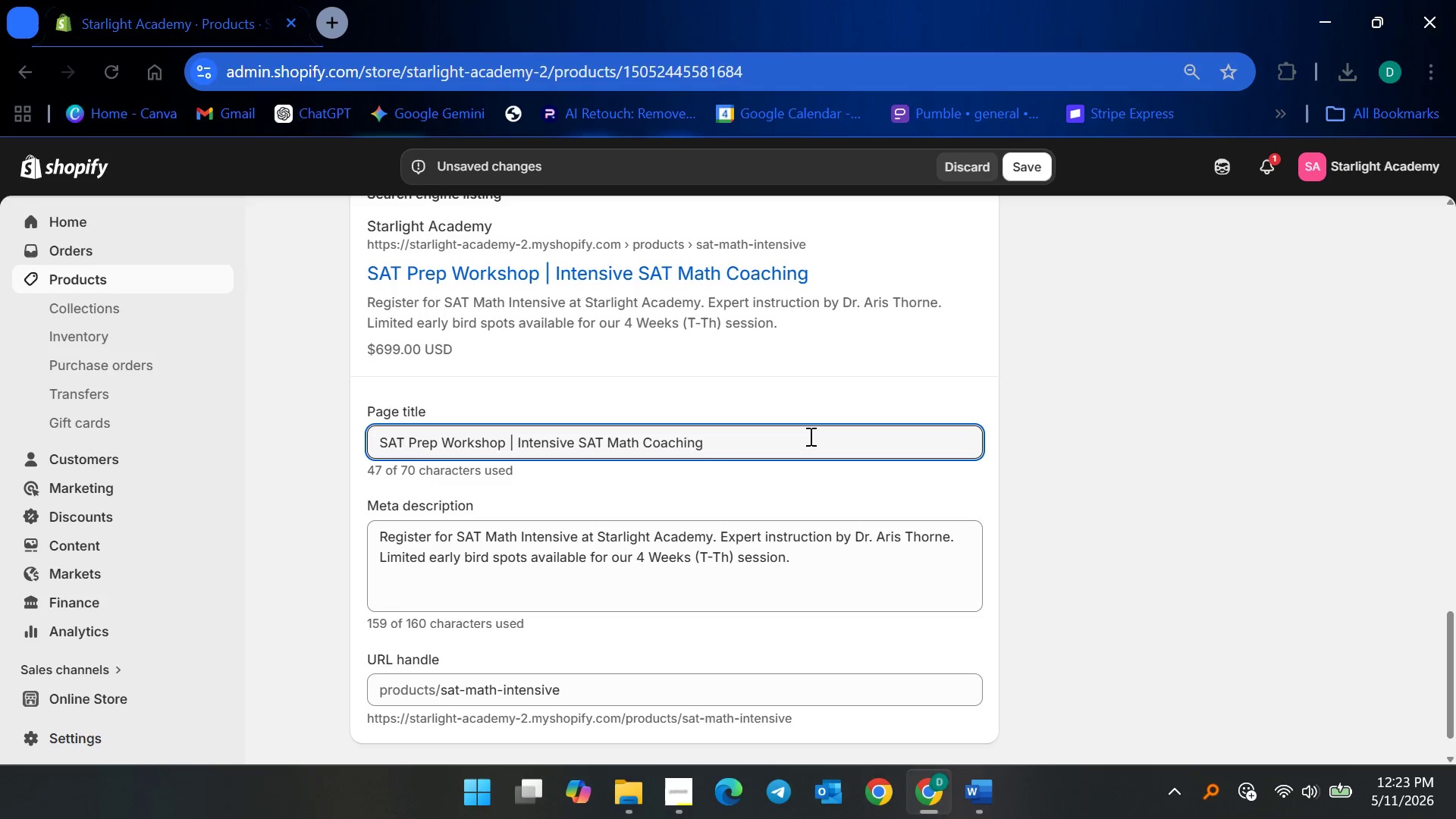 
left_click([616, 551])
 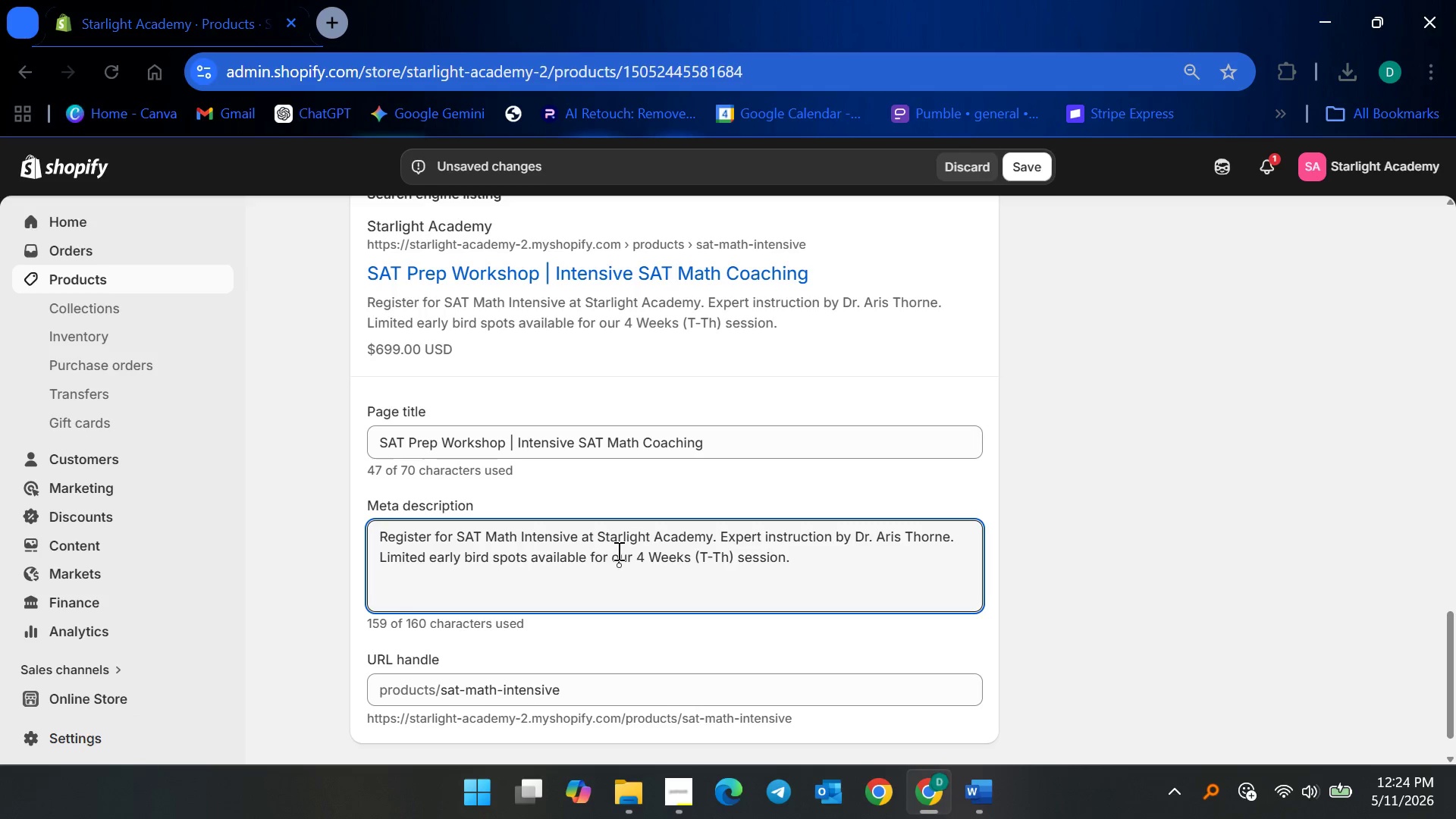 
key(Control+A)
 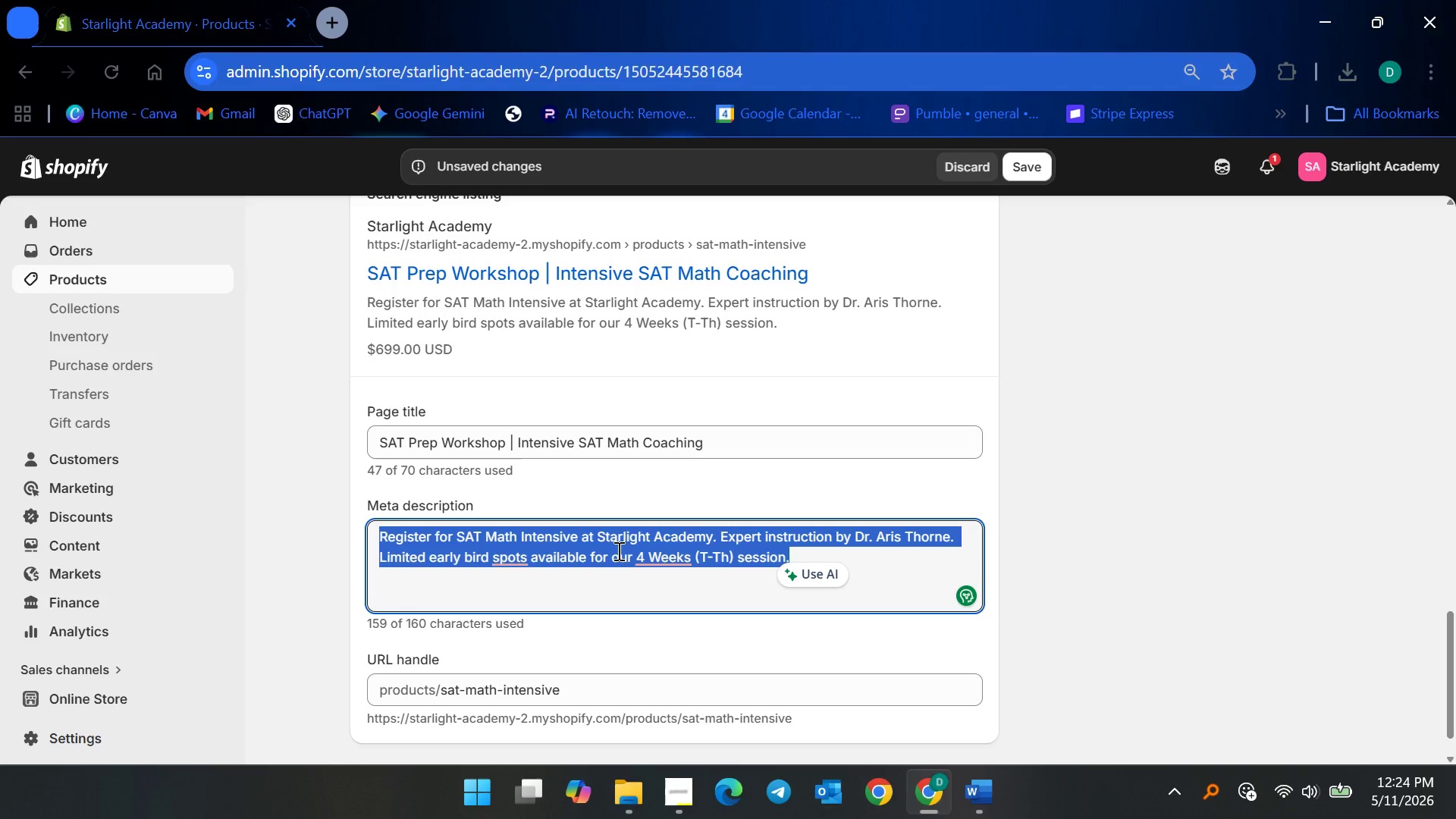 
key(Backspace)
 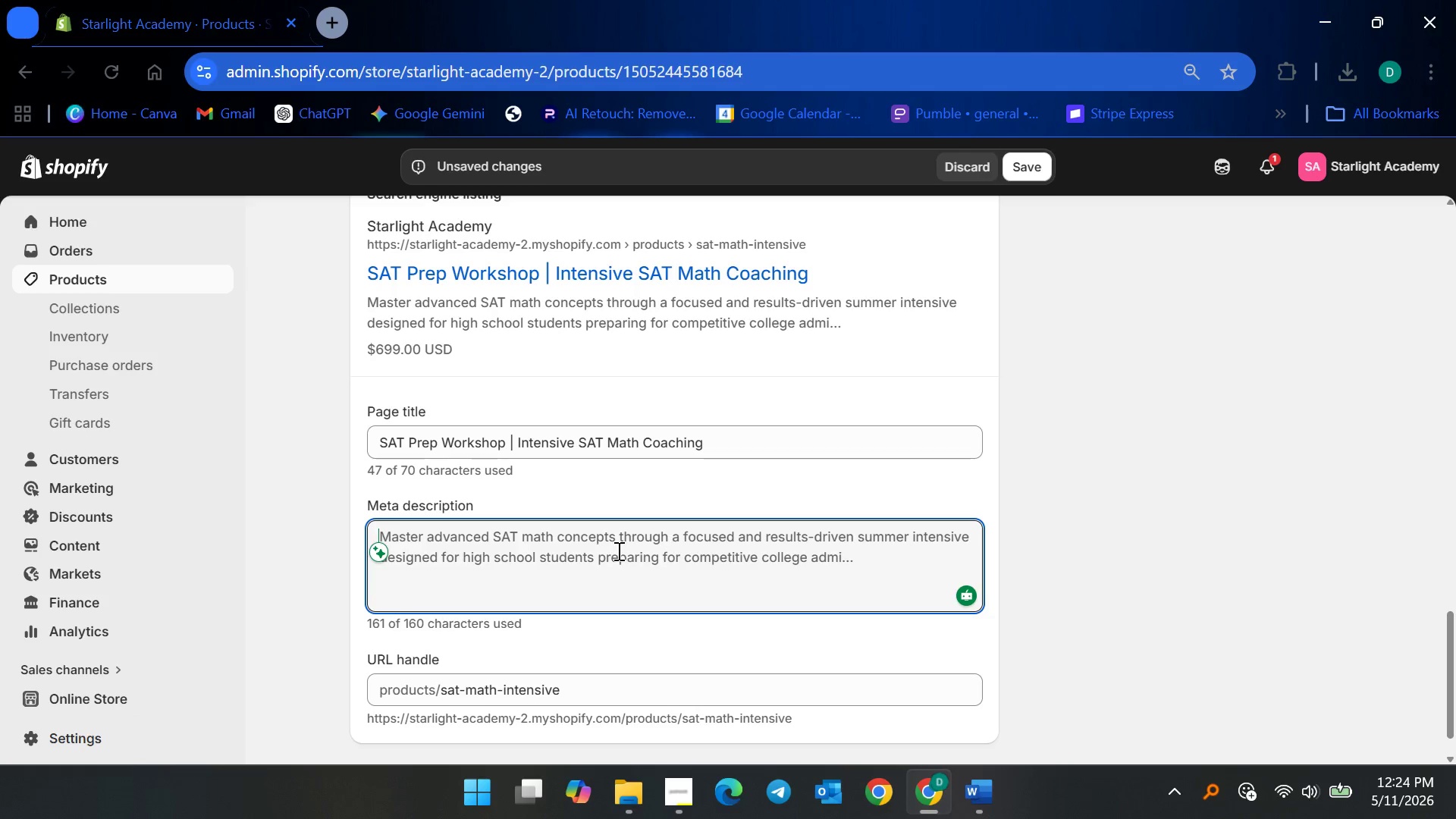 
type(Boost SAT Scores )
 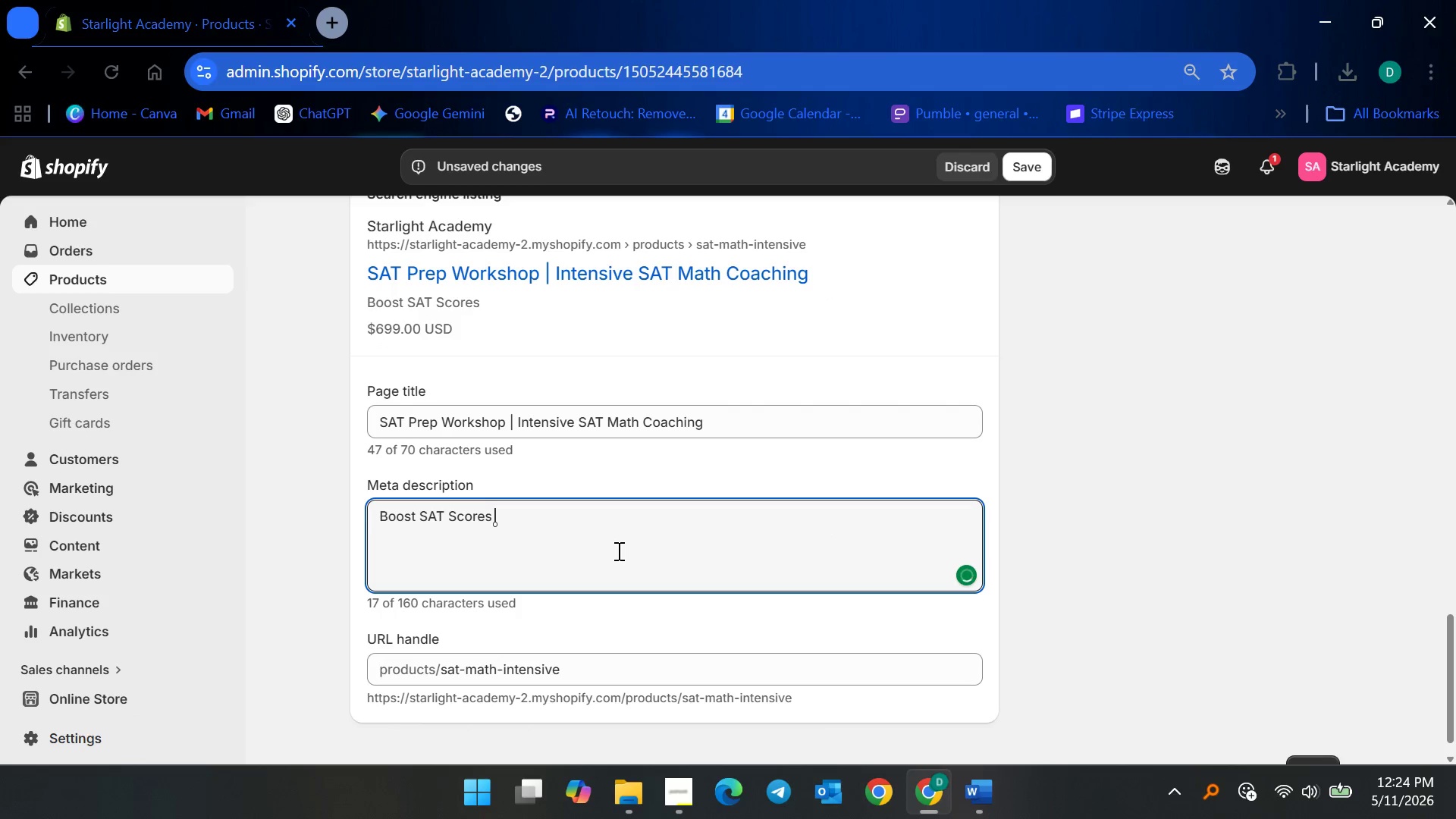 
type(with Expert SAT math coacj)
key(Backspace)
type(hinf)
key(Backspace)
type(g, )
 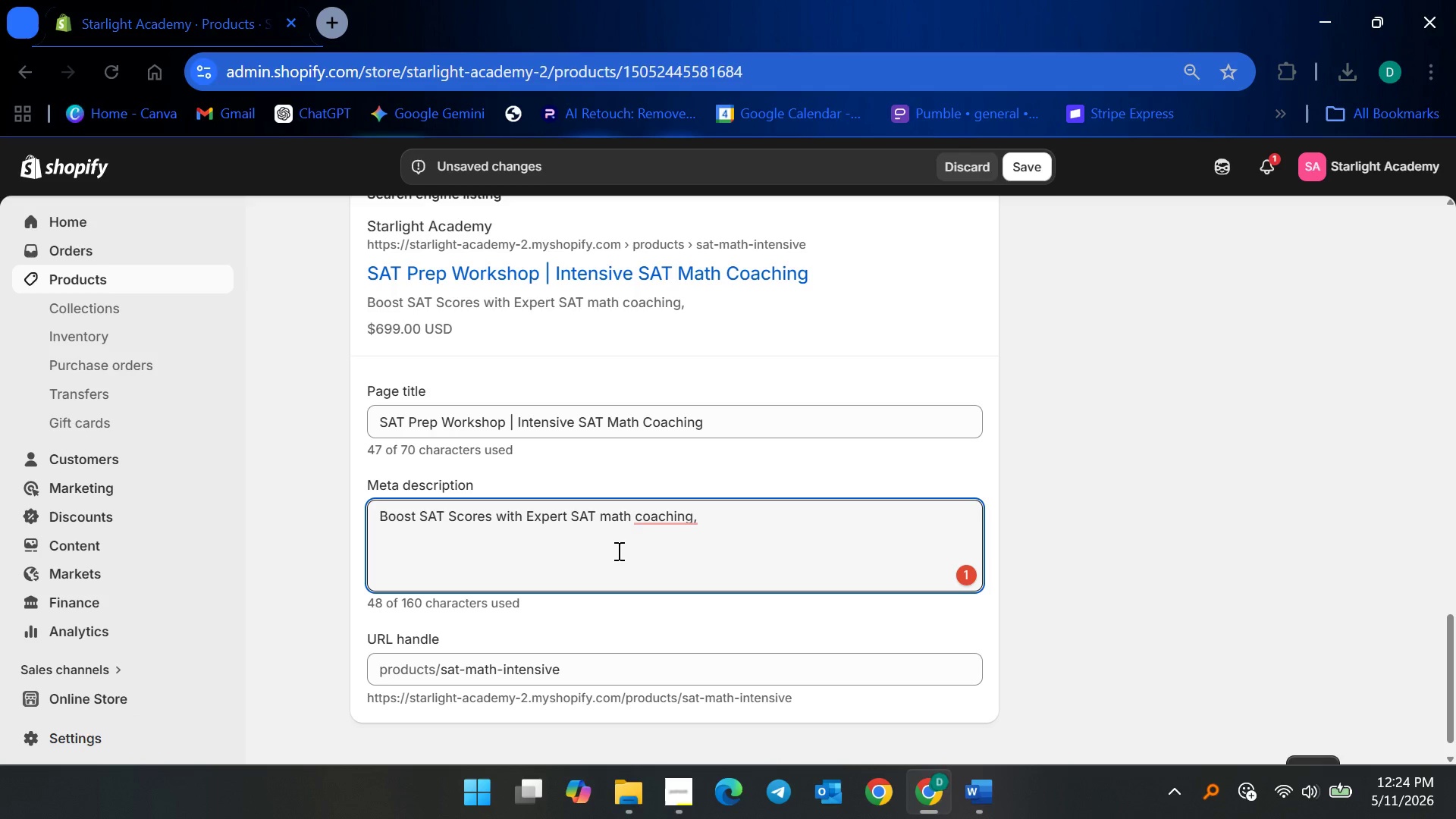 
wait(14.41)
 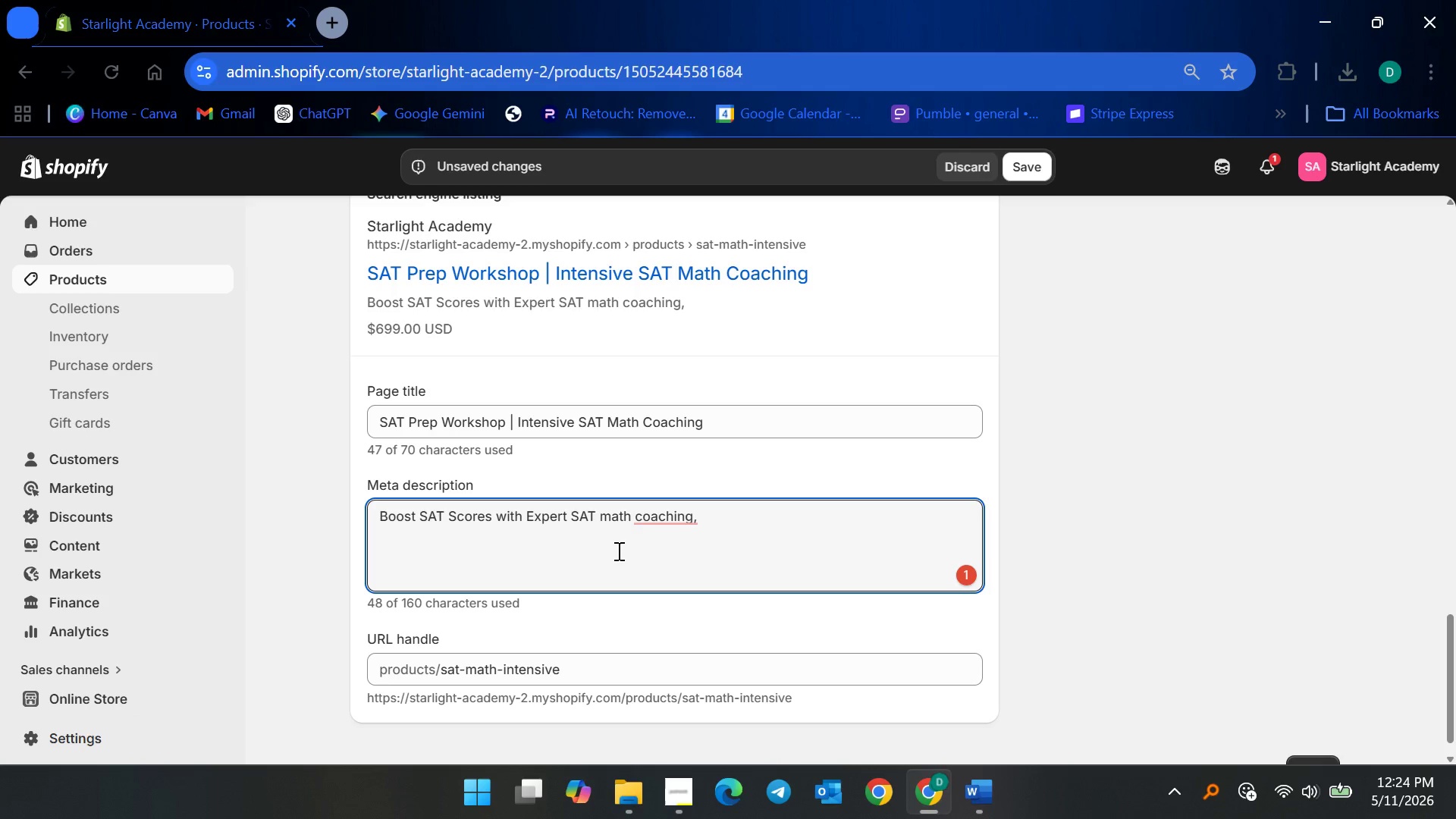 
type(times=)
key(Backspace)
key(Backspace)
type(d practice tests, and proven strategies for algebra, geometry, and advanced problem solving skills, today.)
 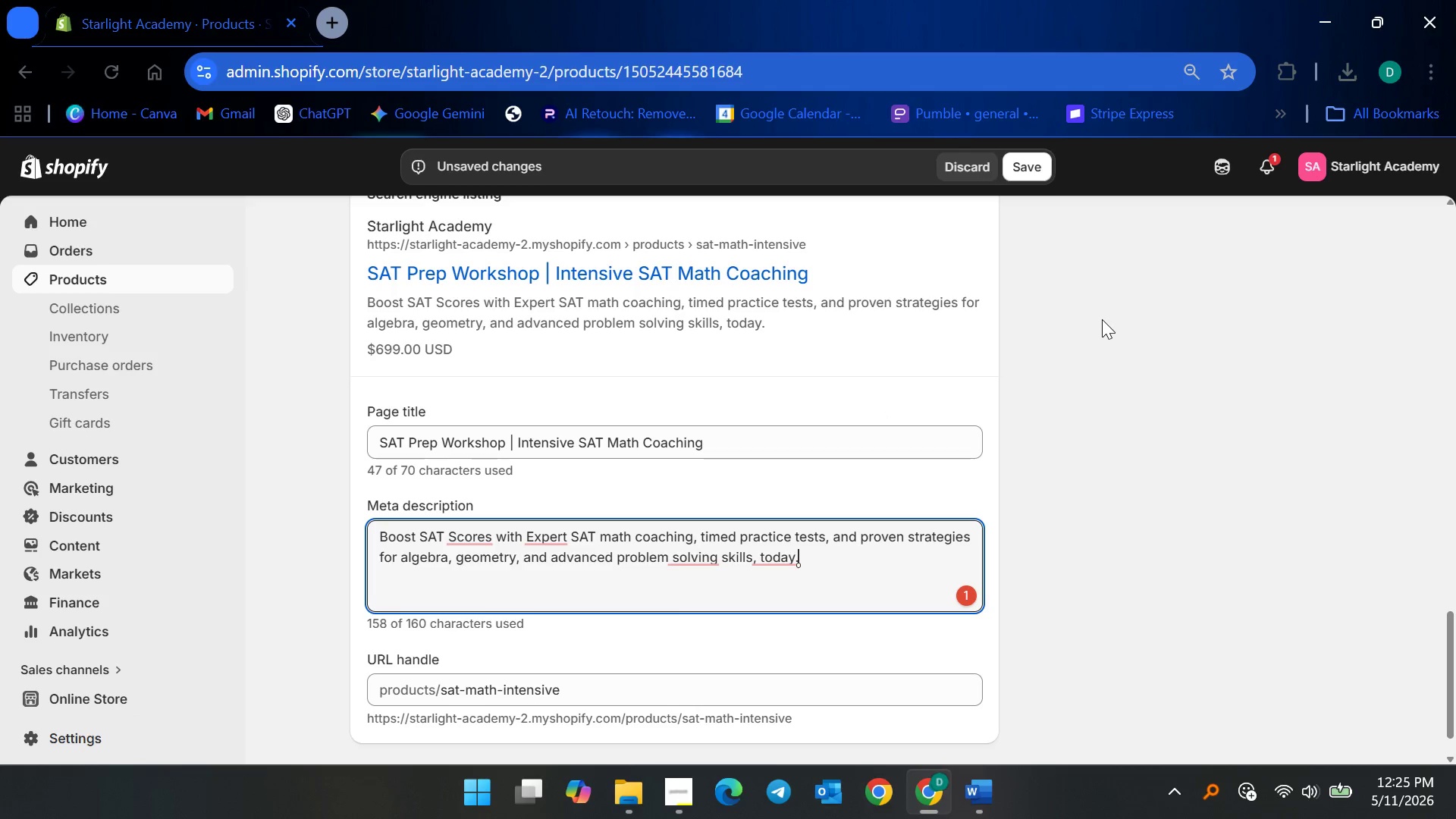 
left_click([1102, 319])
 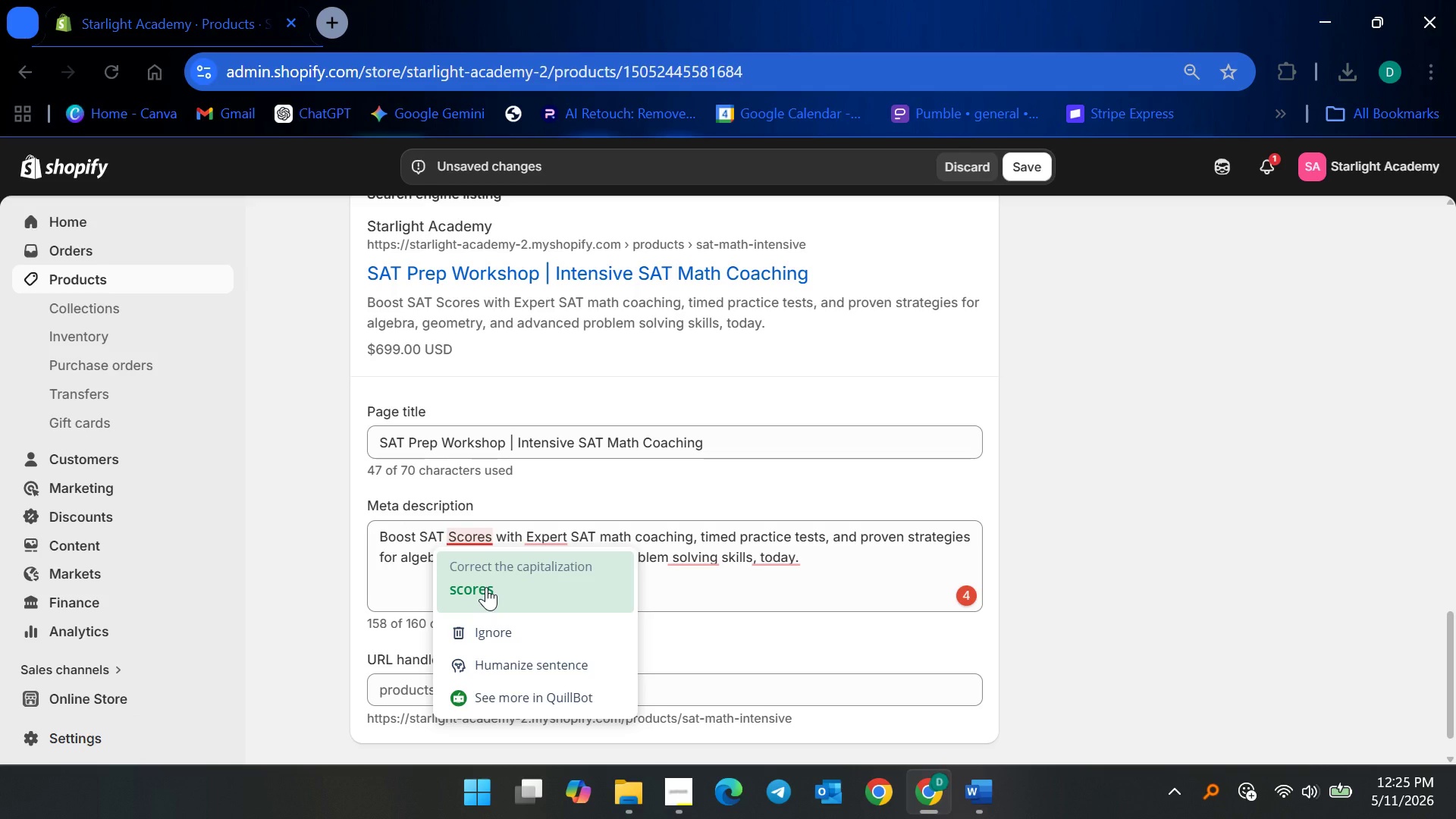 
left_click([486, 587])
 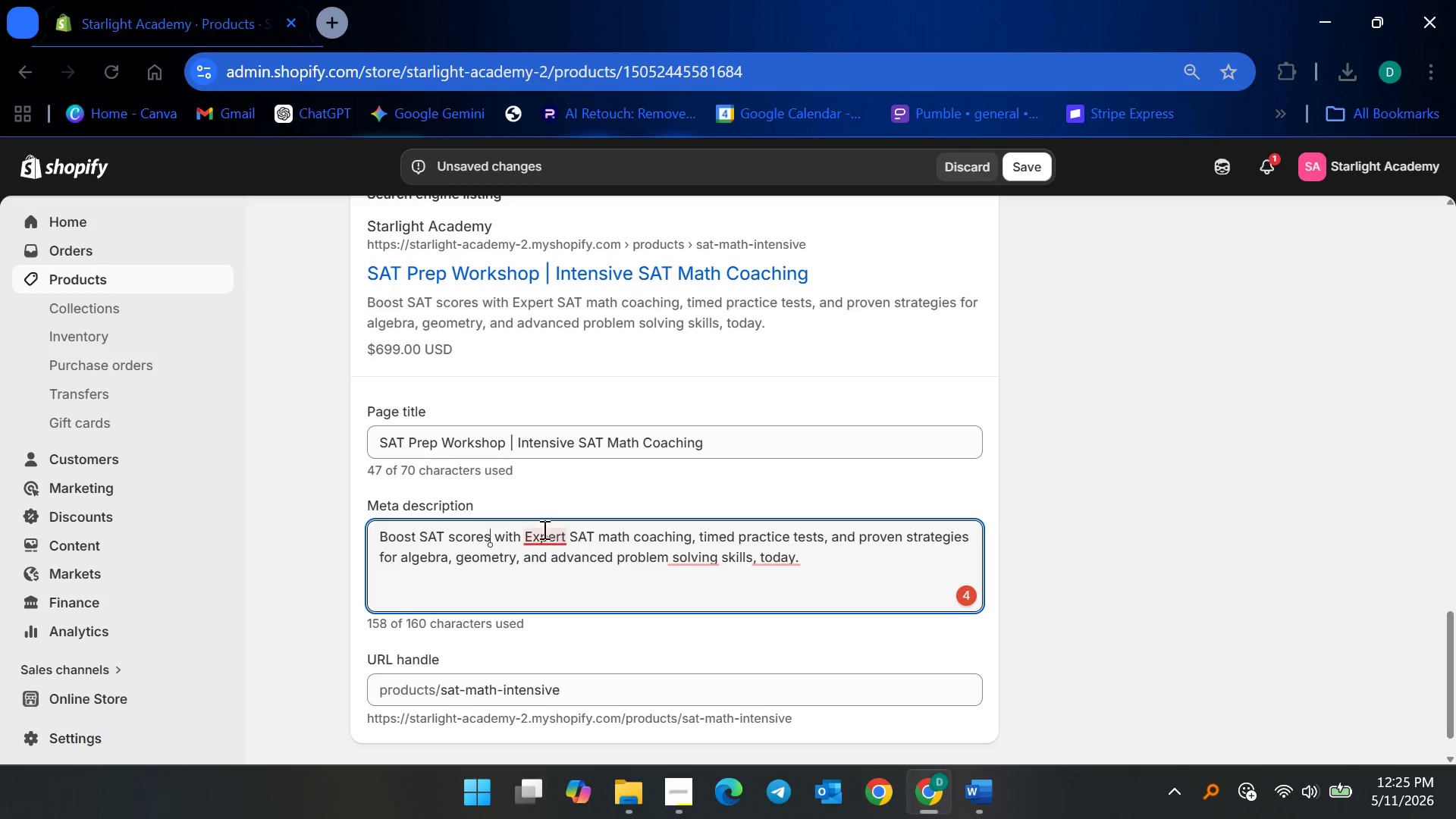 
left_click([542, 527])
 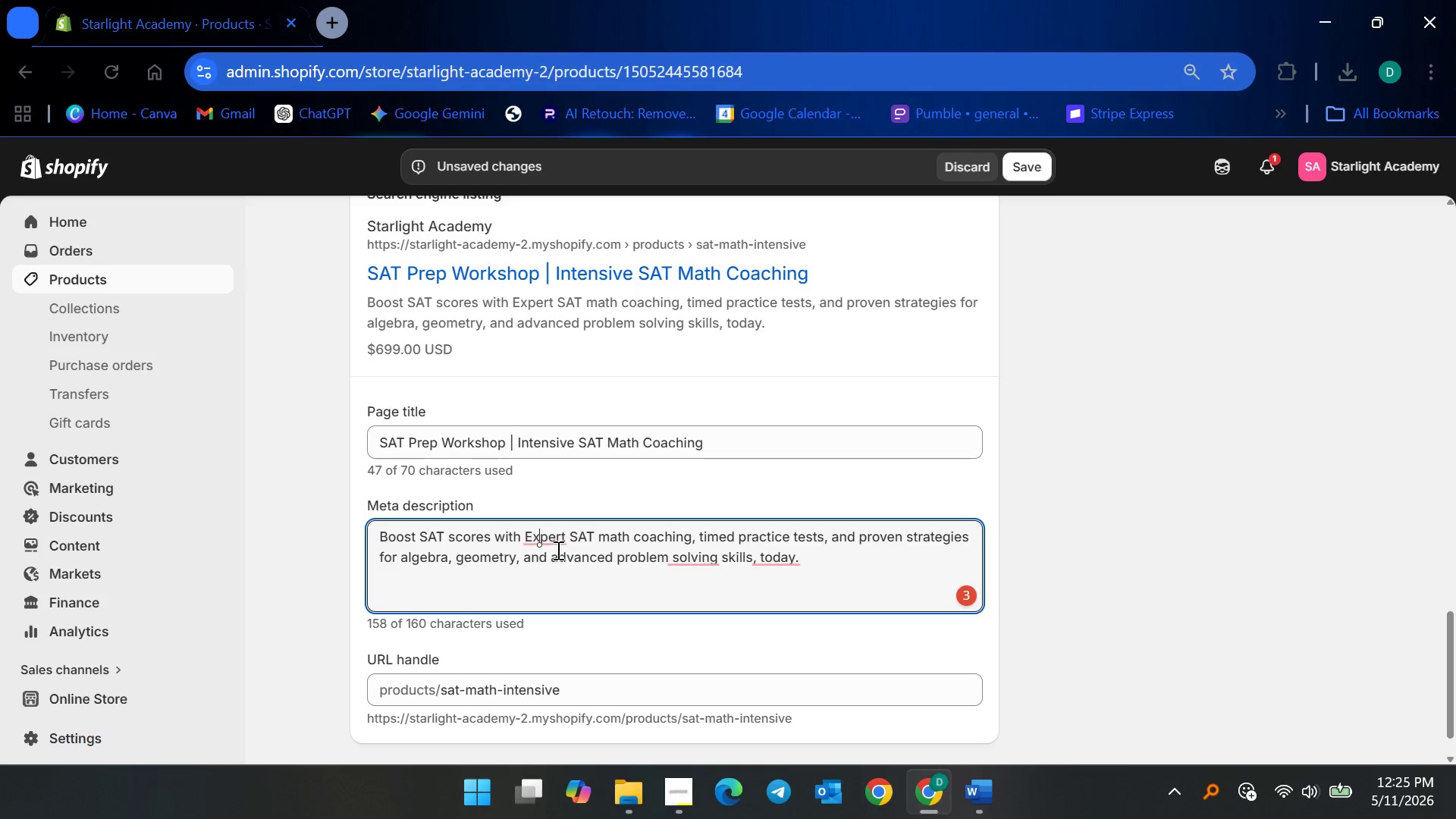 
left_click([551, 541])
 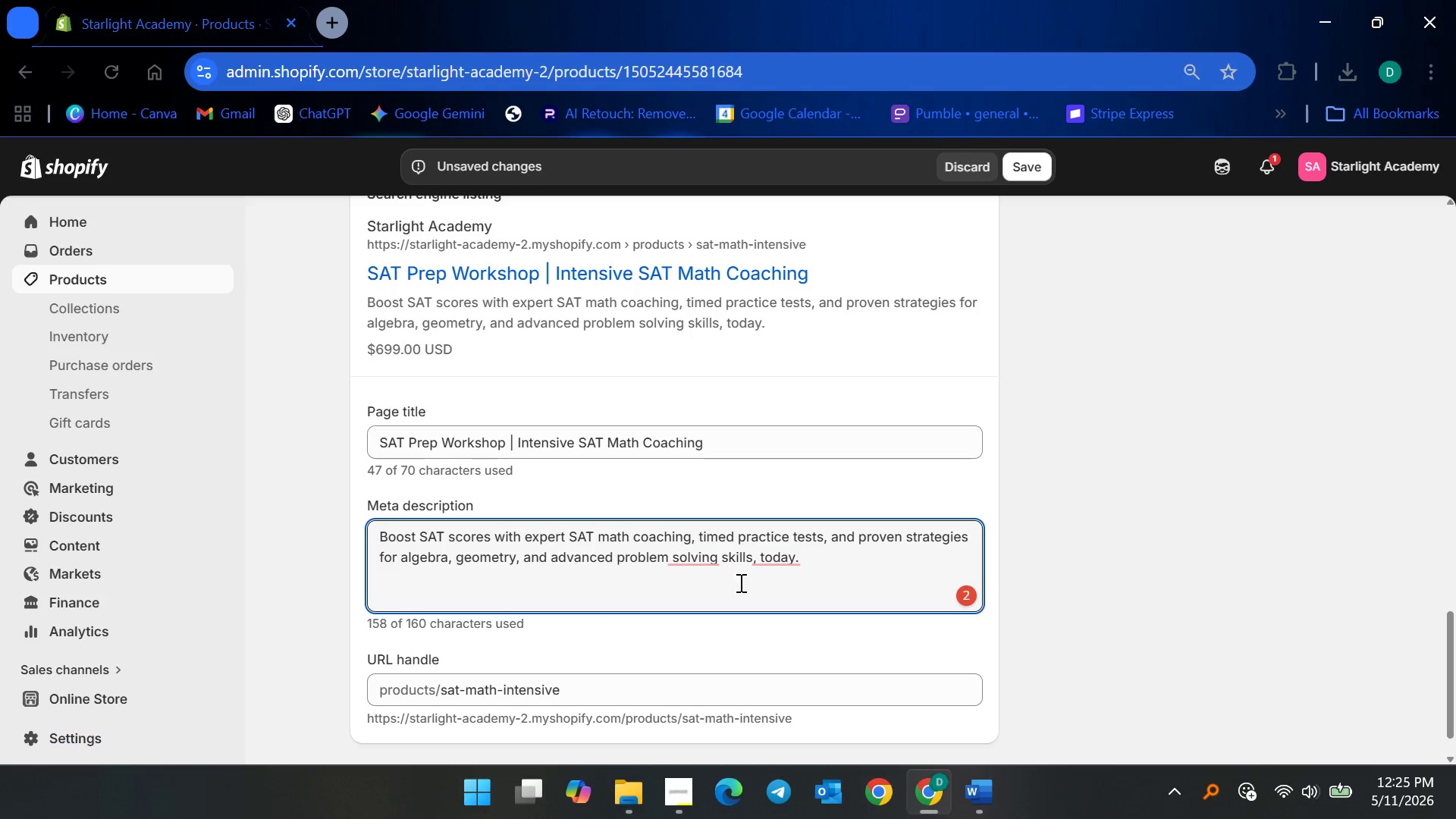 
left_click([693, 560])
 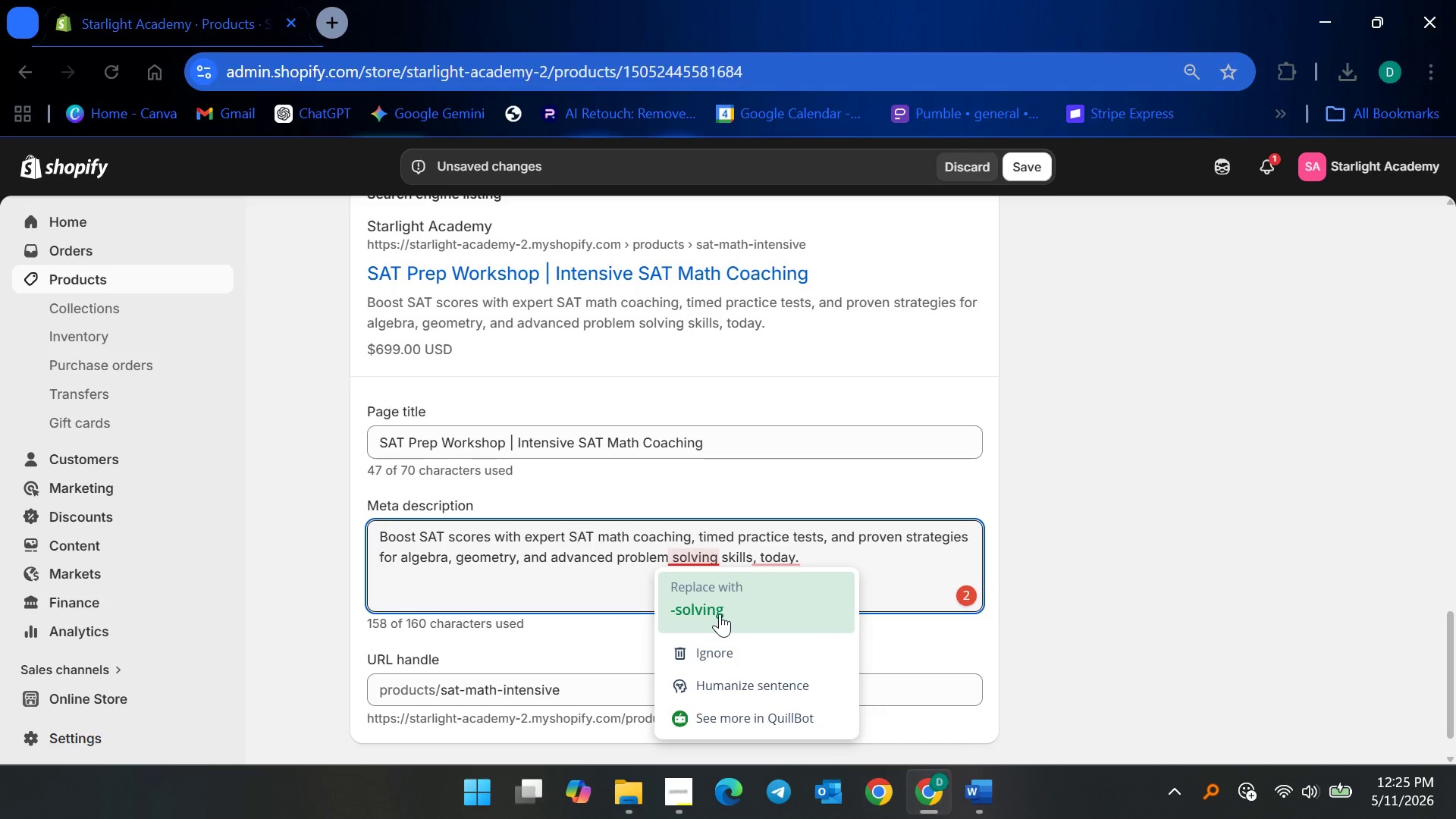 
left_click_drag(start_coordinate=[720, 613], to_coordinate=[726, 613])
 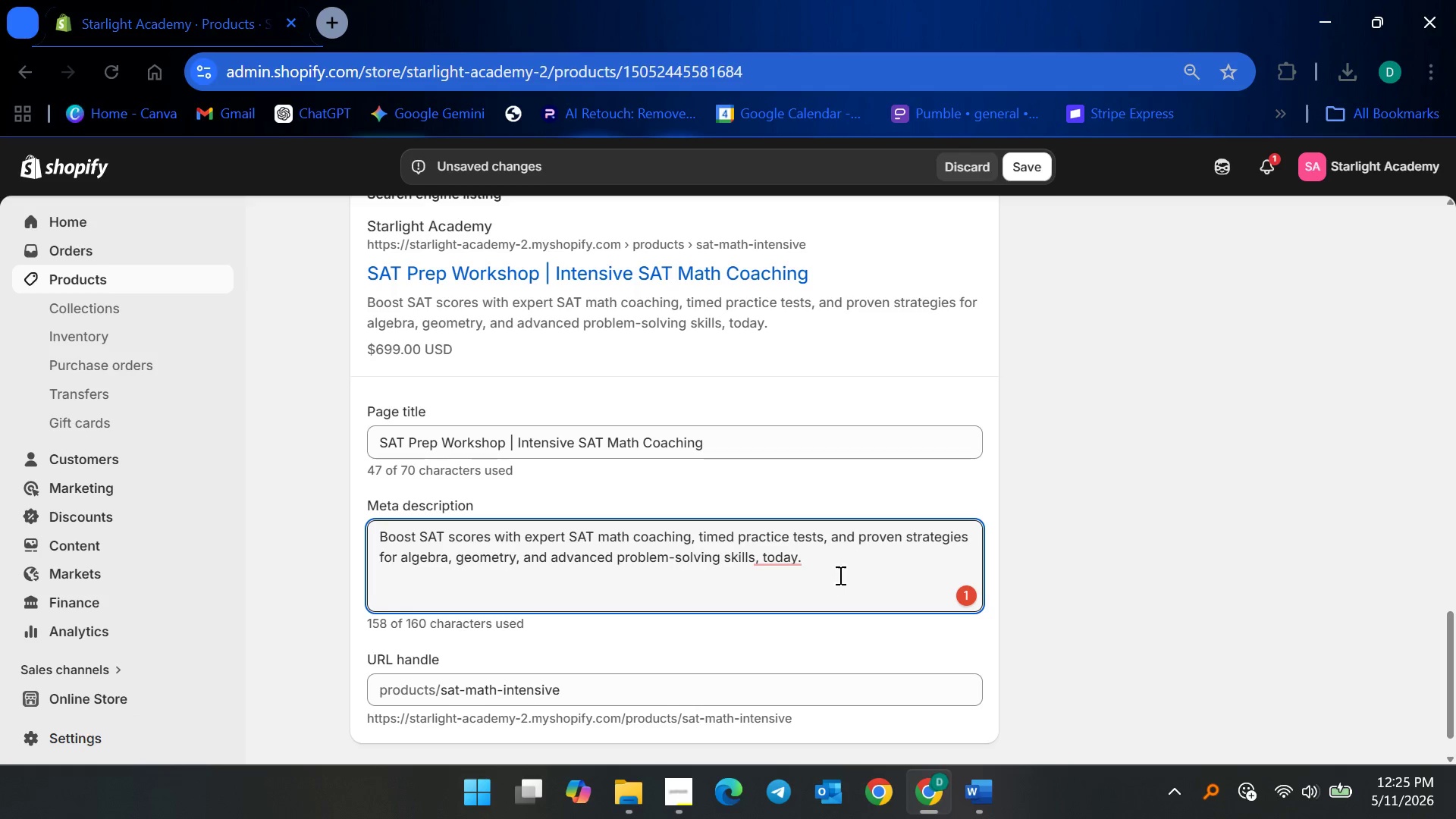 
left_click([766, 557])
 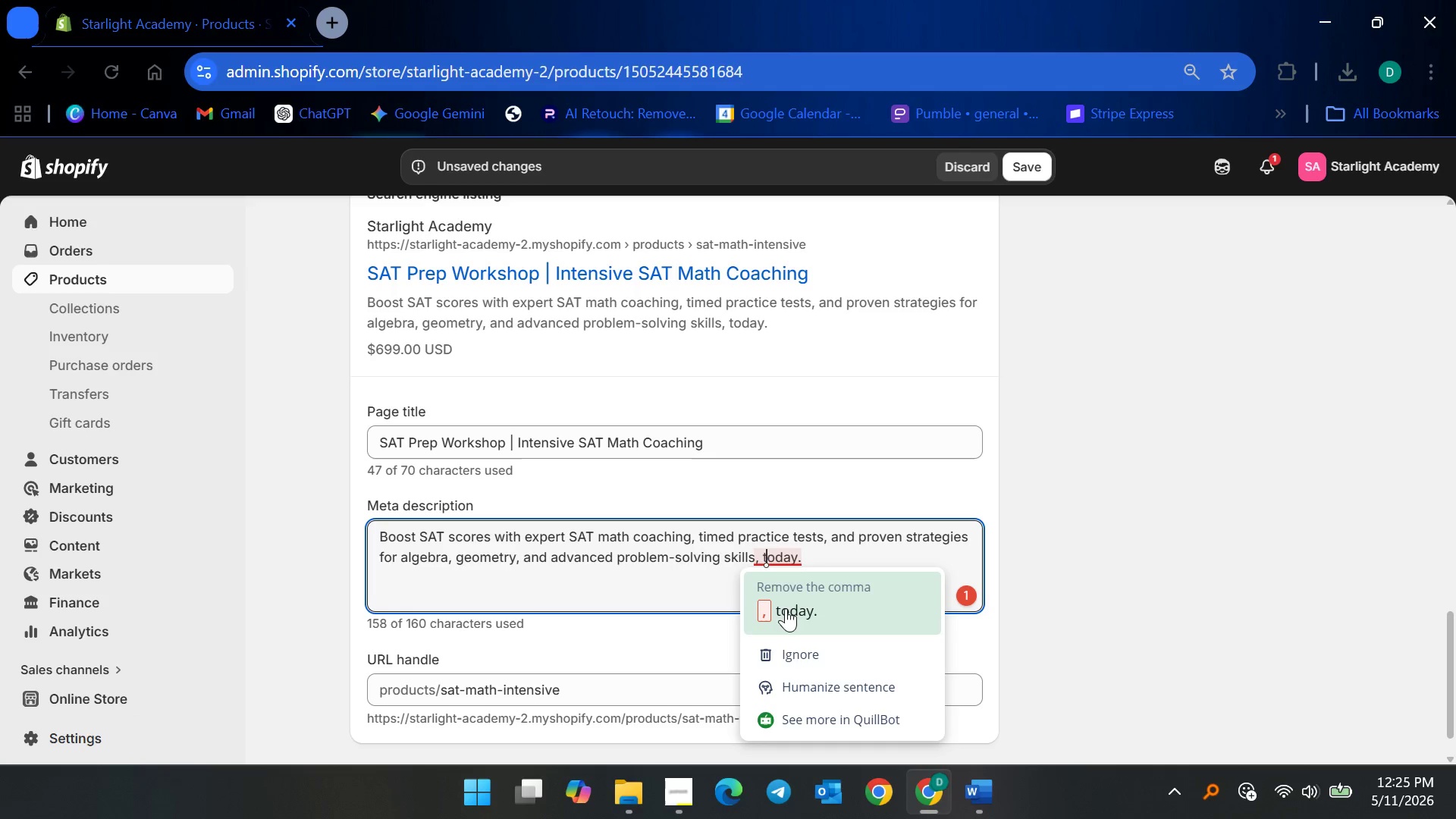 
left_click([786, 608])
 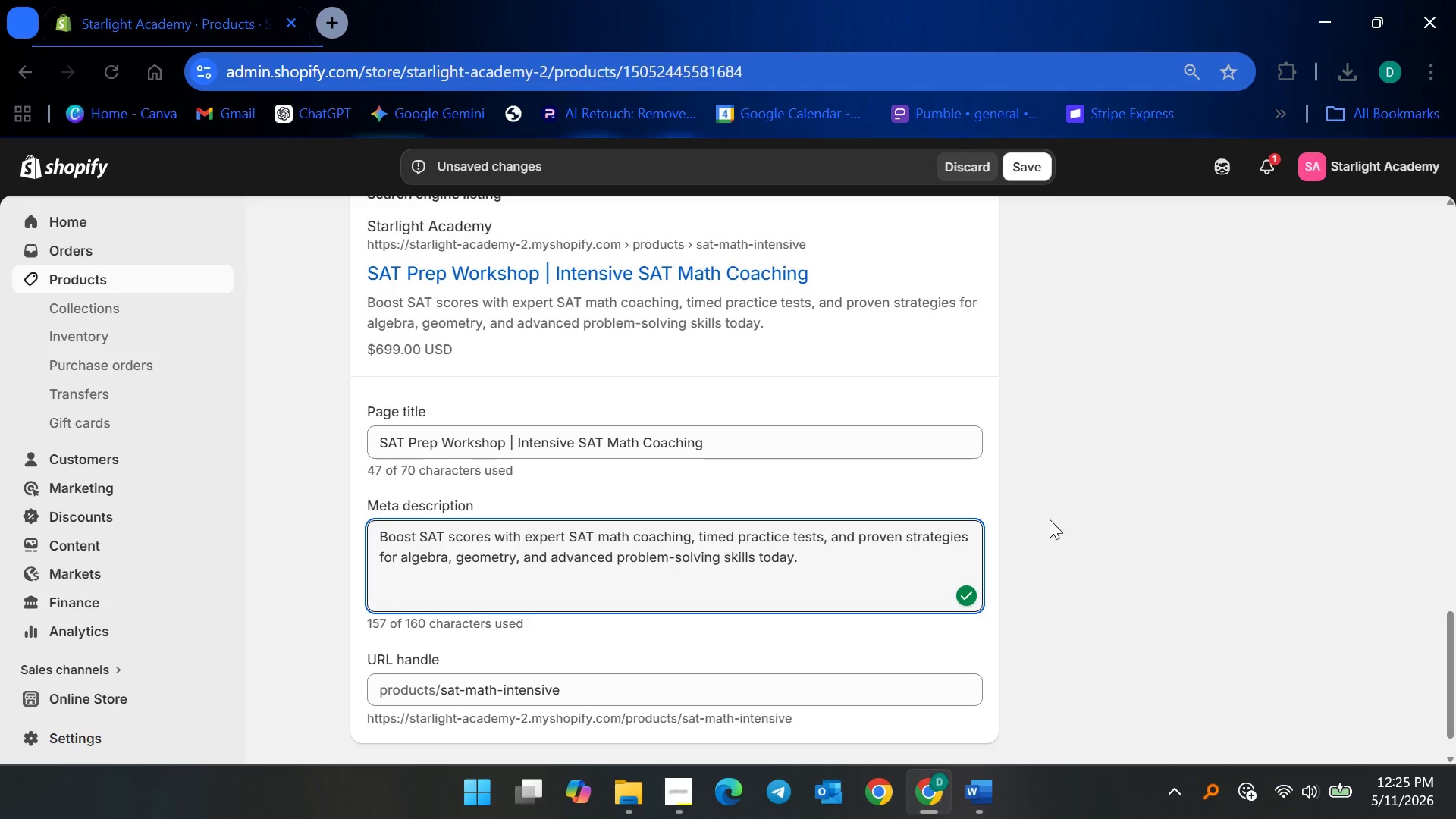 
left_click([1055, 491])
 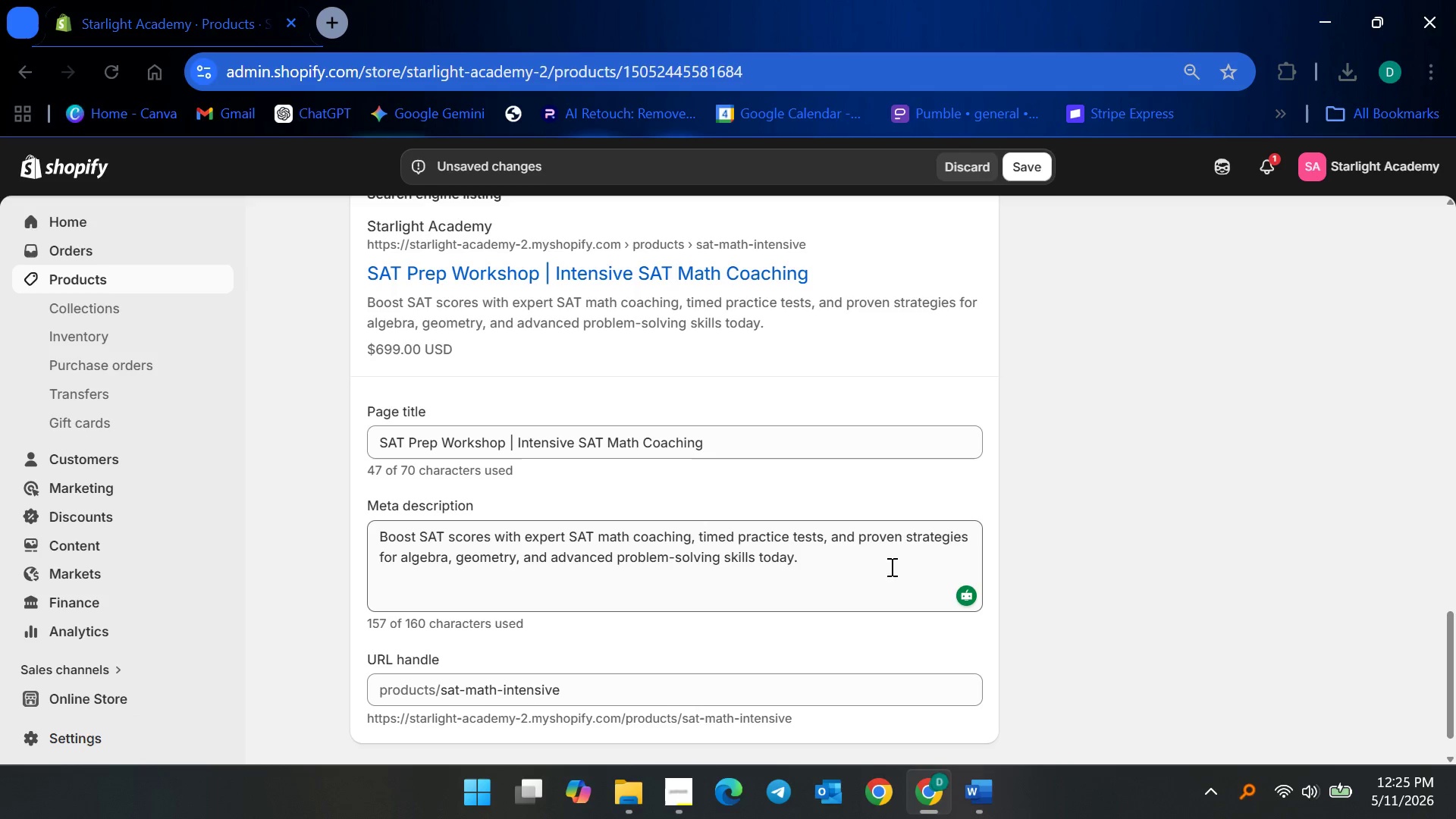 
wait(15.53)
 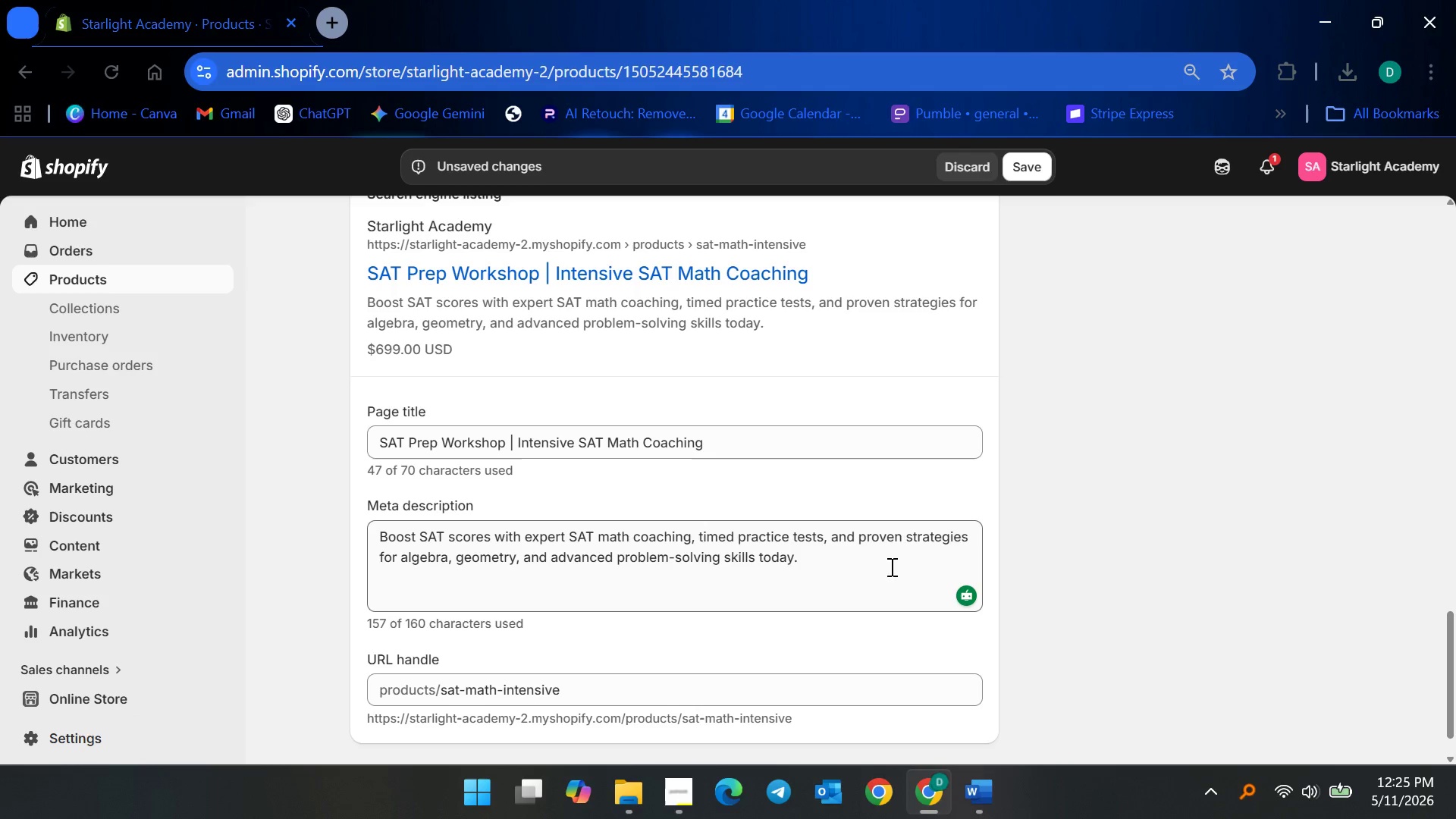 
left_click([1025, 166])
 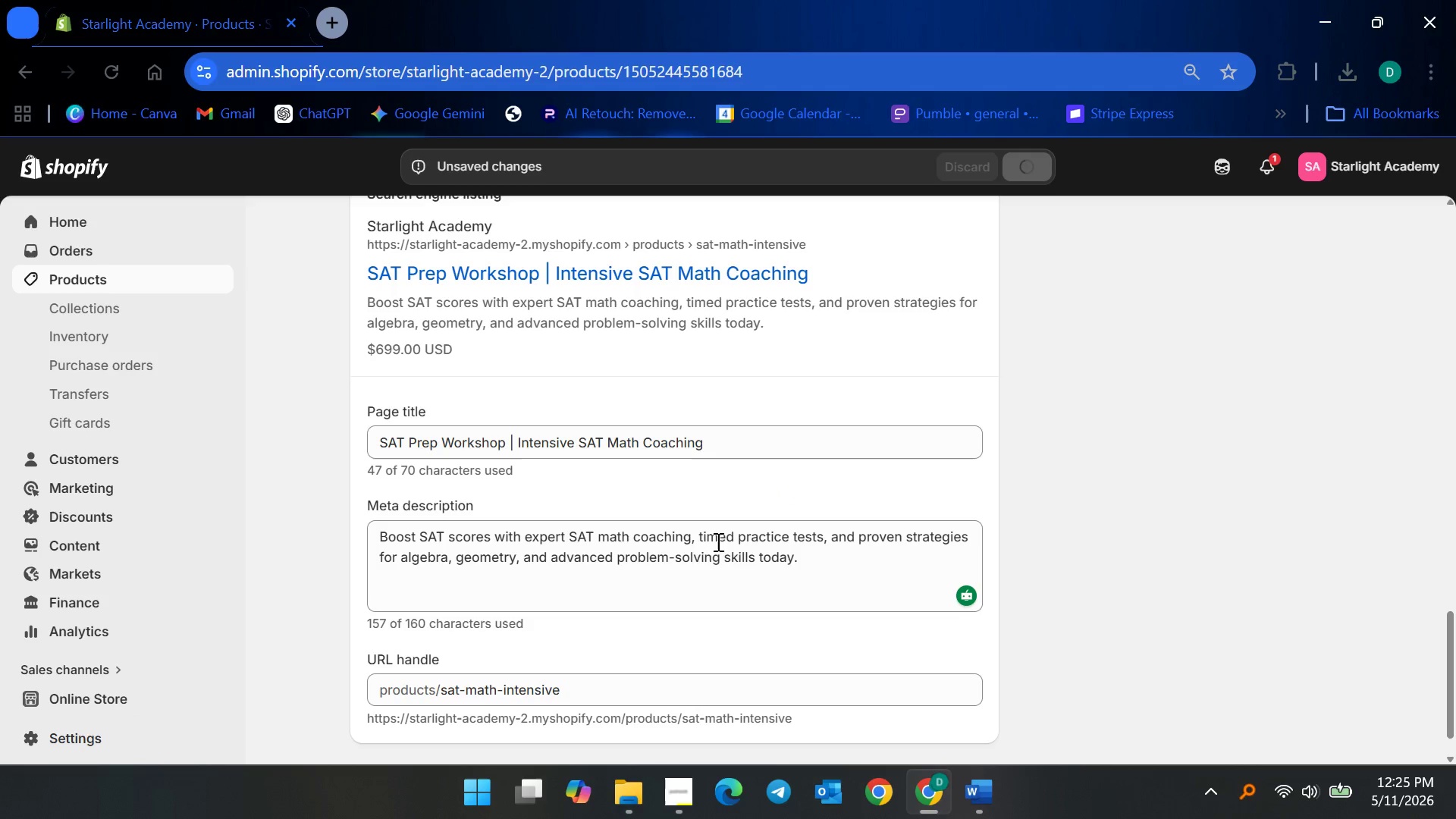 
scroll: coordinate [684, 582], scroll_direction: down, amount: 4.0
 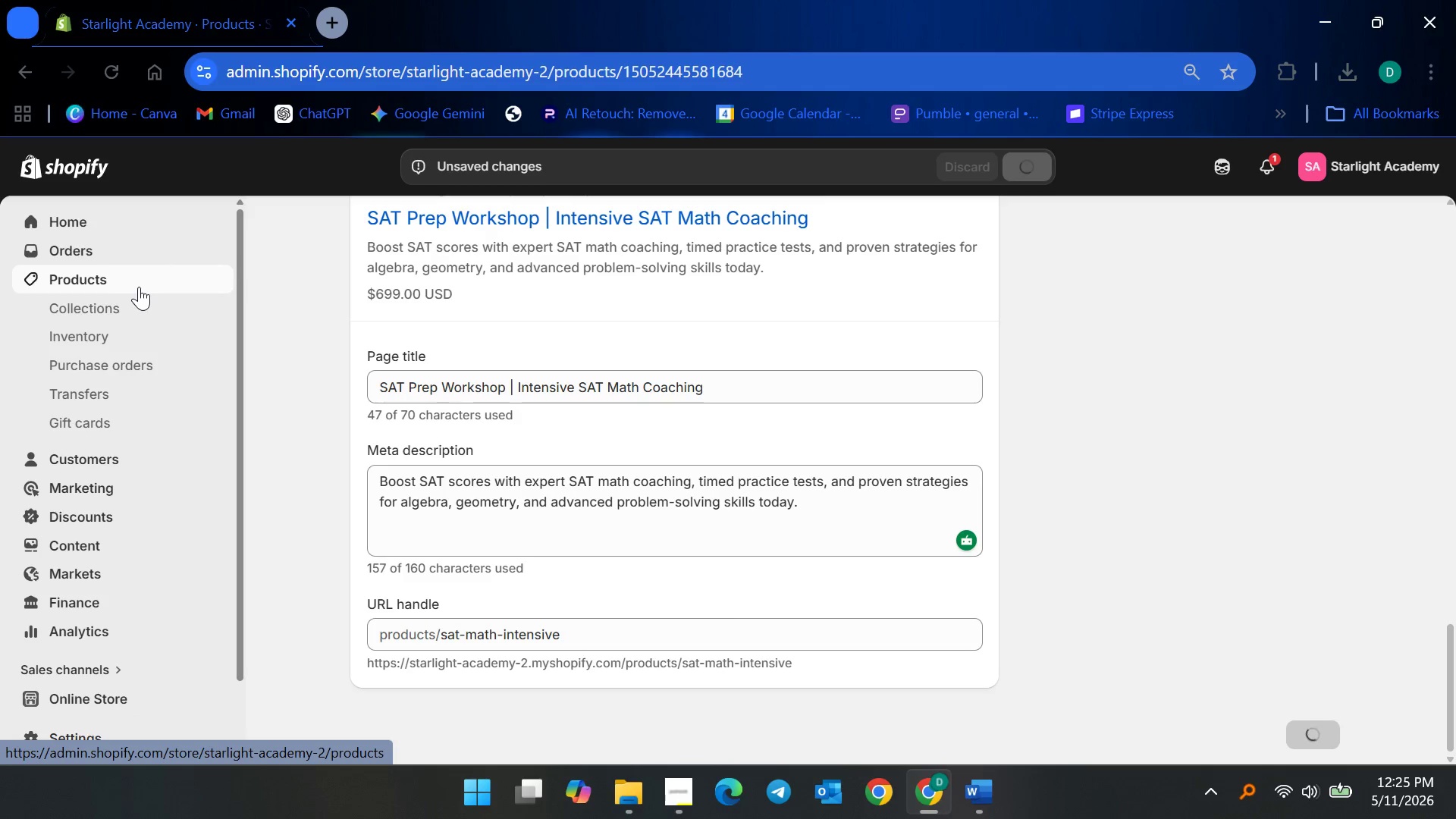 
left_click([139, 287])
 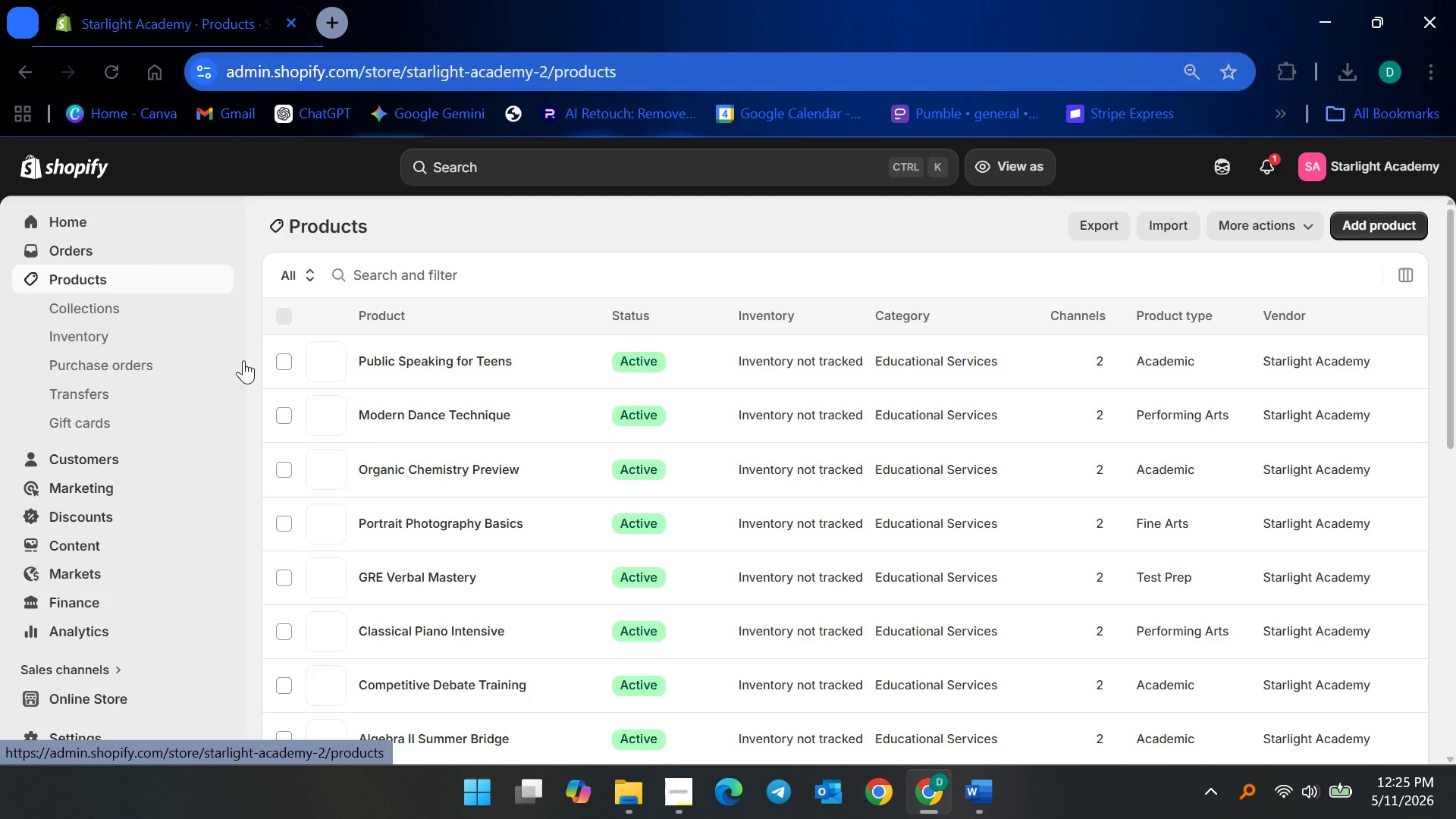 
scroll: coordinate [456, 584], scroll_direction: down, amount: 21.0
 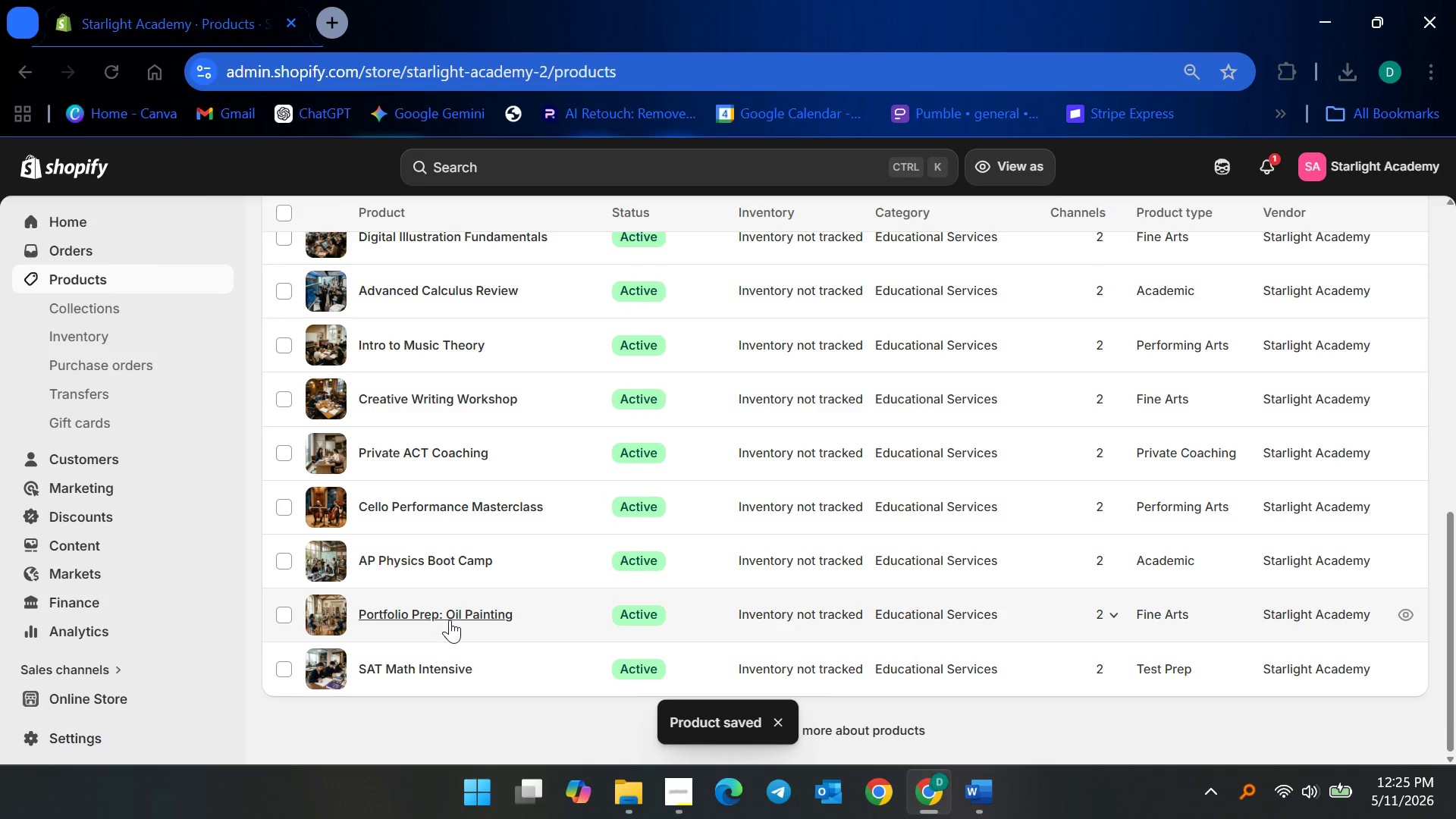 
left_click([450, 614])
 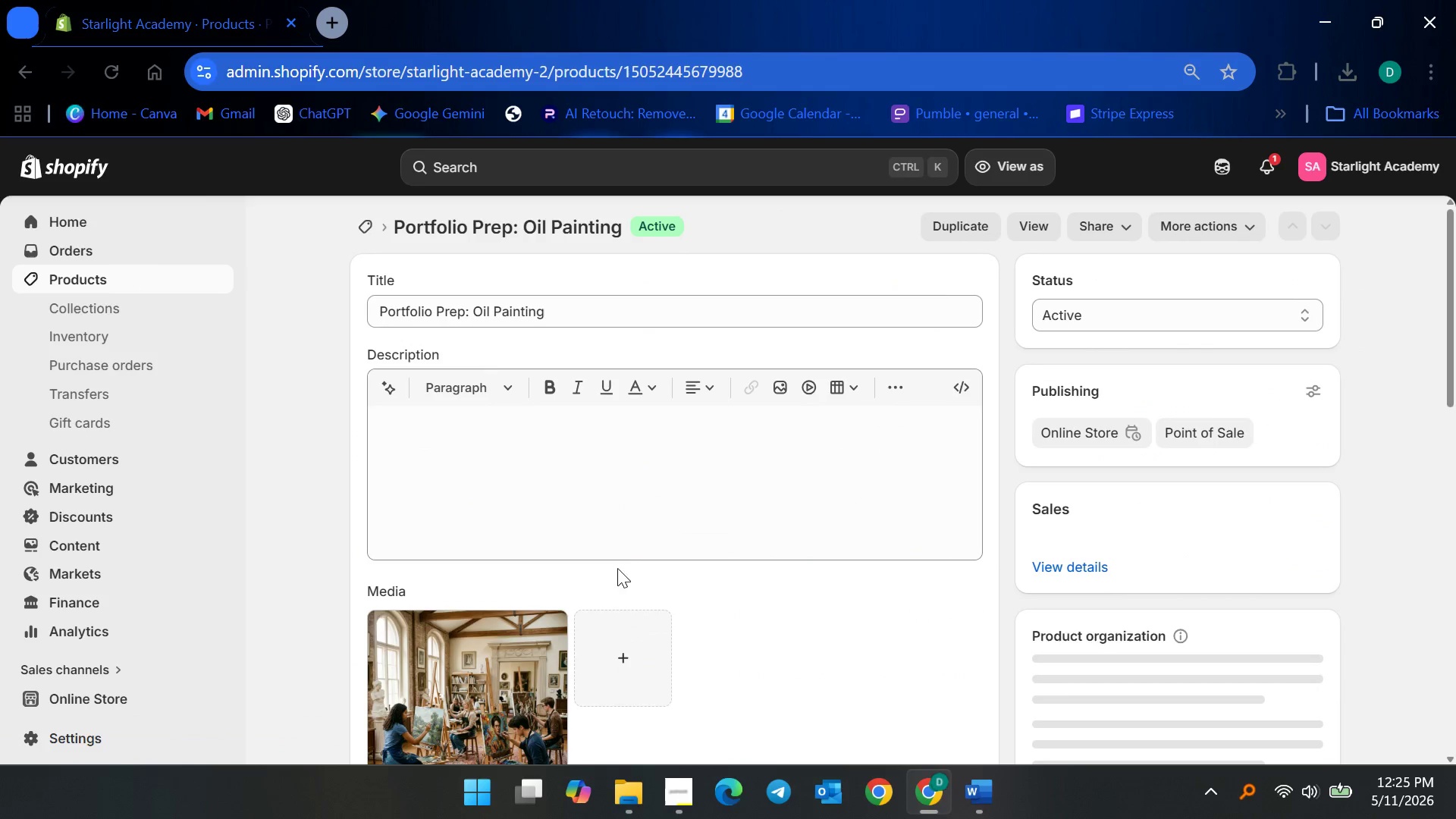 
scroll: coordinate [666, 522], scroll_direction: down, amount: 25.0
 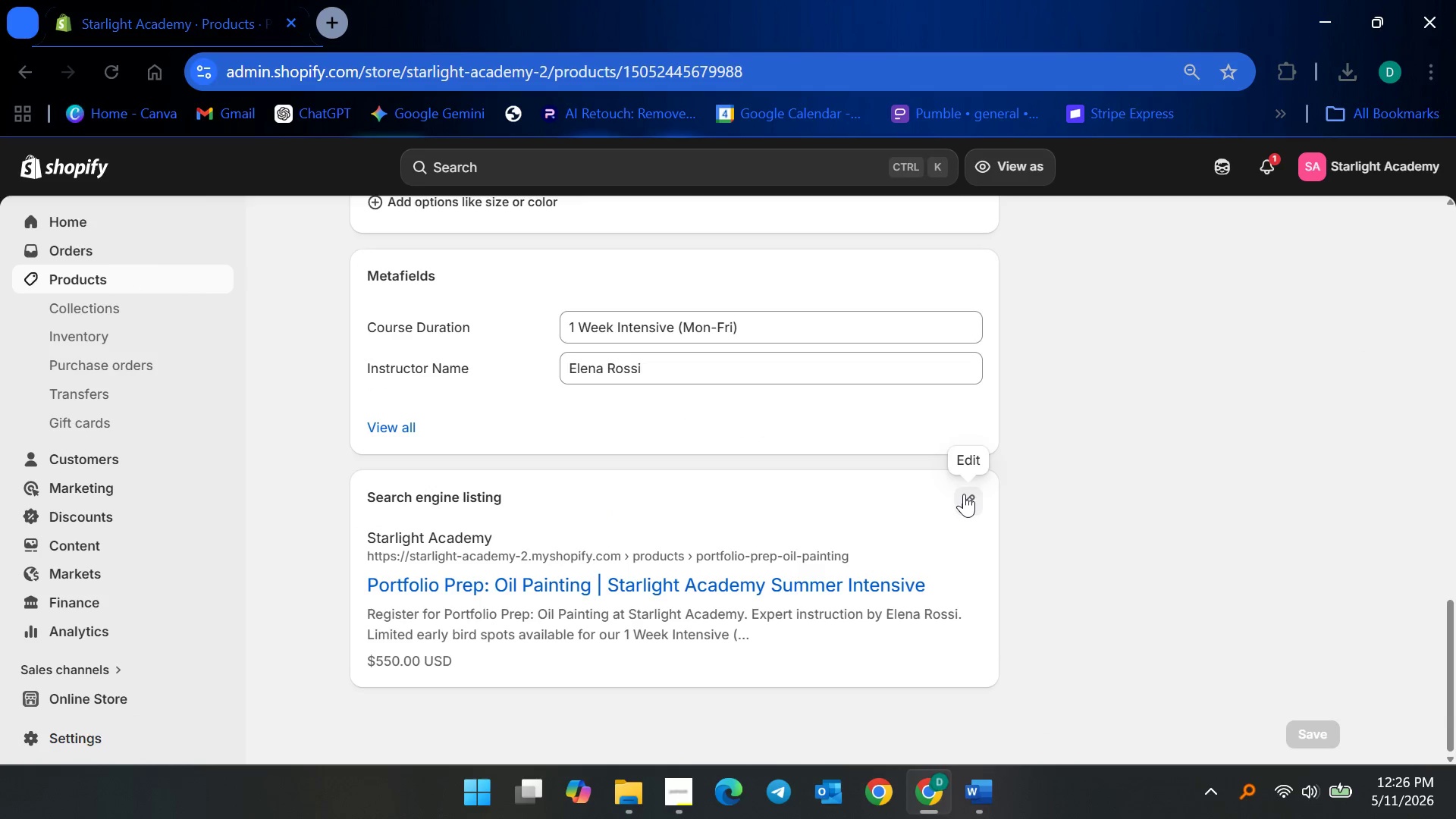 
left_click([964, 494])
 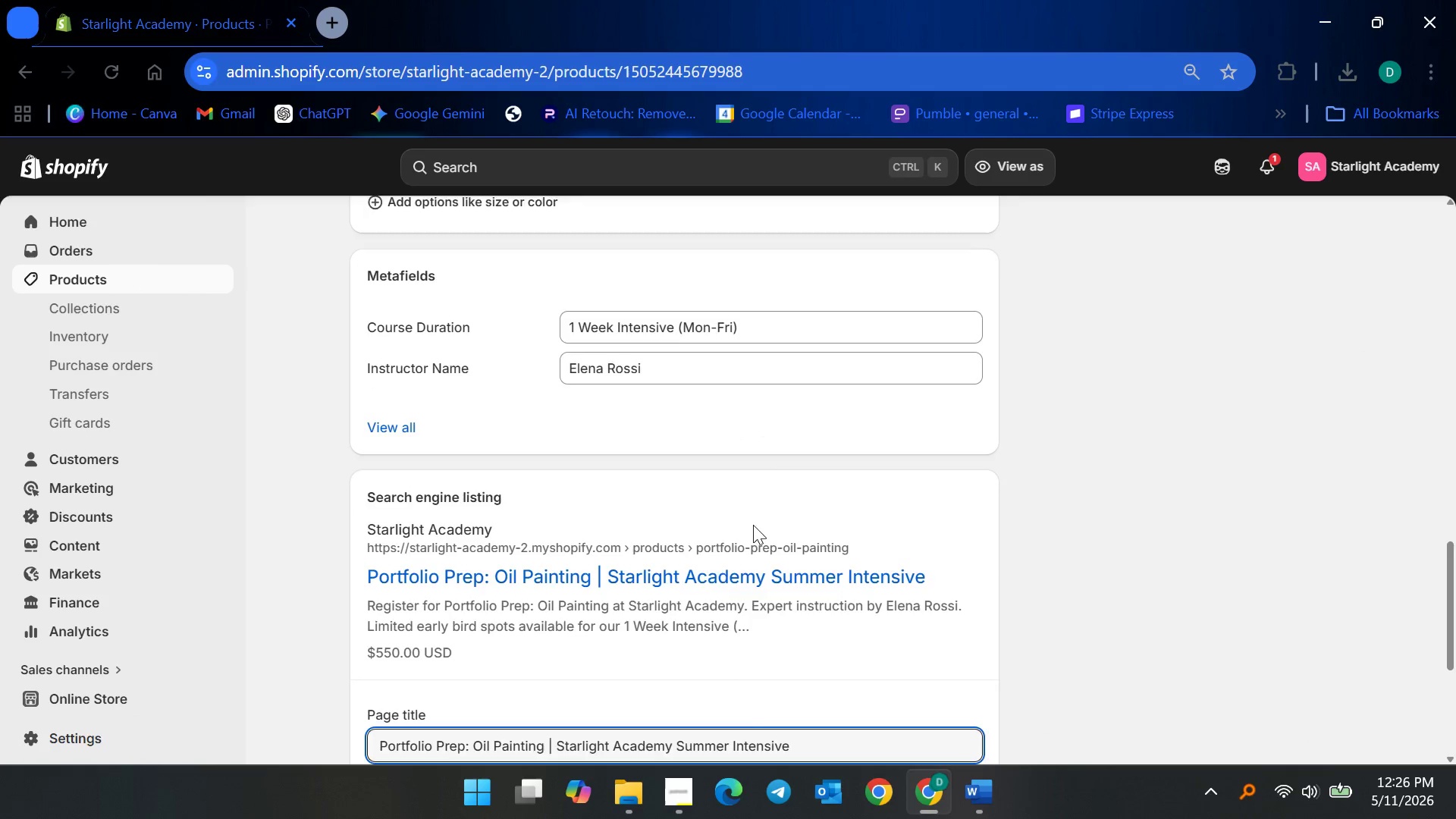 
scroll: coordinate [730, 546], scroll_direction: down, amount: 5.0
 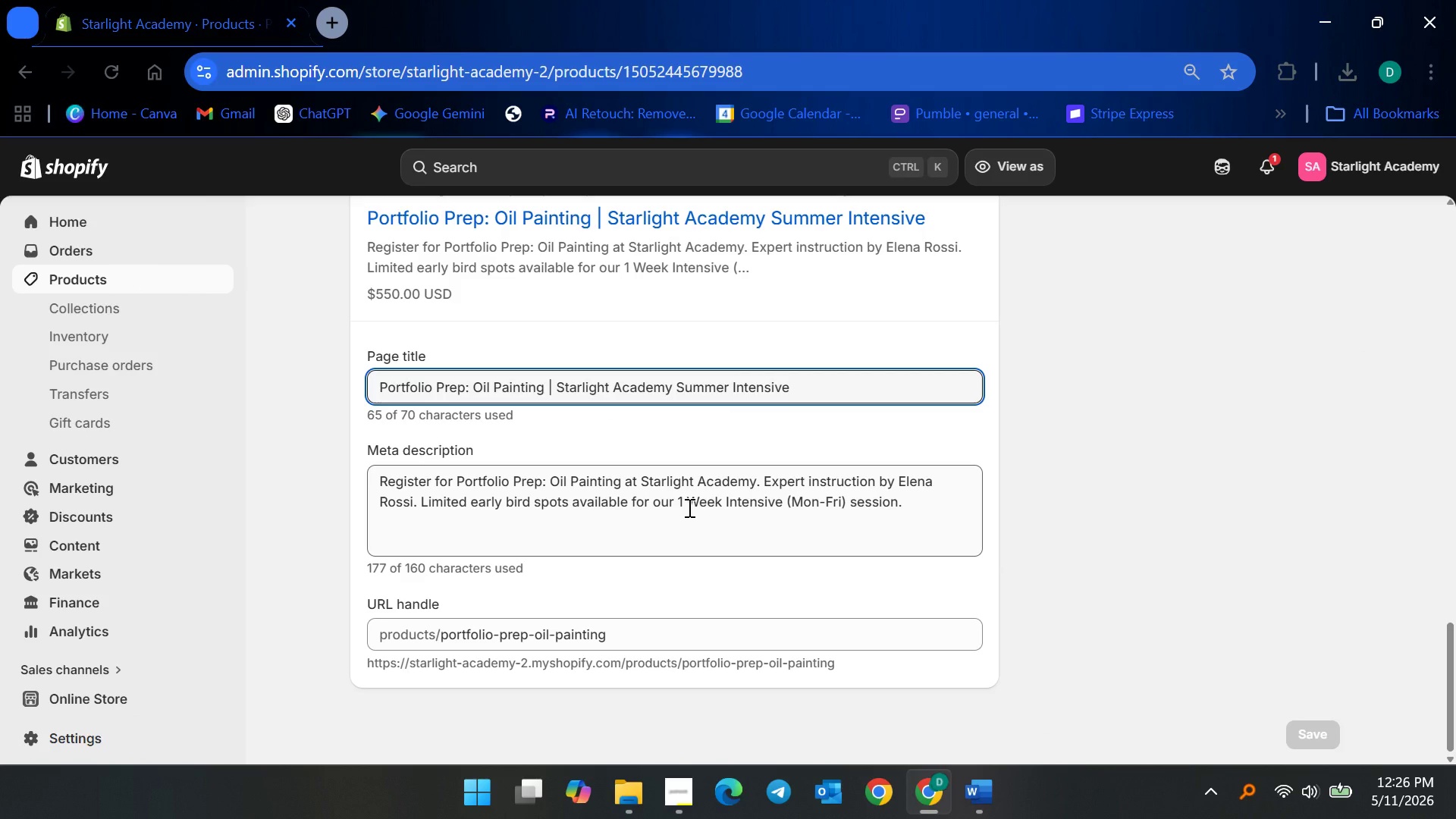 
left_click([688, 507])
 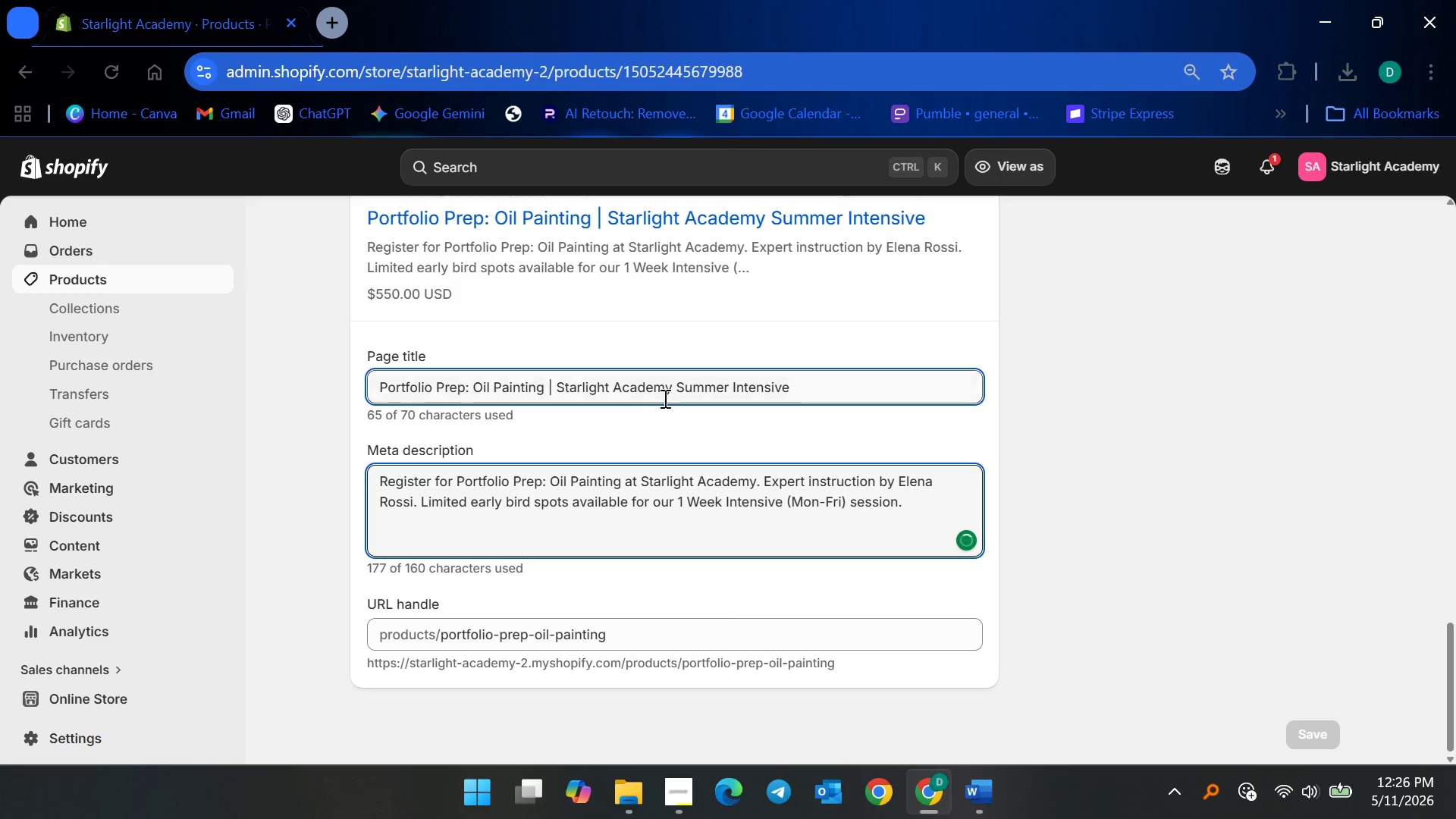 
left_click([678, 390])
 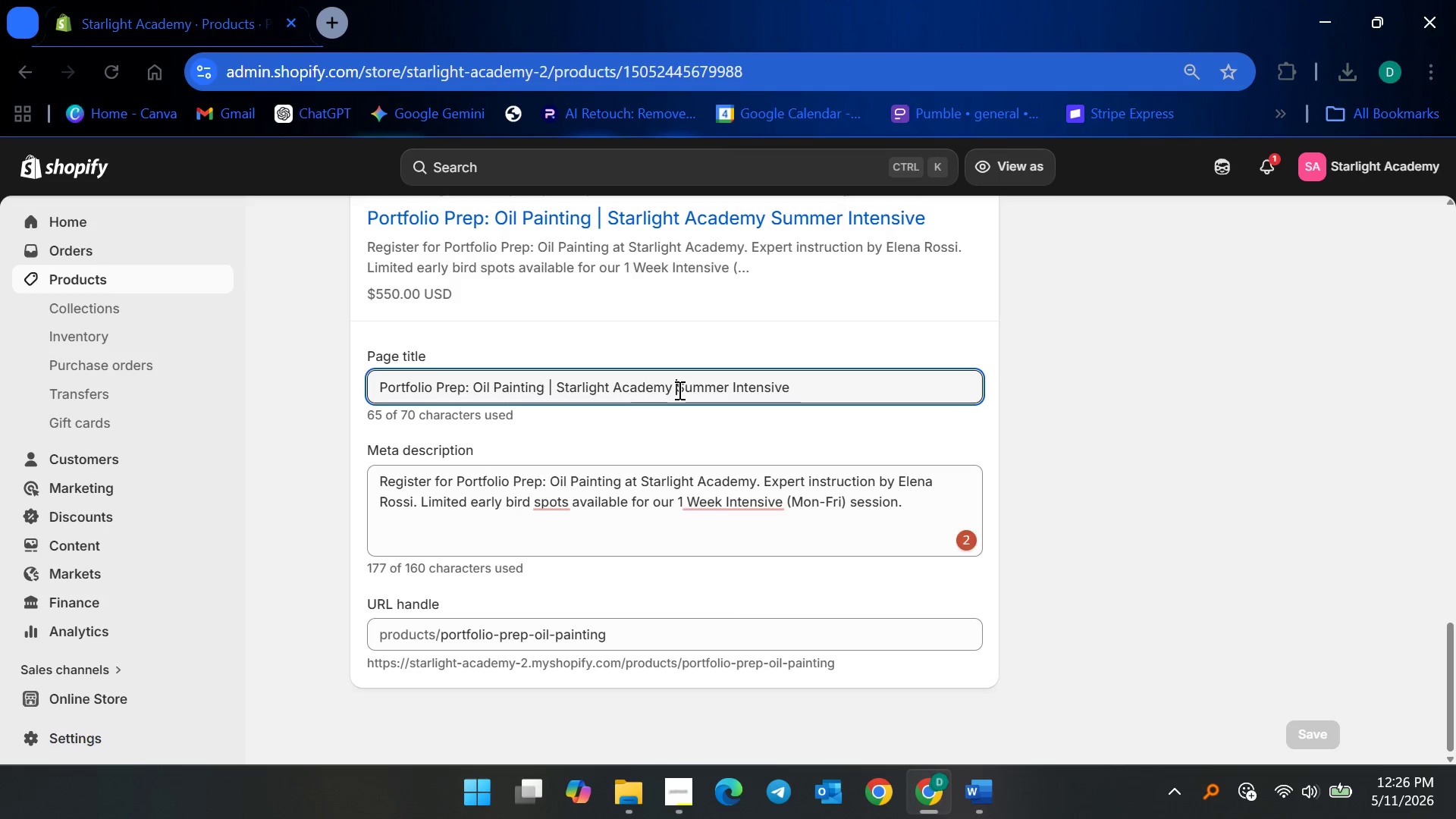 
key(Control+ControlLeft)
 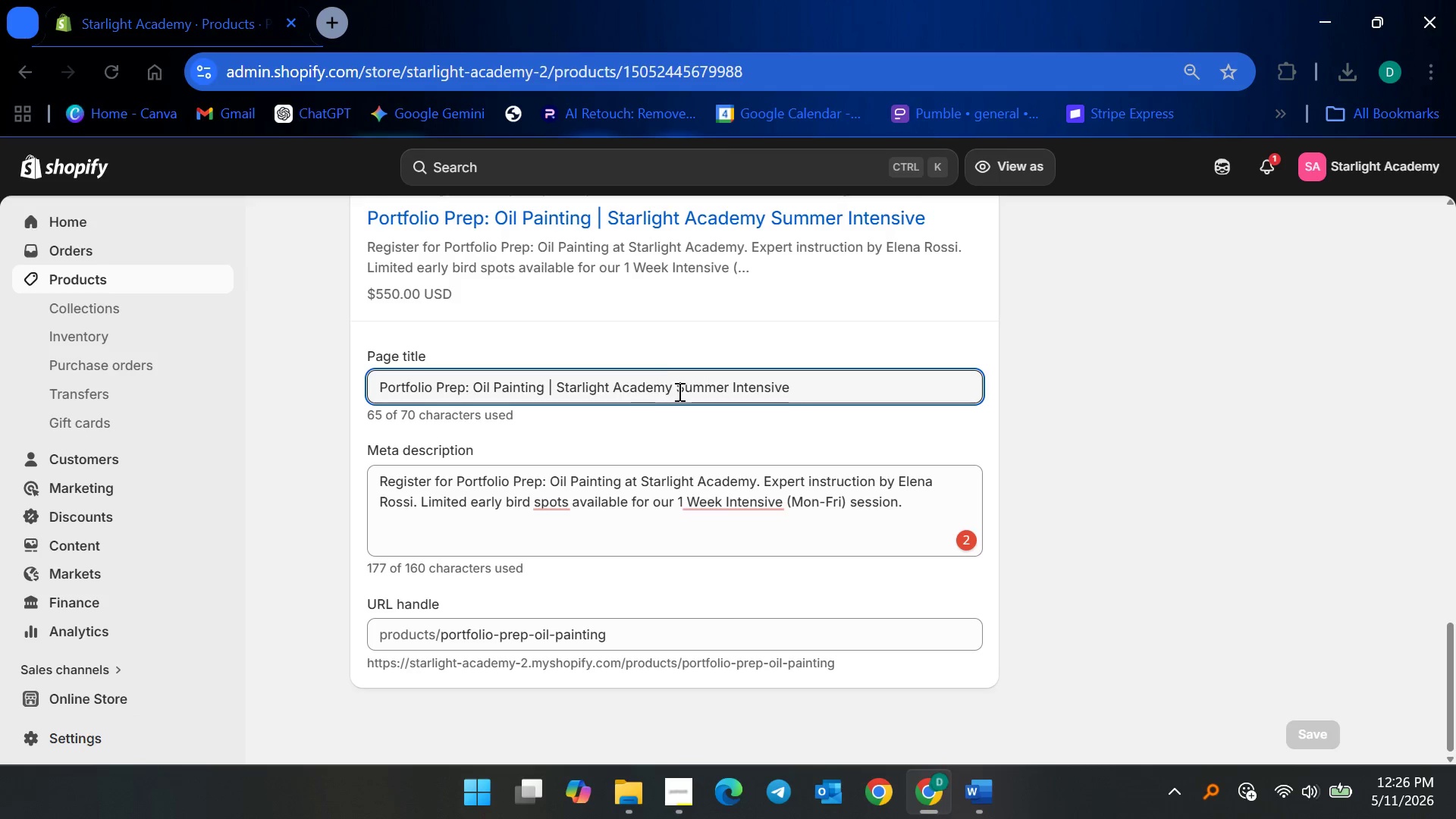 
key(Control+A)
 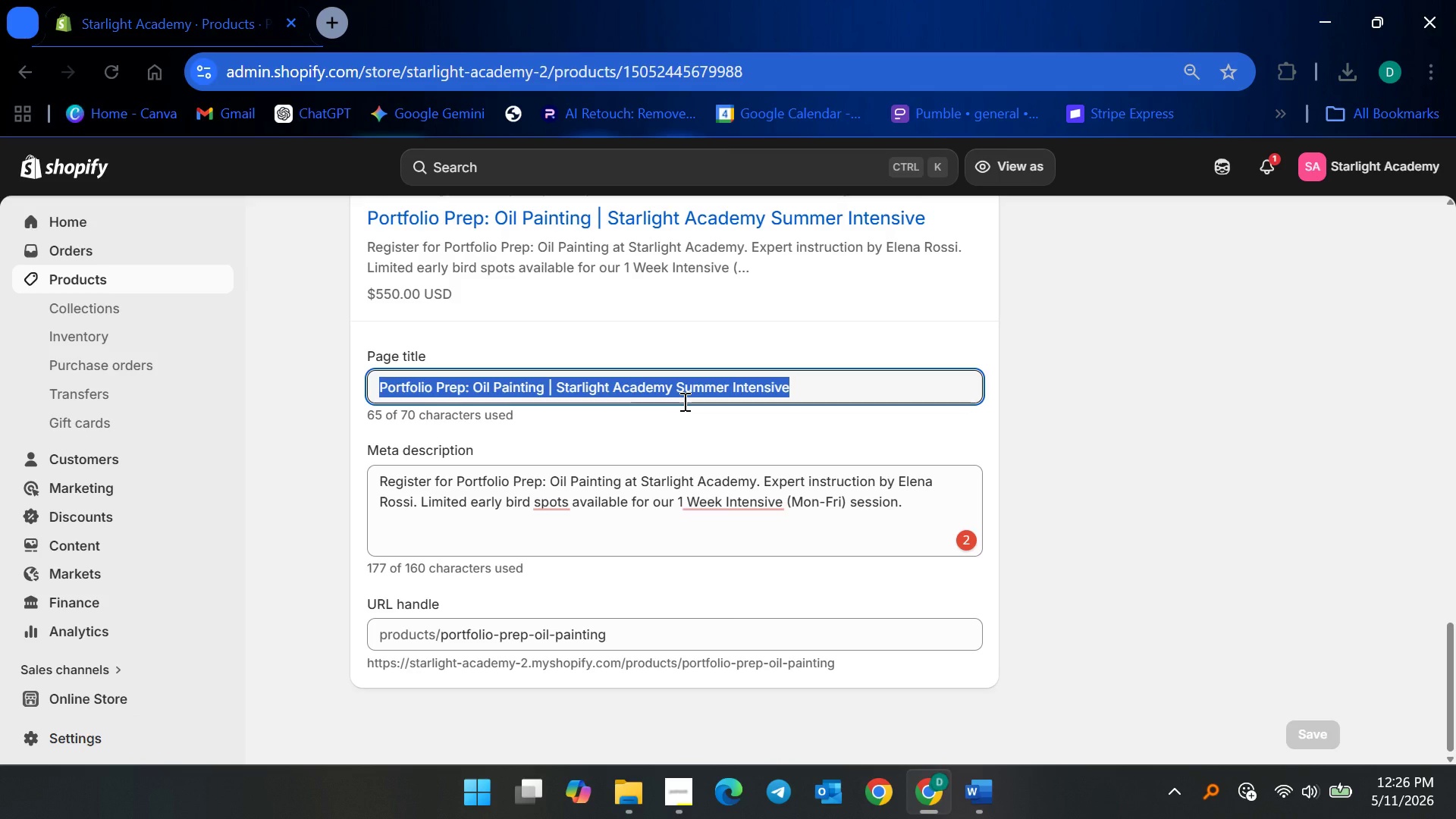 
key(Backspace)
type(Oil Painting Portfolio | )
key(Backspace)
key(Backspace)
type(Prep for Art Students)
 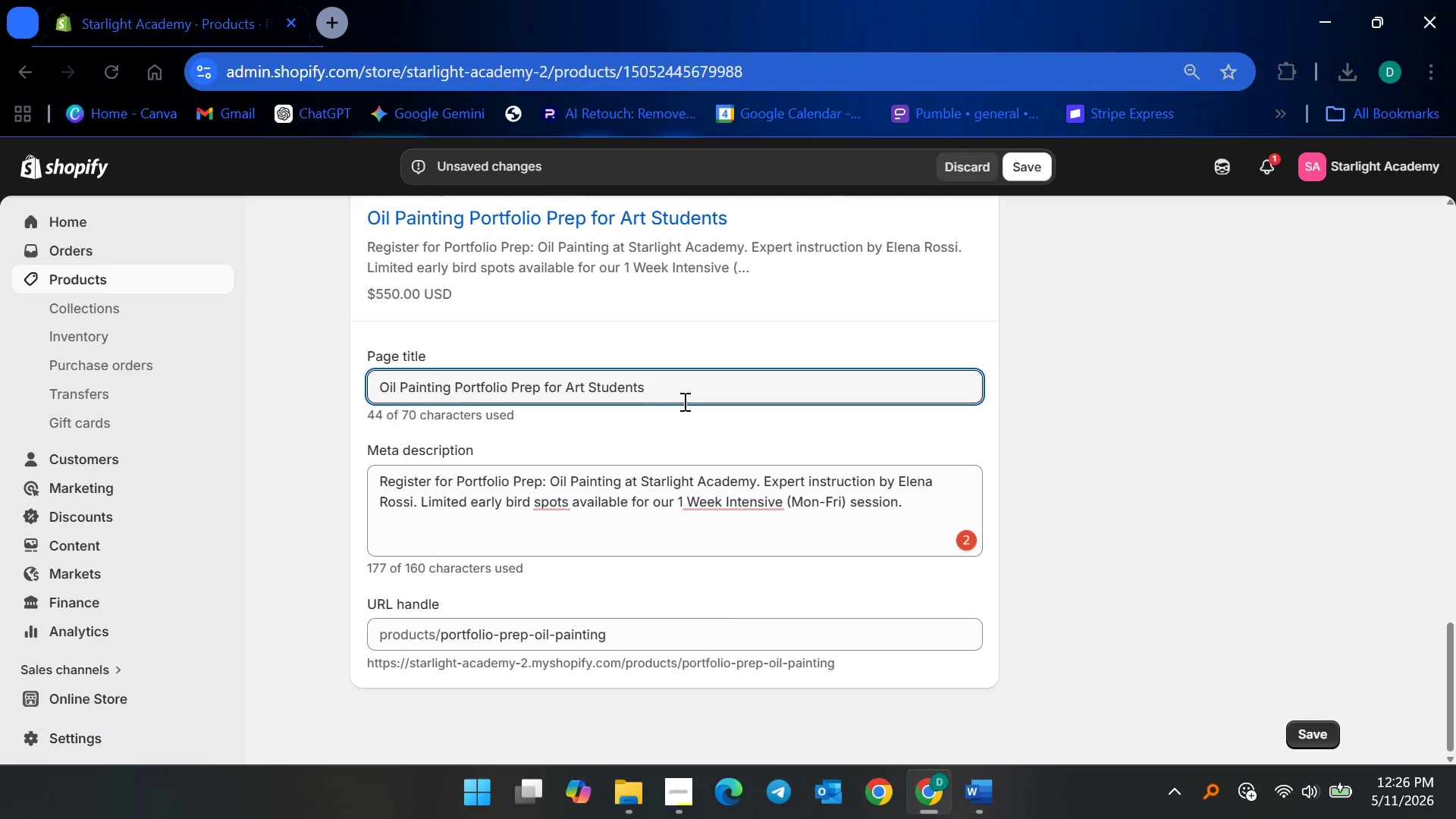 
left_click([617, 494])
 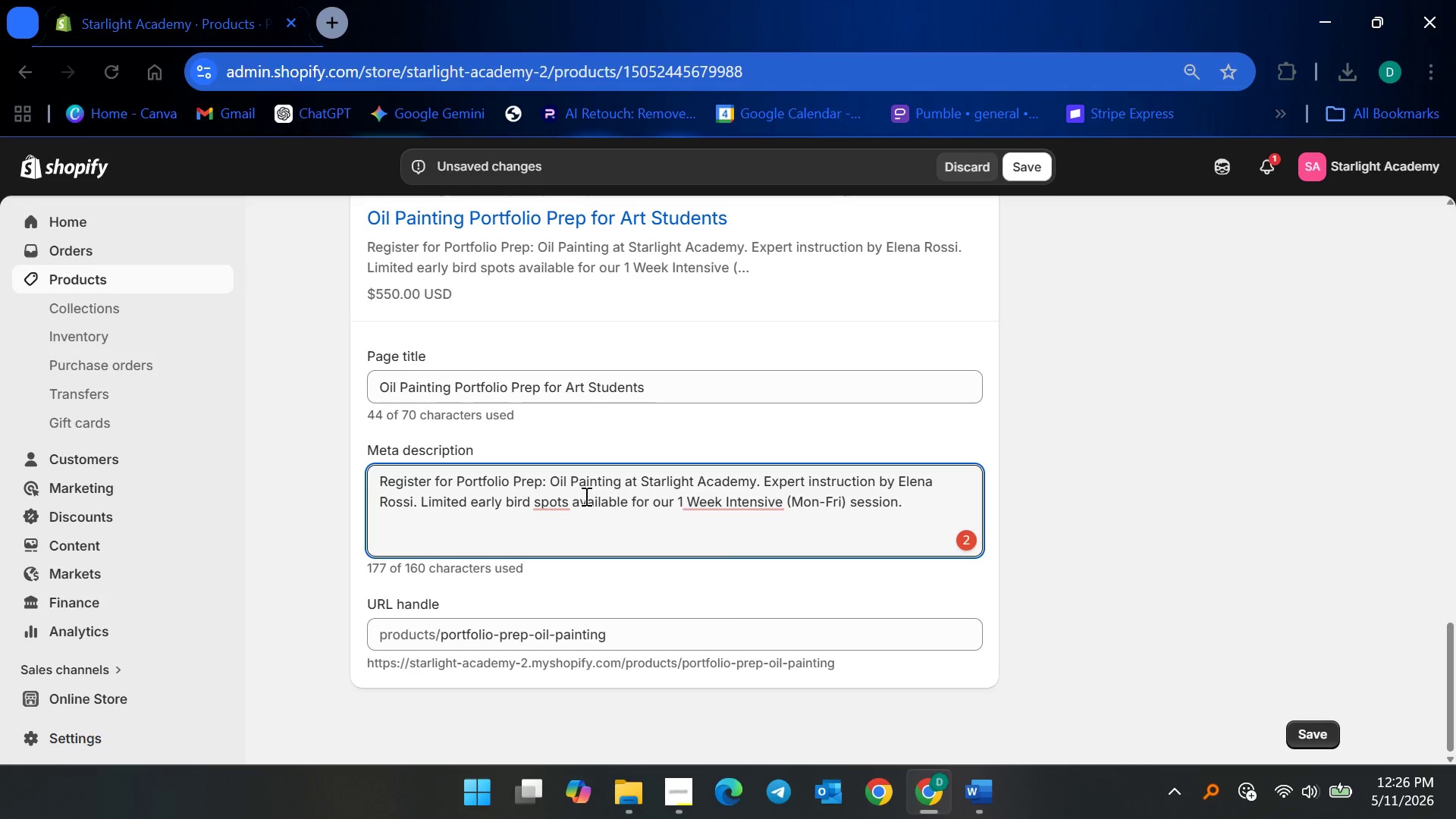 
key(Control+ControlLeft)
 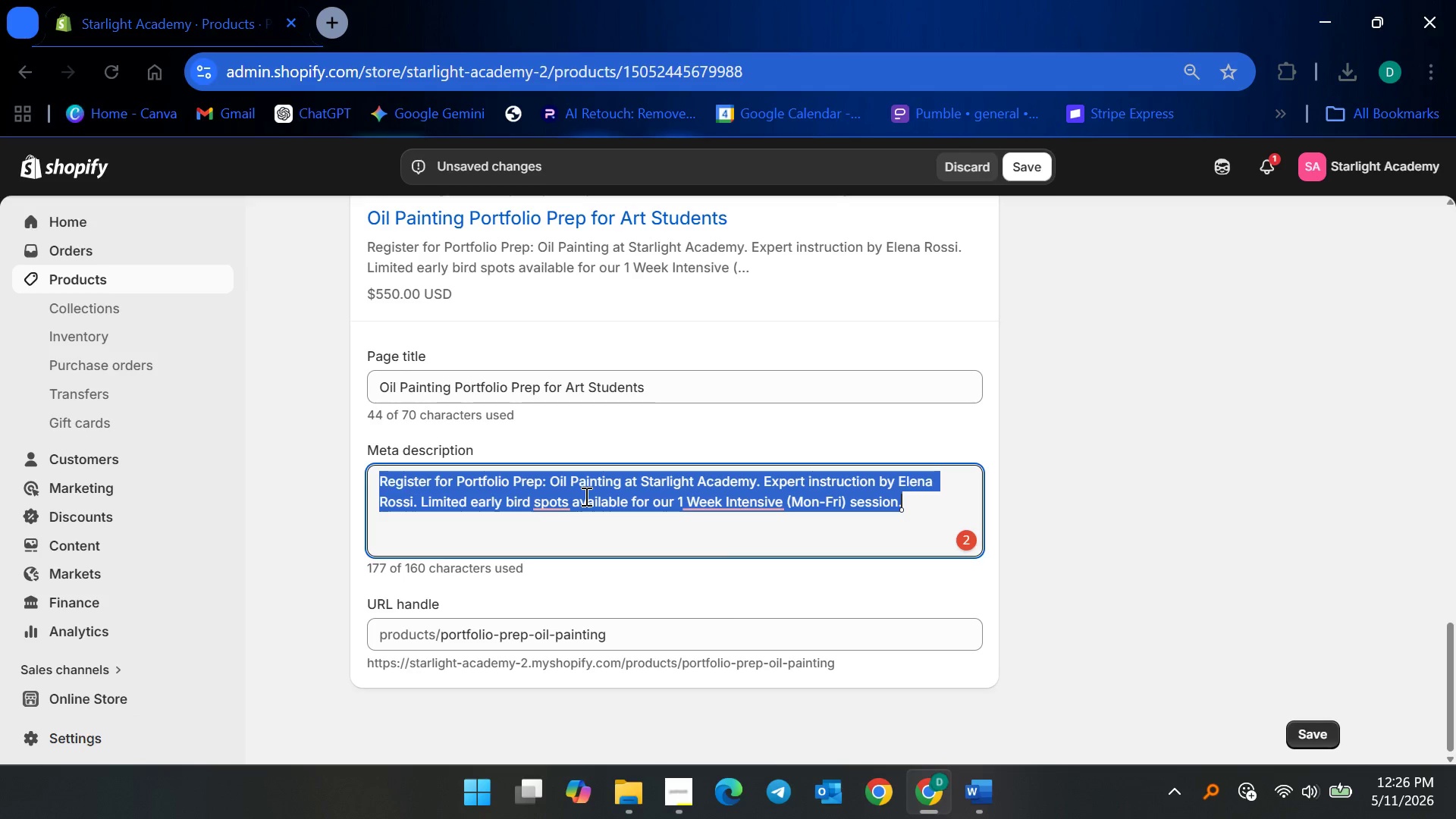 
key(Control+A)
 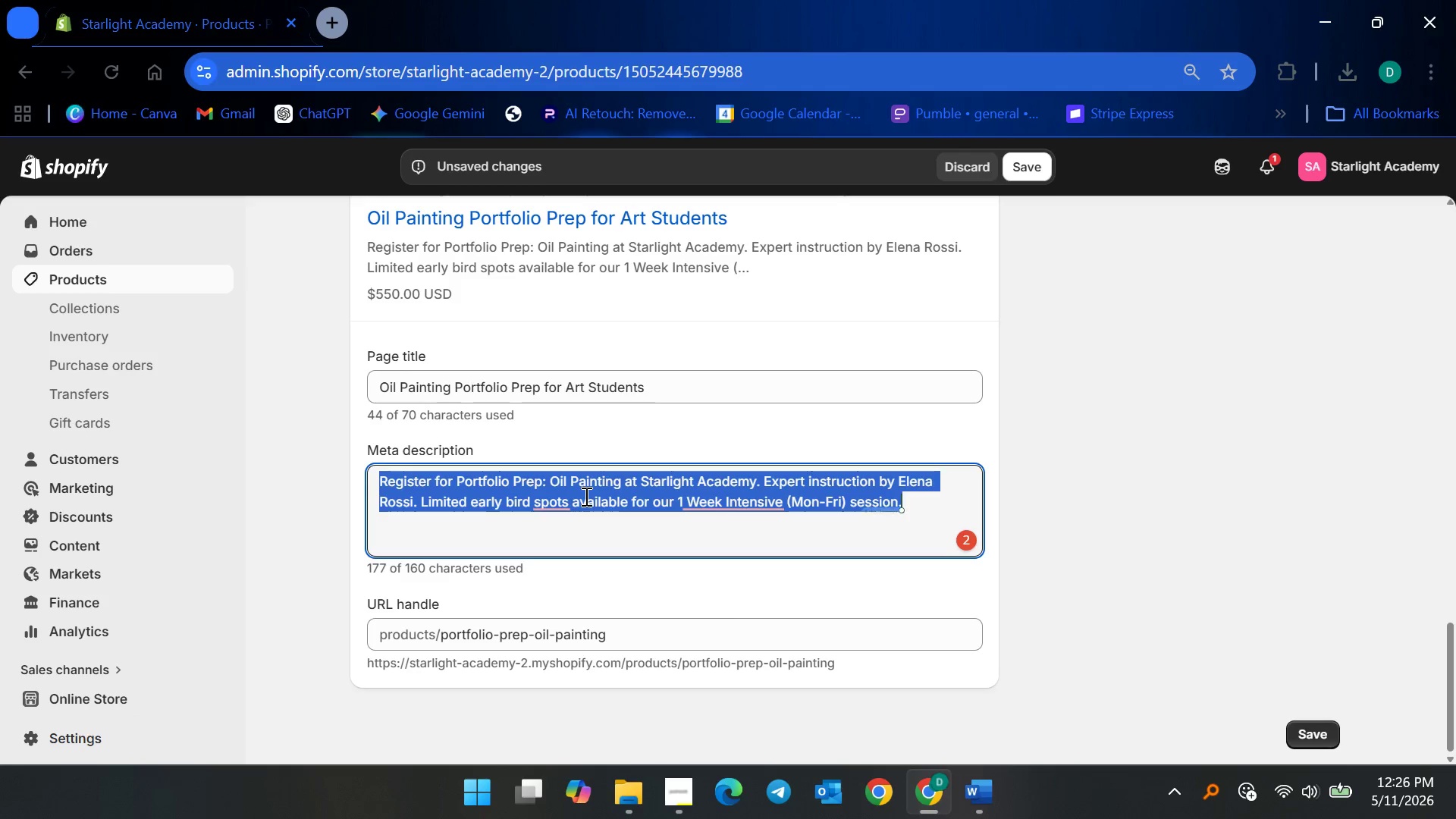 
key(Backspace)
type(Build a tandout art portfolio with expert  oil painting instruction, studio critiques, and advanced composition techniques for aspiring student artists today.)
 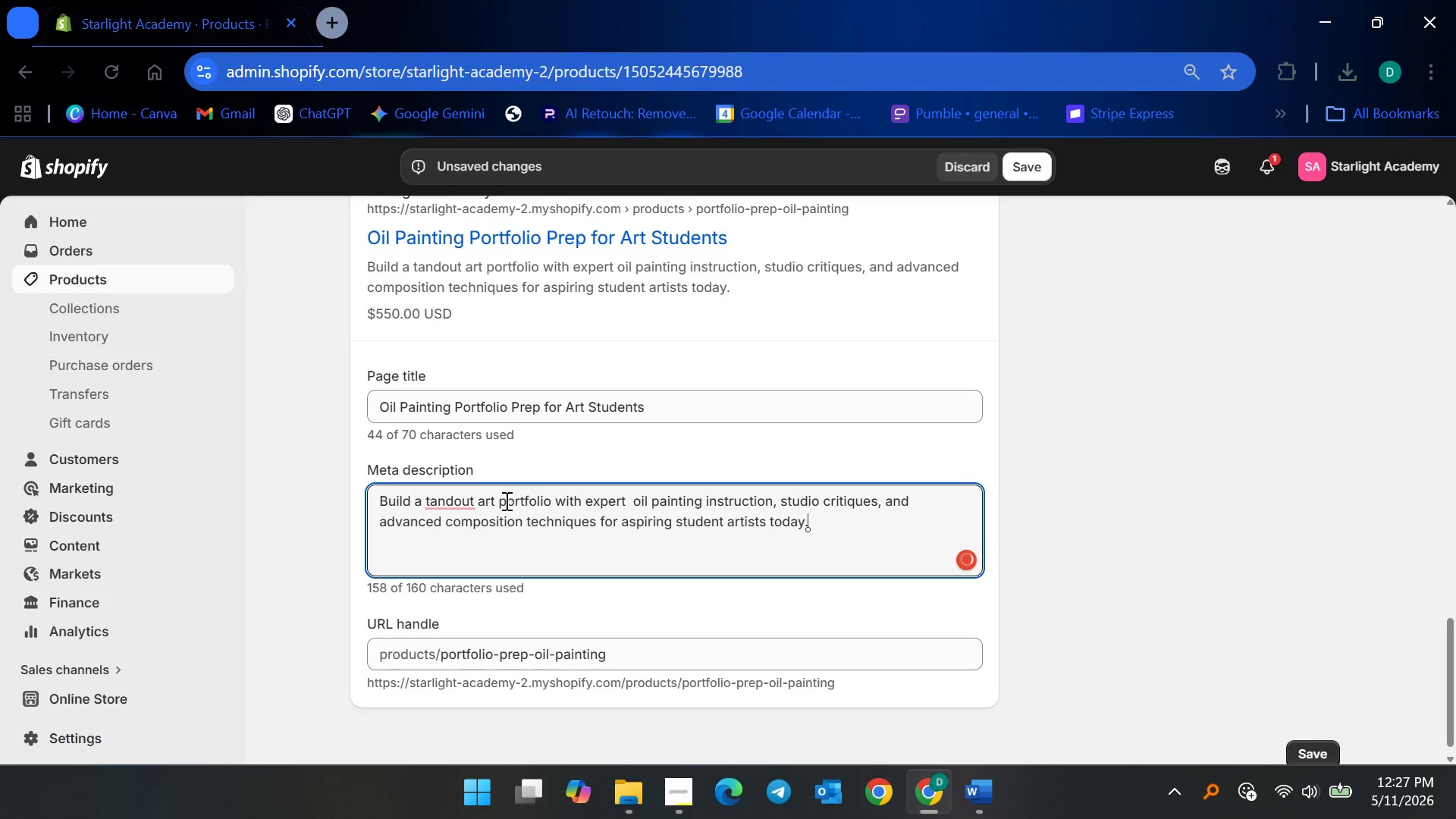 
left_click([461, 504])
 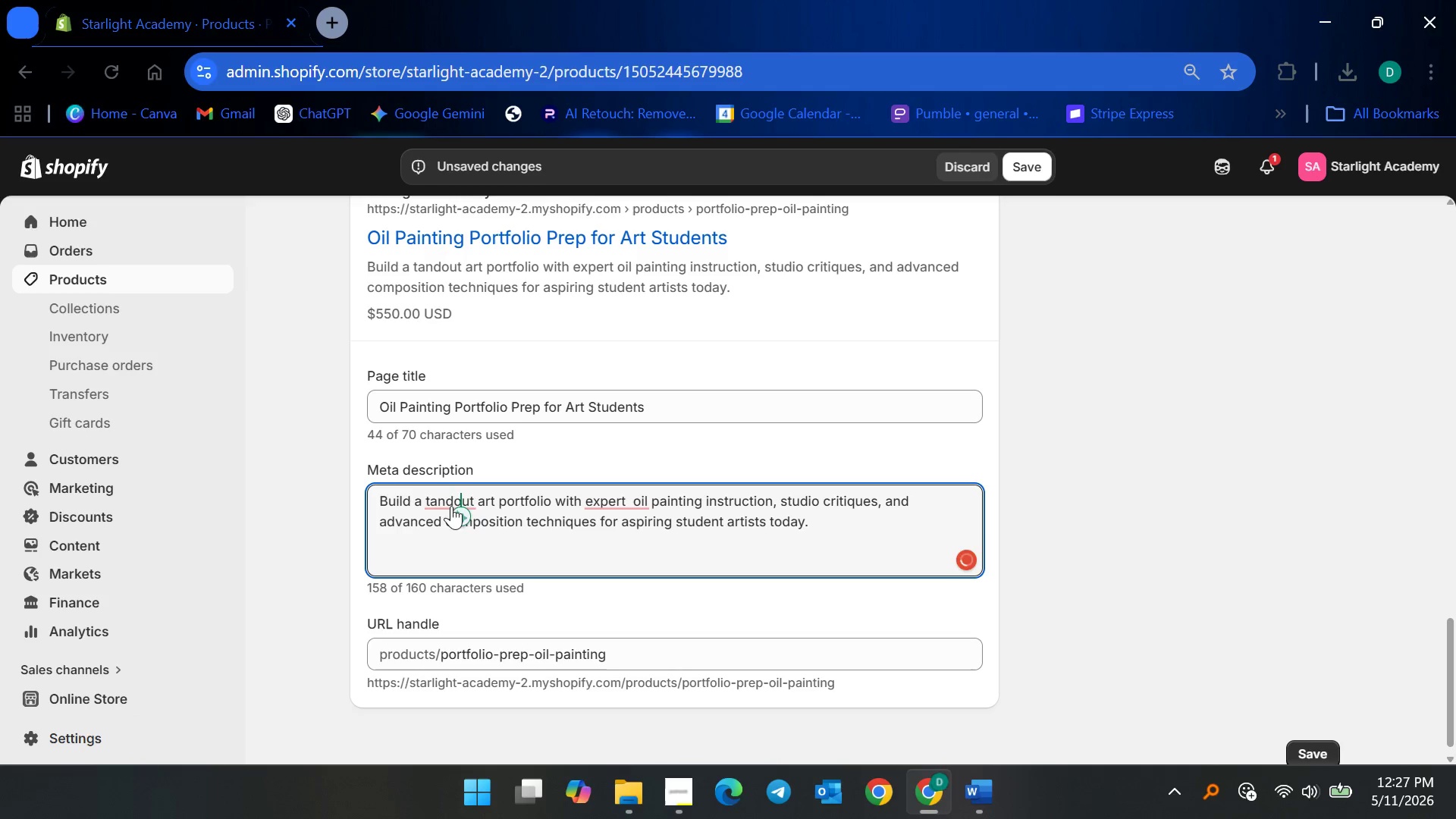 
left_click([434, 495])
 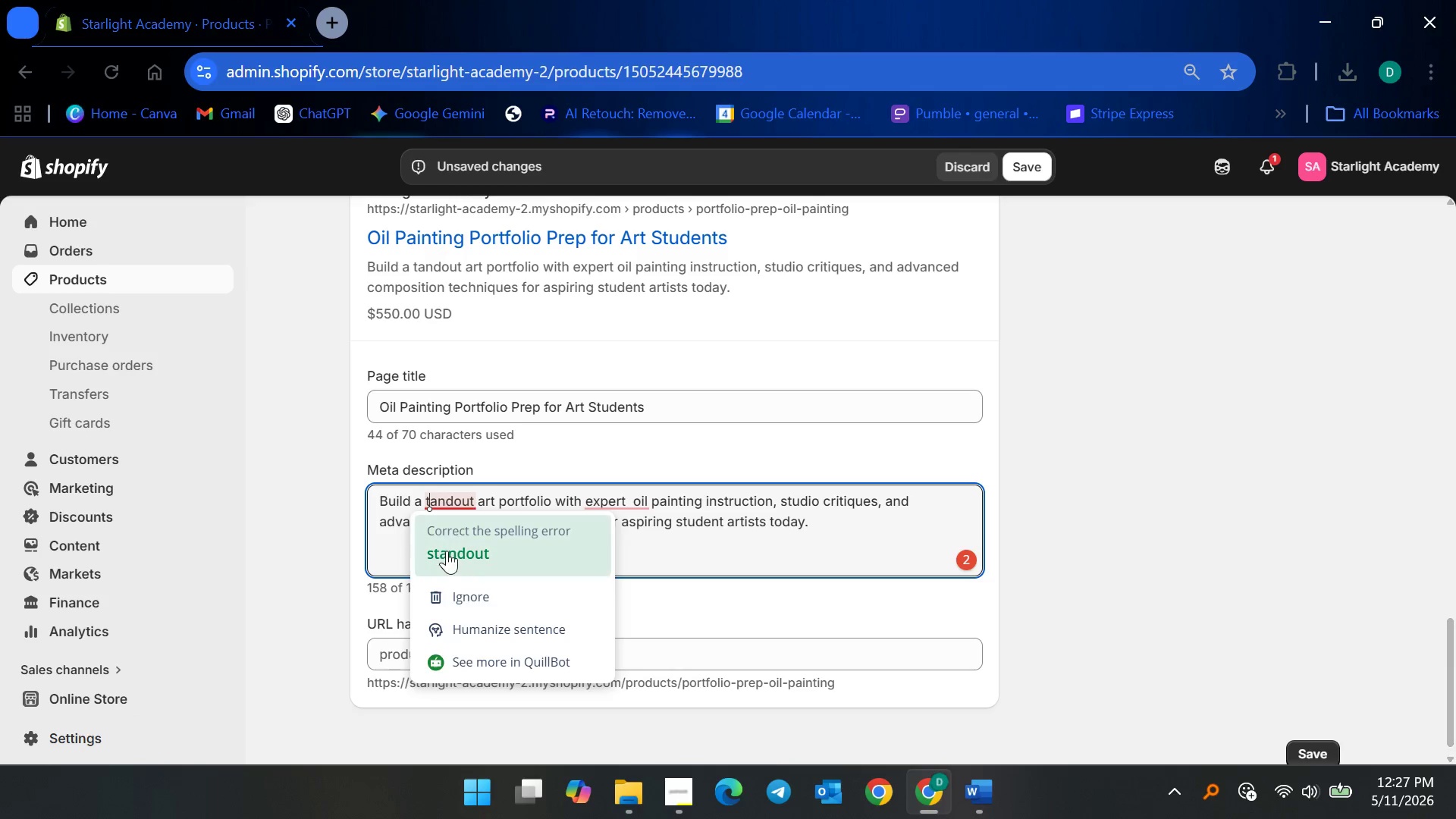 
left_click([447, 551])
 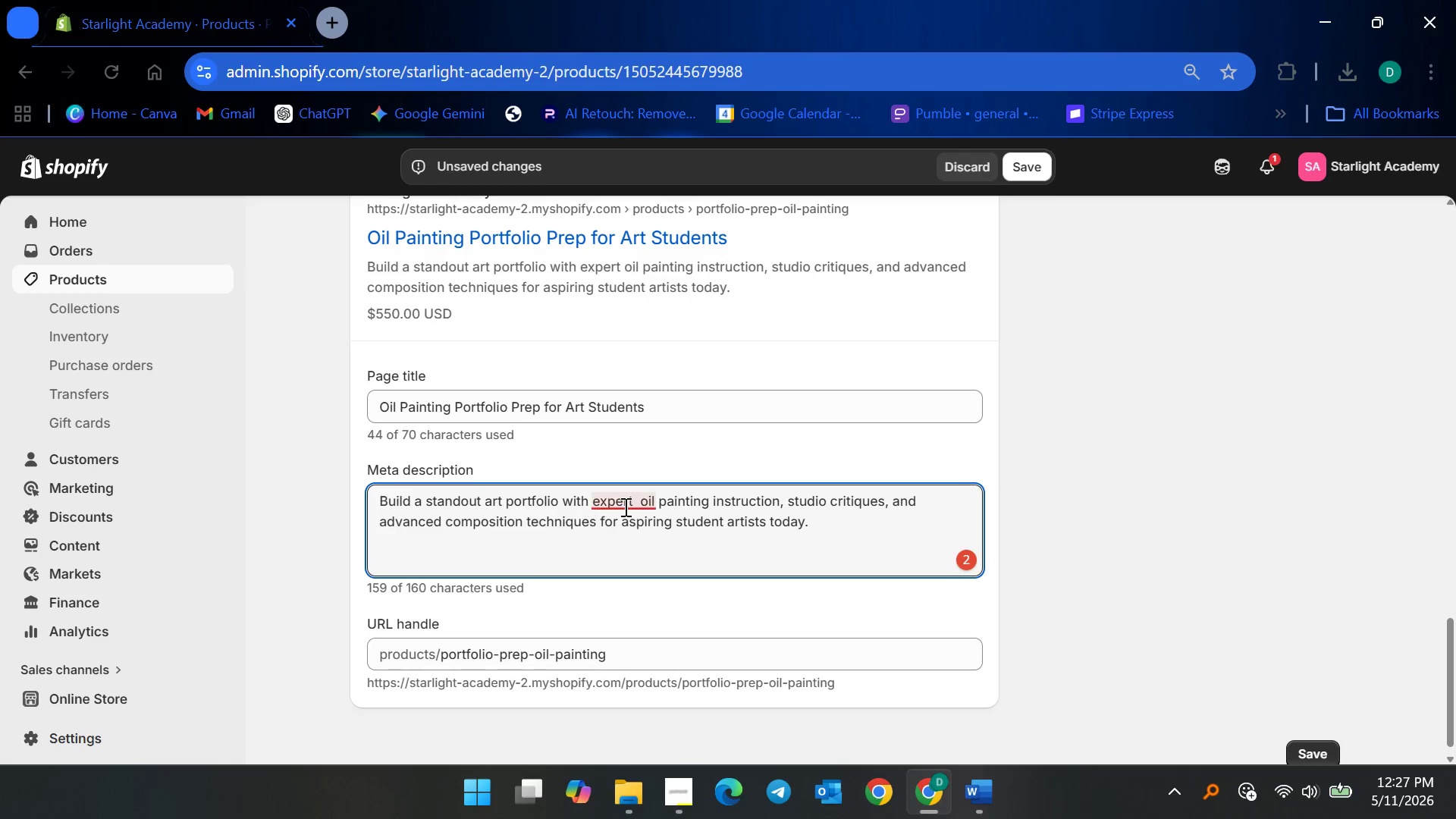 
left_click([627, 505])
 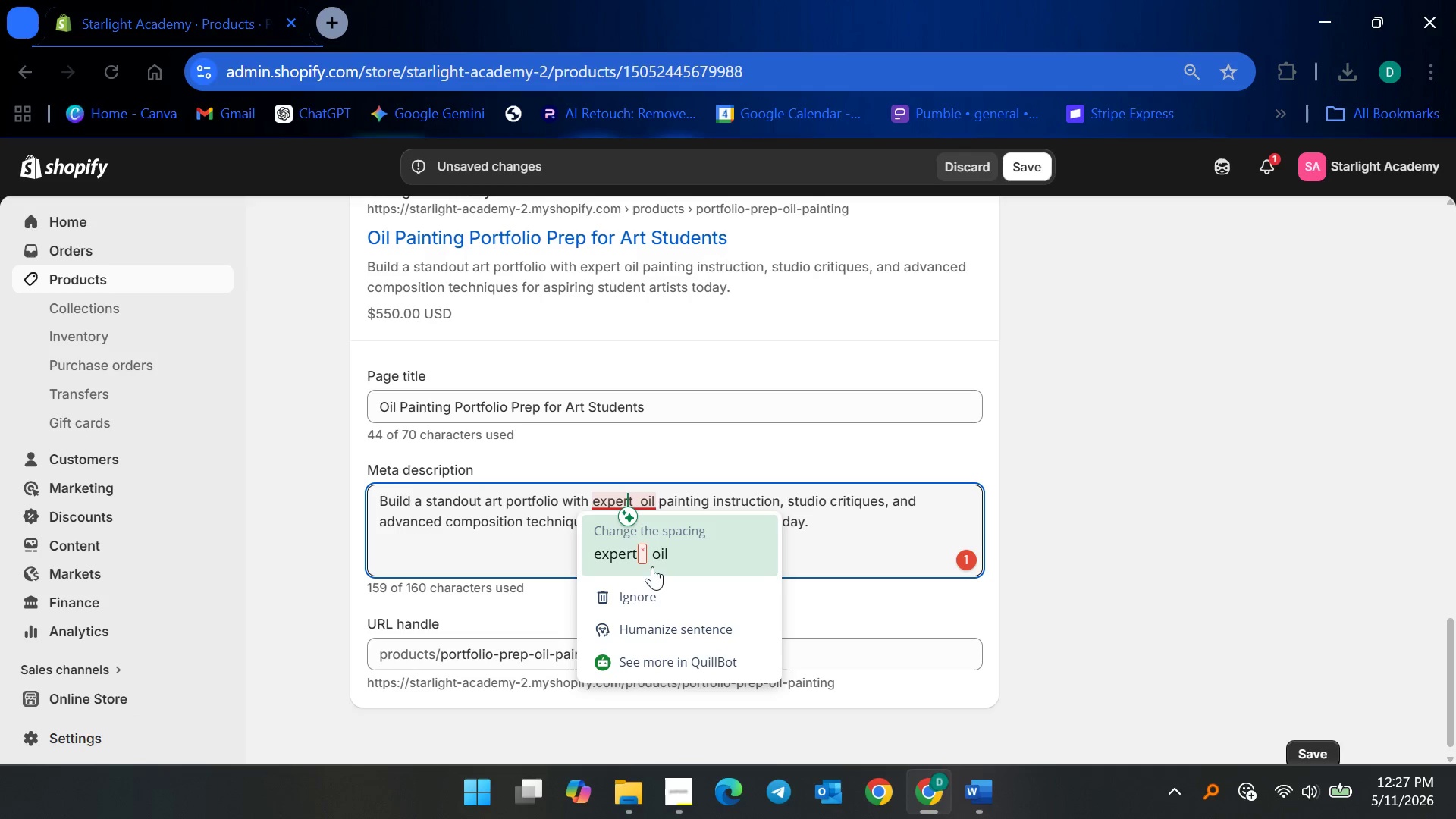 
left_click([663, 557])
 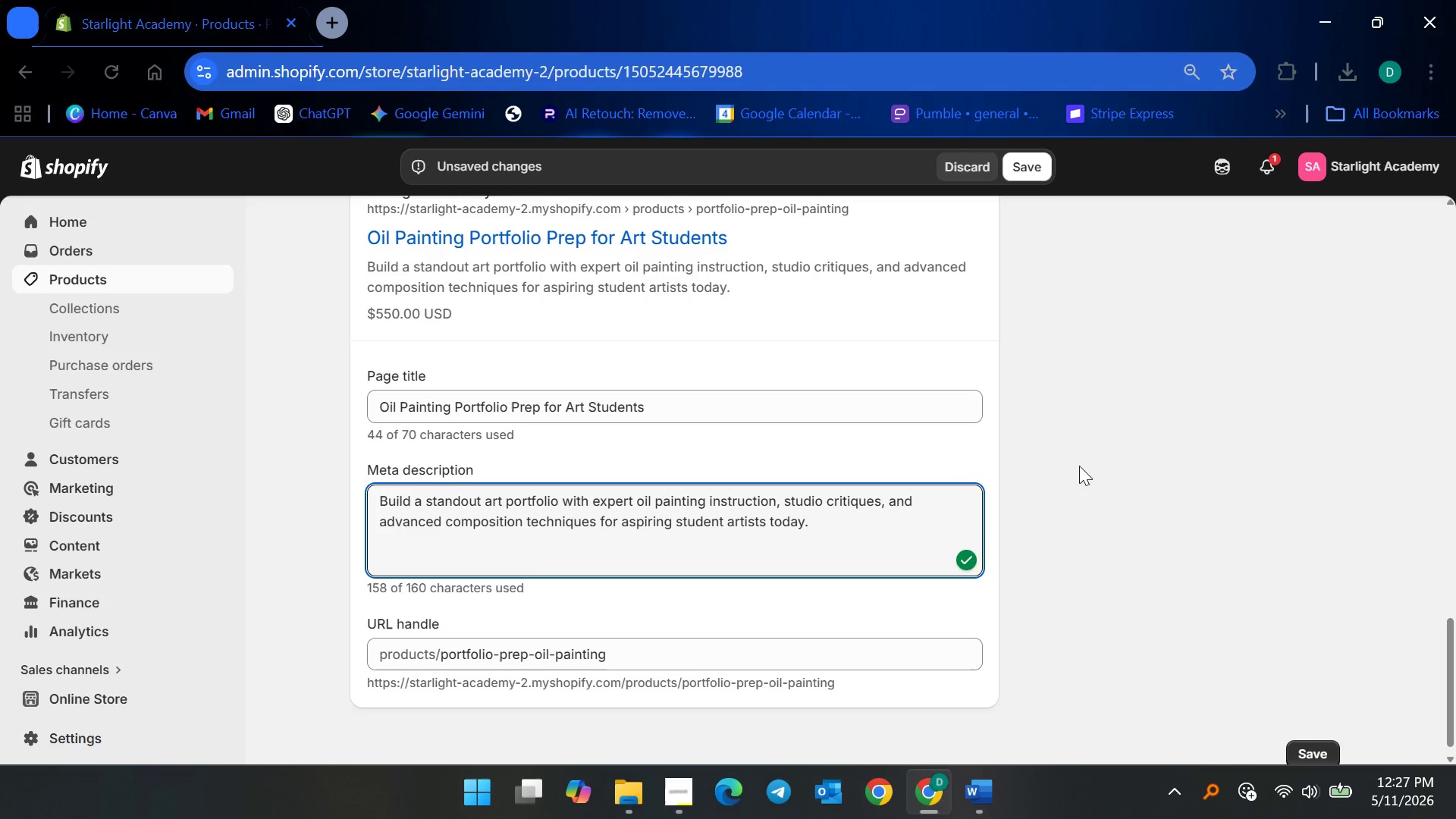 
left_click([1079, 466])
 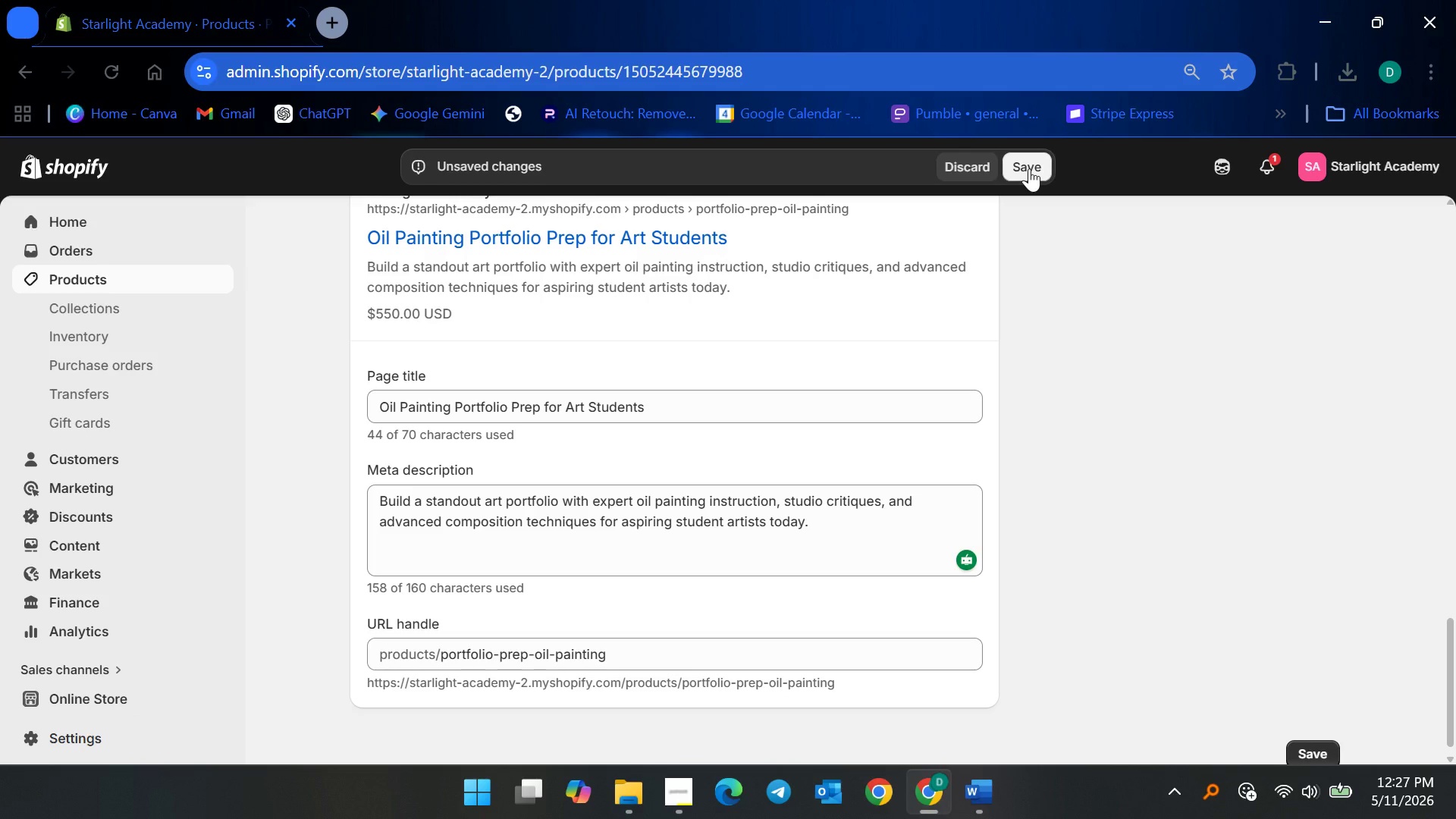 
wait(5.62)
 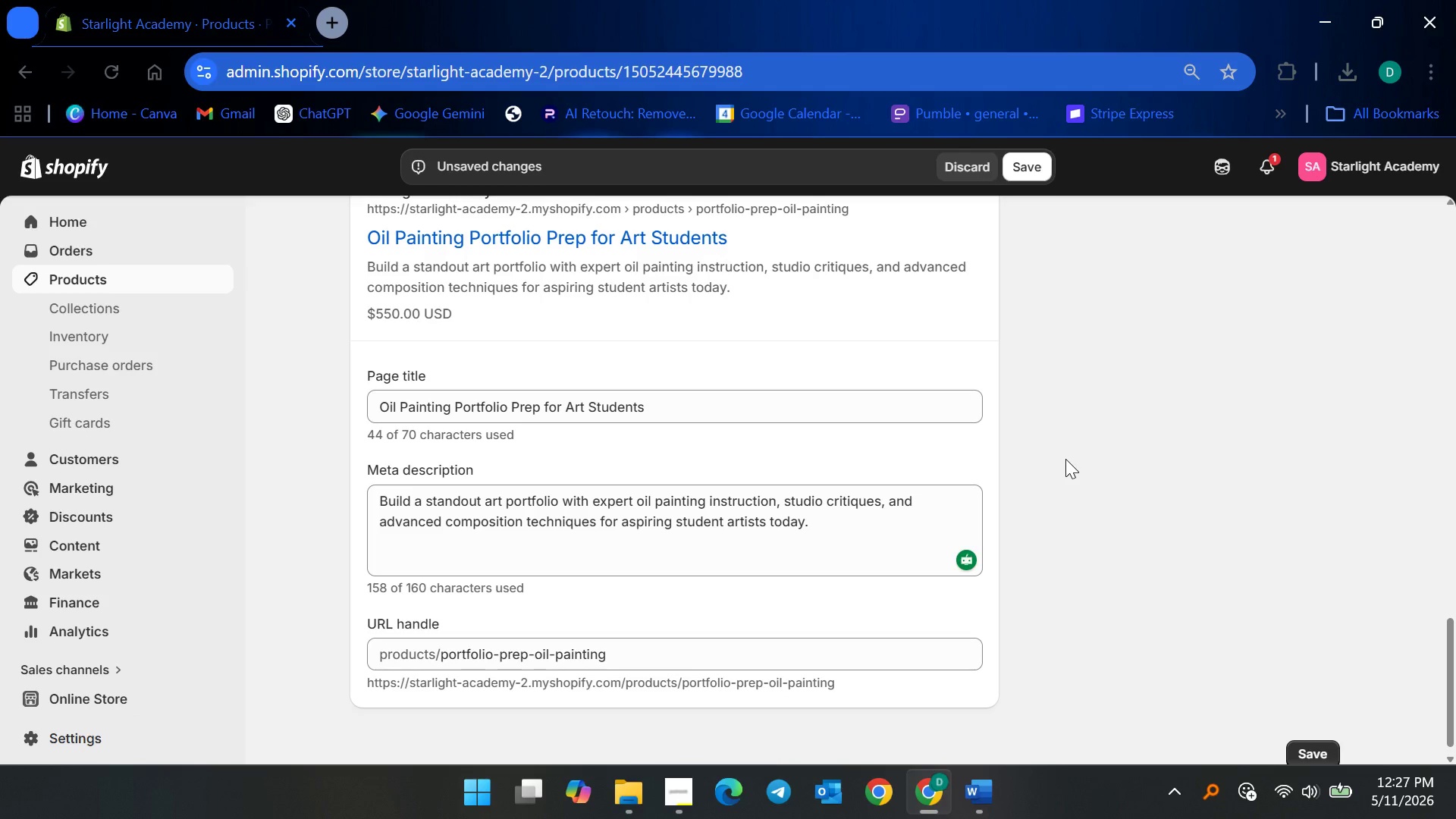 
left_click([1025, 171])
 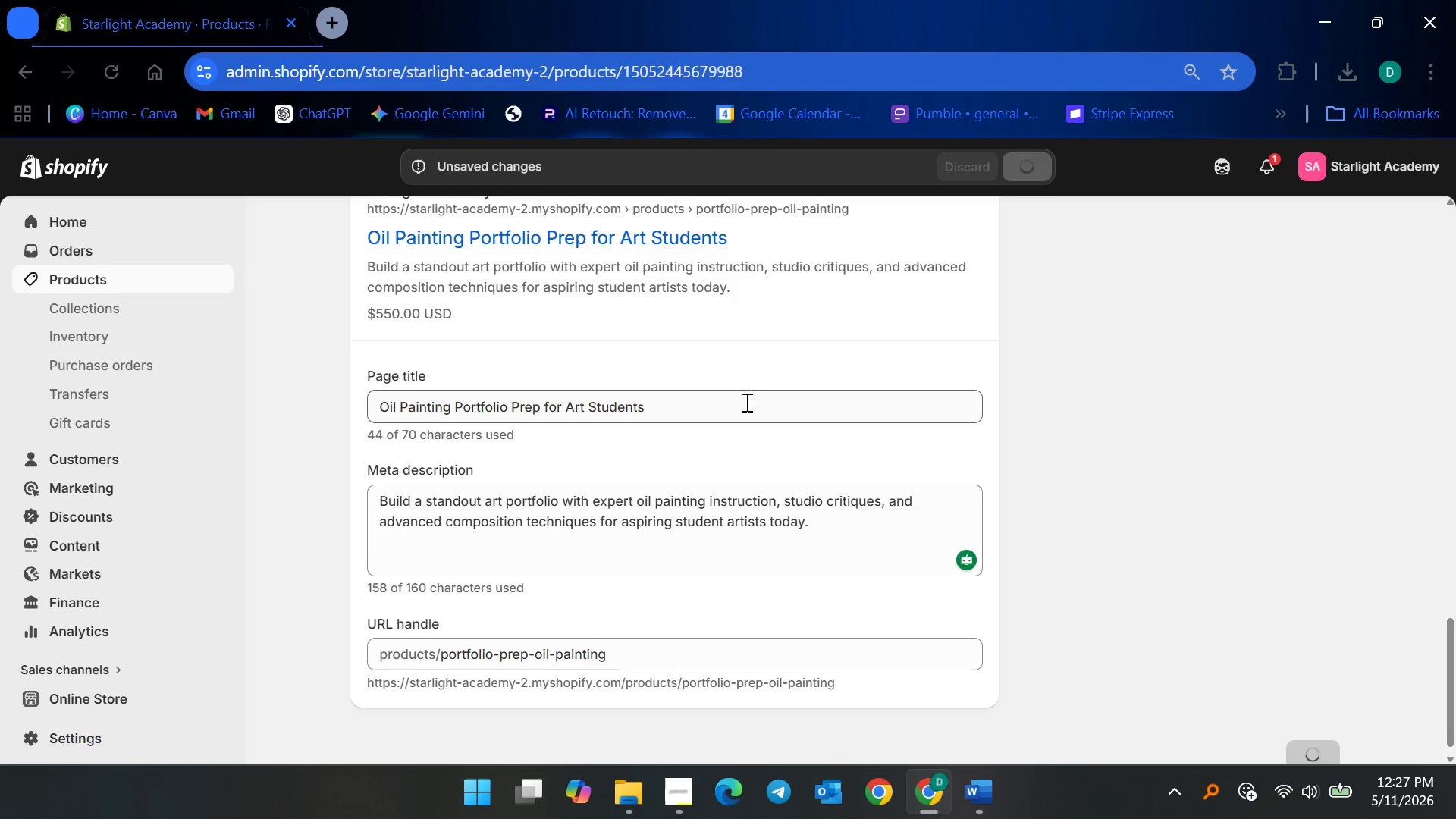 
scroll: coordinate [833, 536], scroll_direction: up, amount: 17.0
 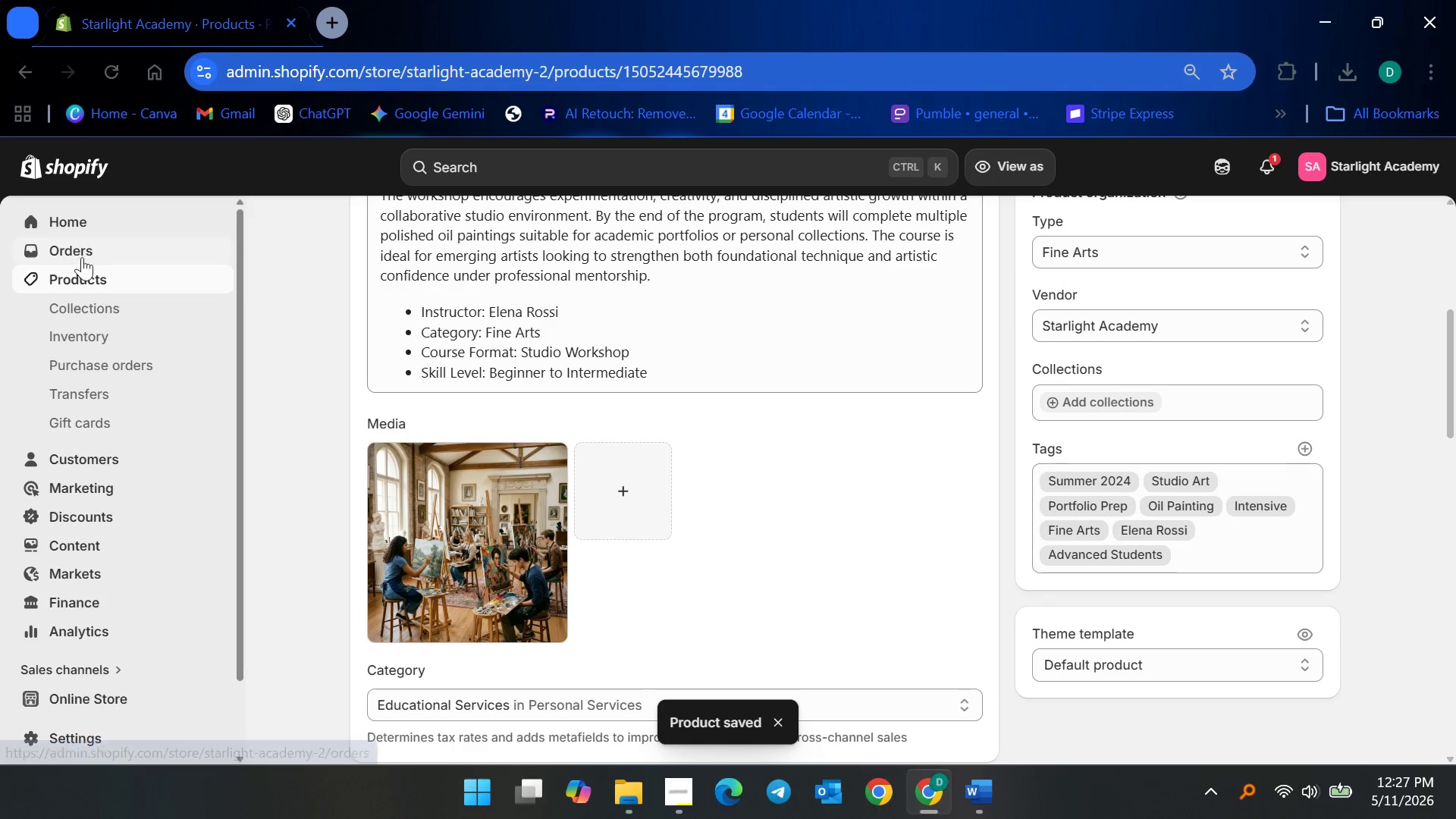 
left_click([88, 270])
 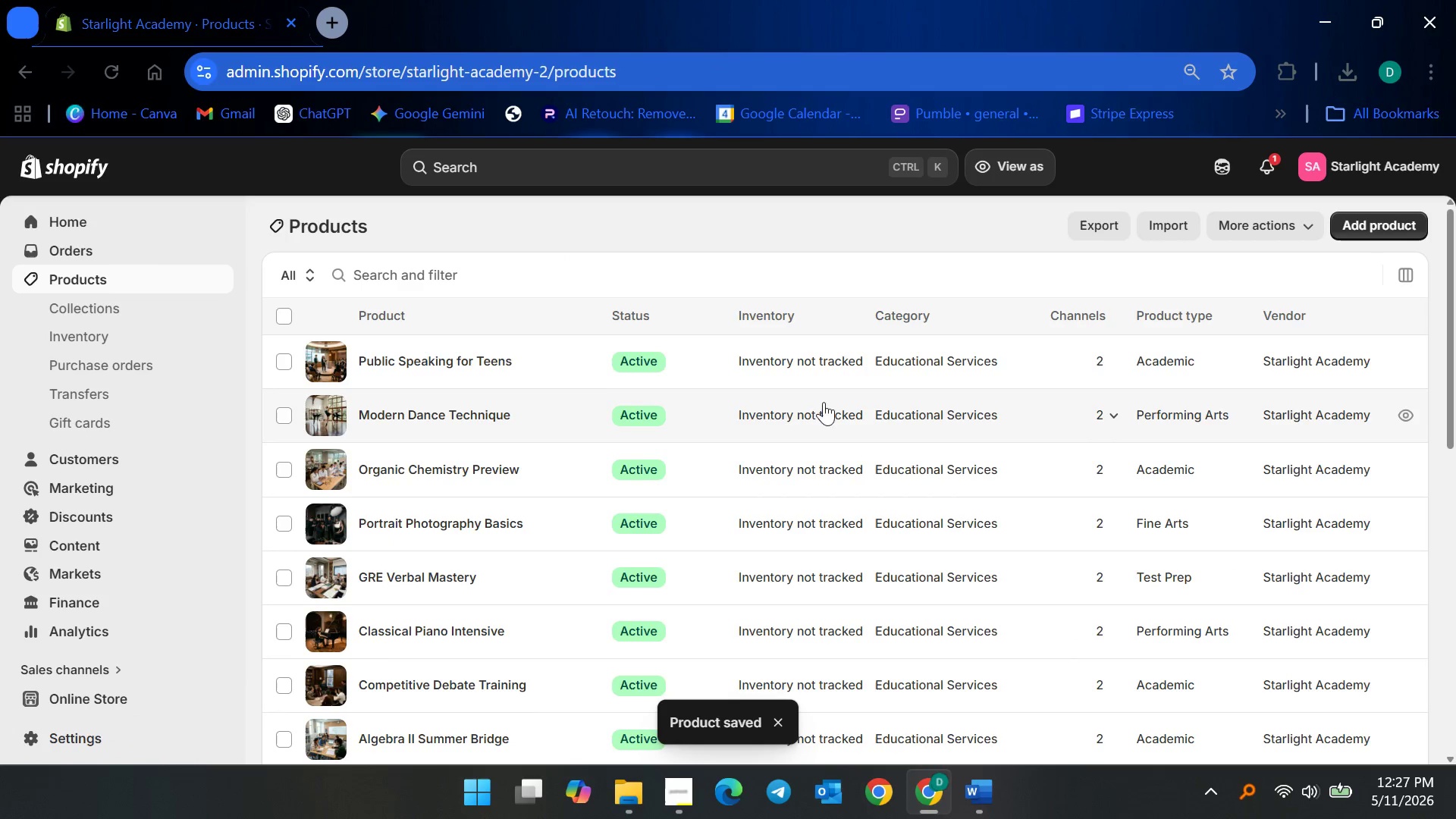 
scroll: coordinate [455, 620], scroll_direction: down, amount: 12.0
 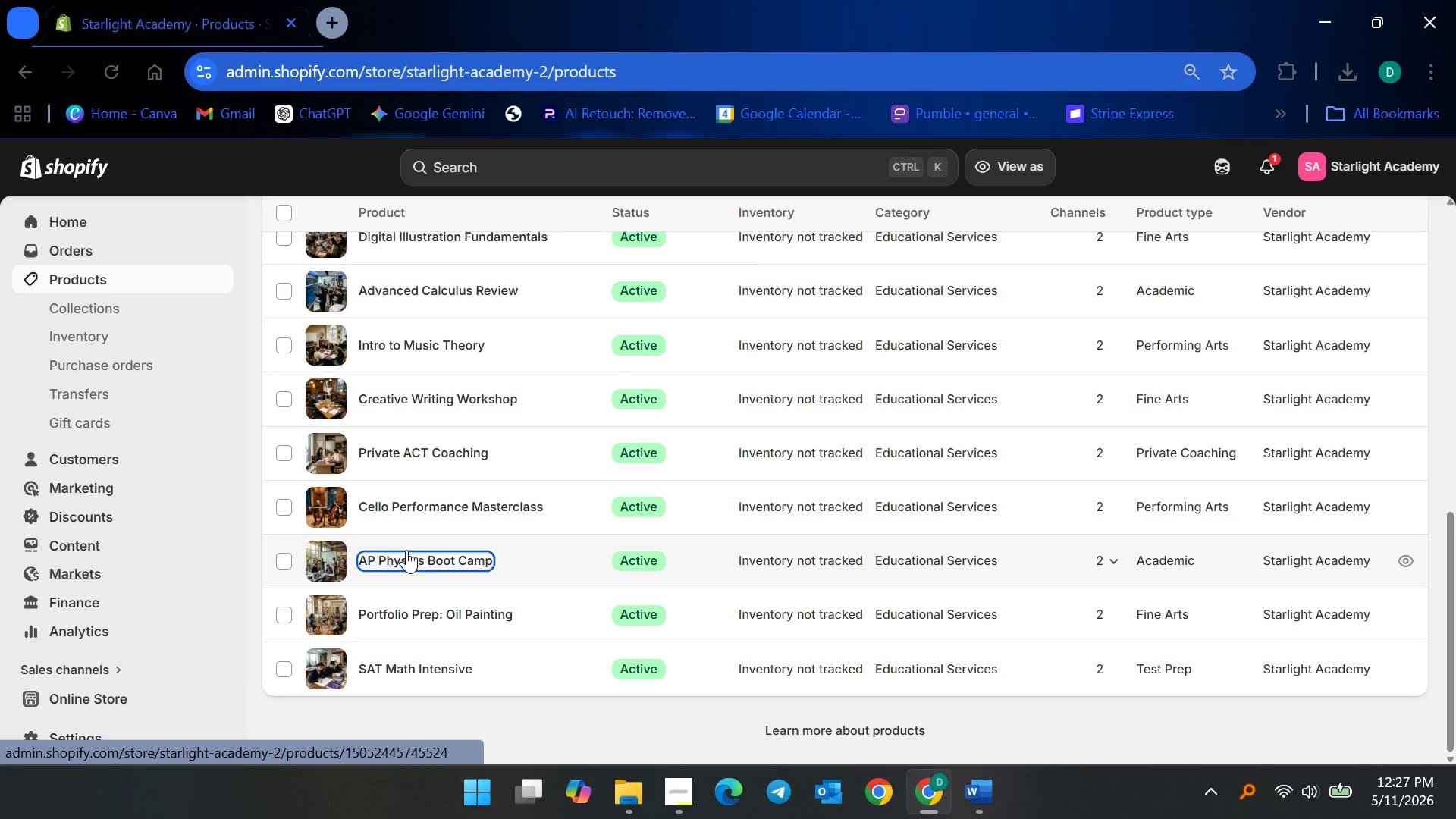 
mouse_move([509, 533])
 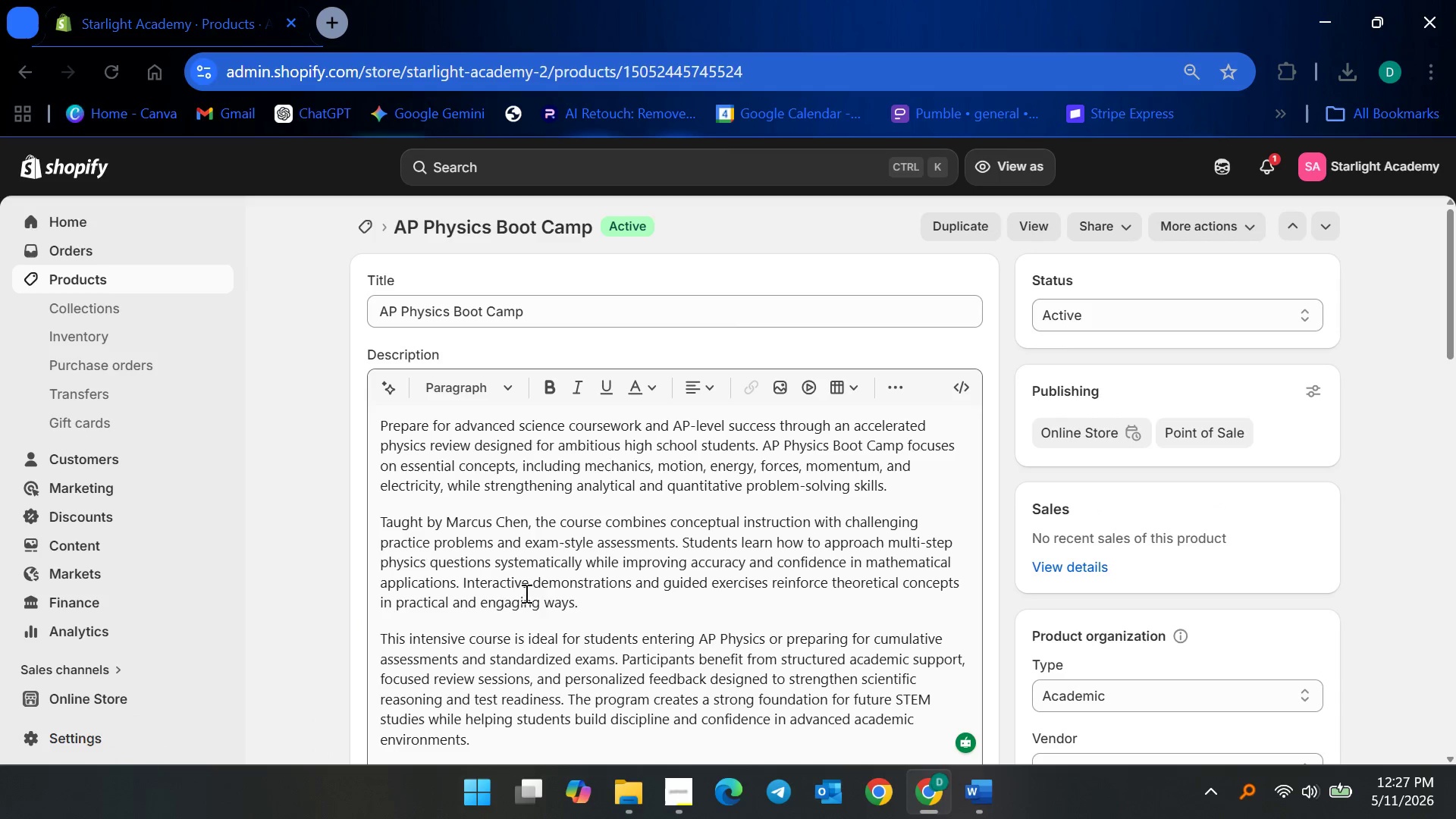 
scroll: coordinate [690, 606], scroll_direction: down, amount: 19.0
 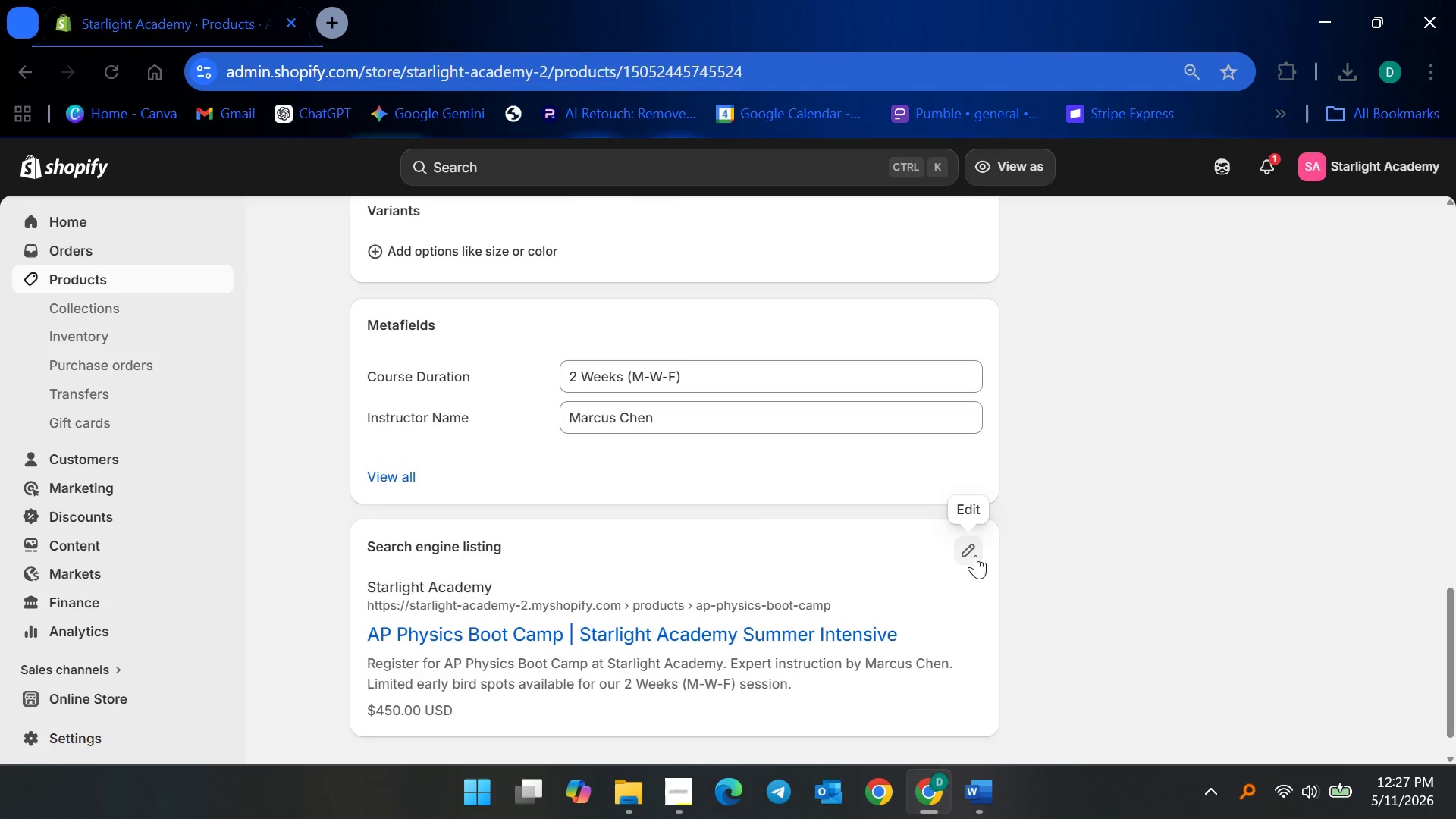 
left_click([974, 546])
 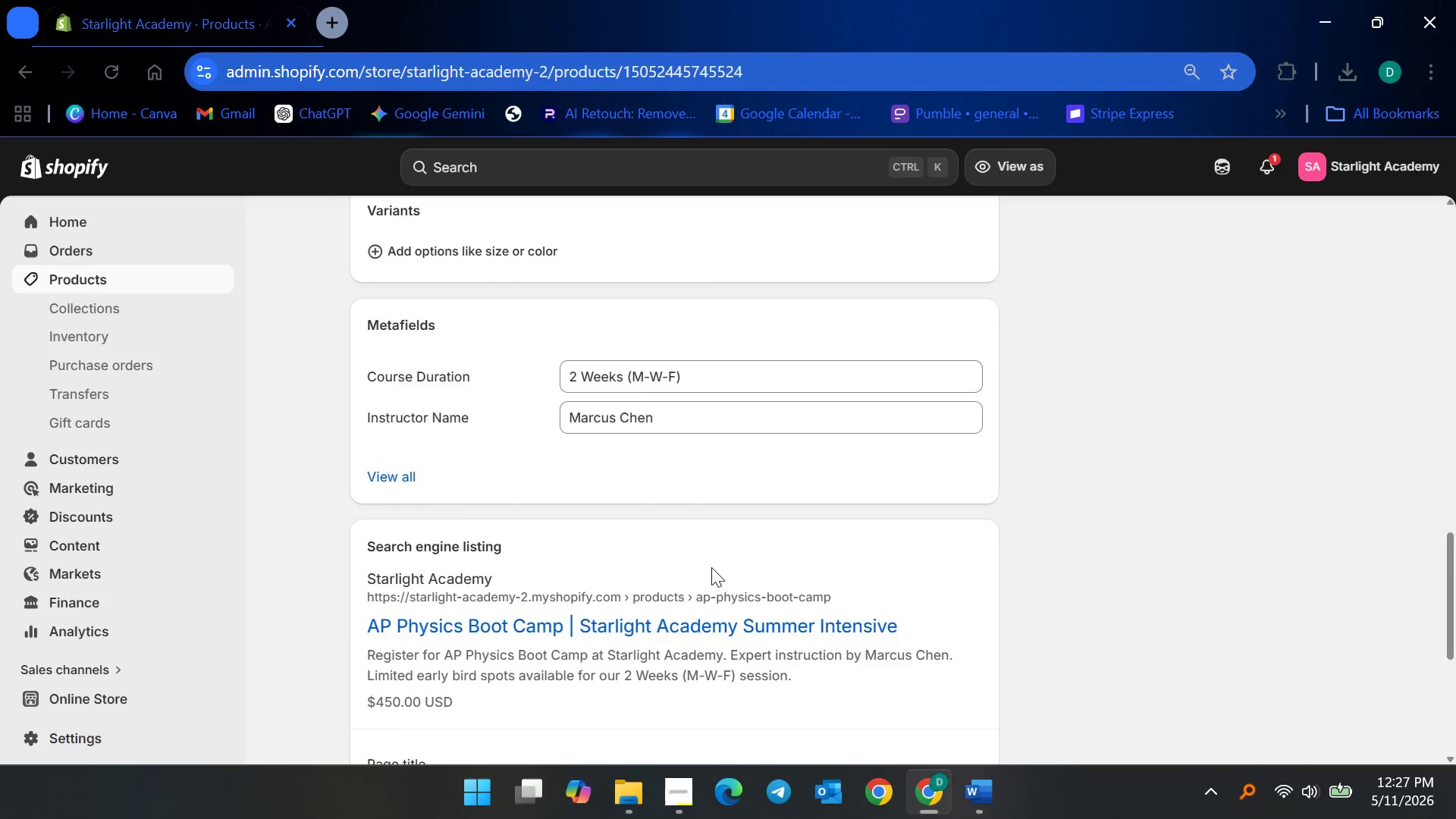 
scroll: coordinate [711, 569], scroll_direction: down, amount: 4.0
 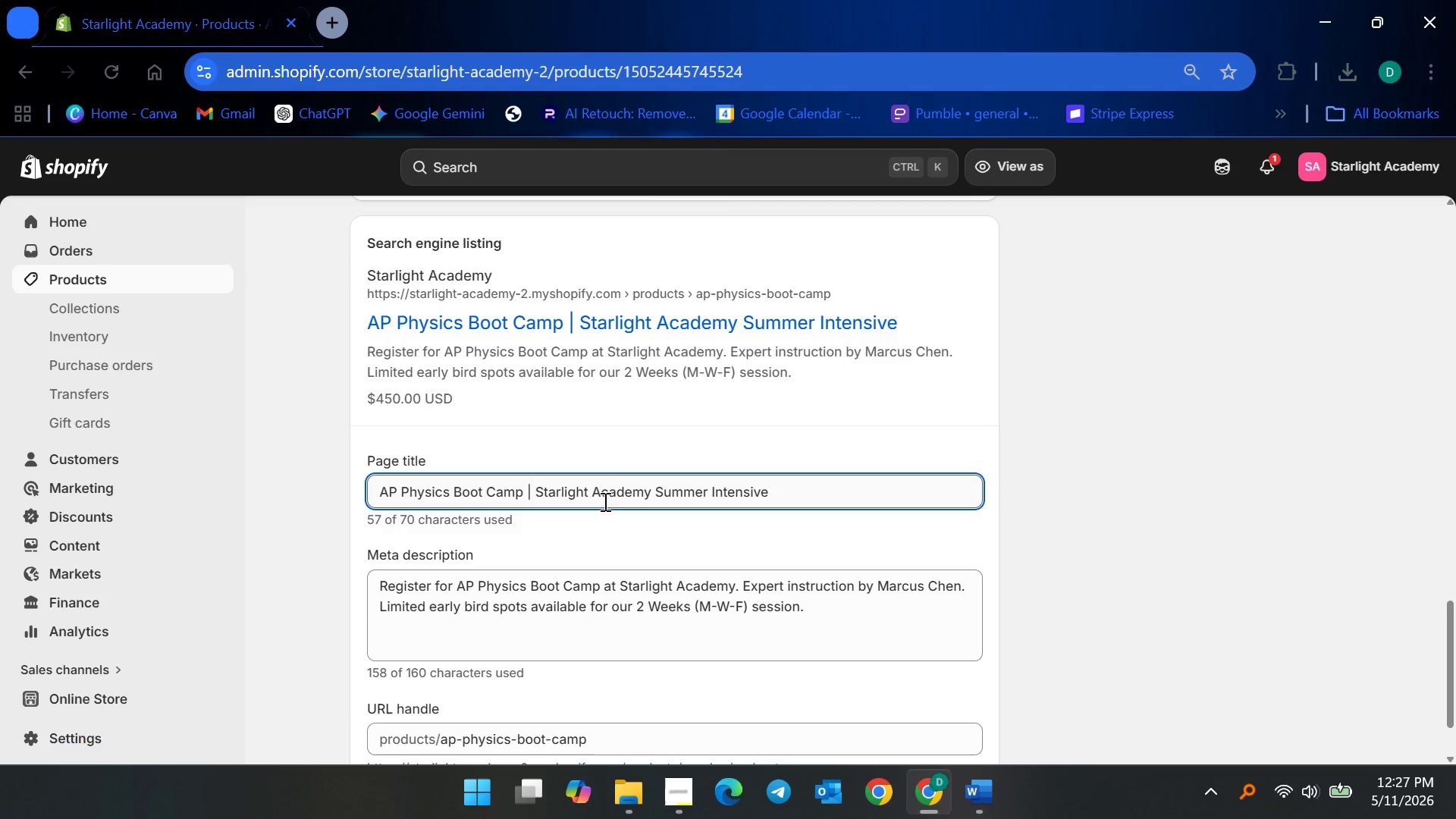 
left_click([615, 488])
 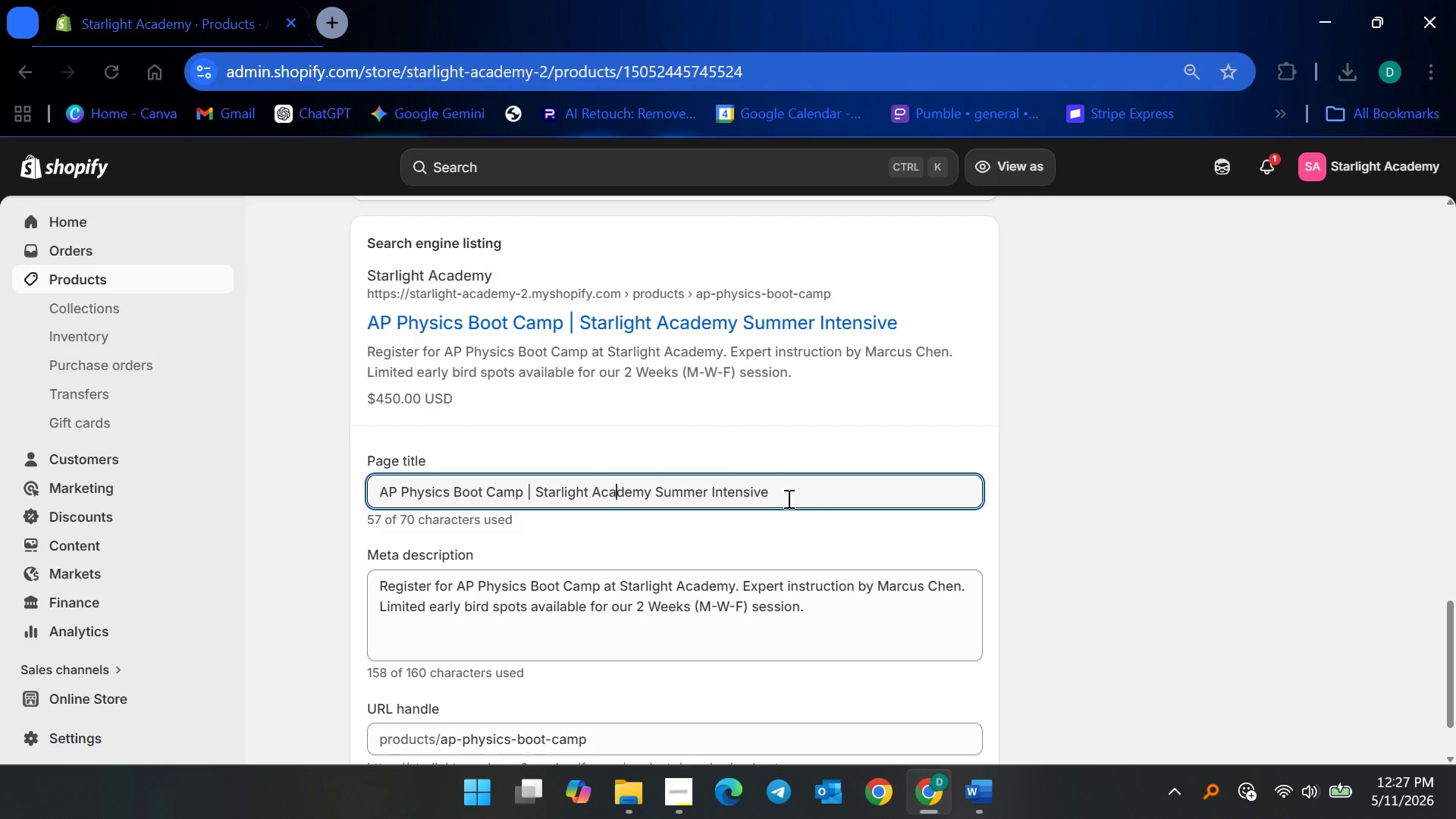 
left_click_drag(start_coordinate=[783, 492], to_coordinate=[530, 490])
 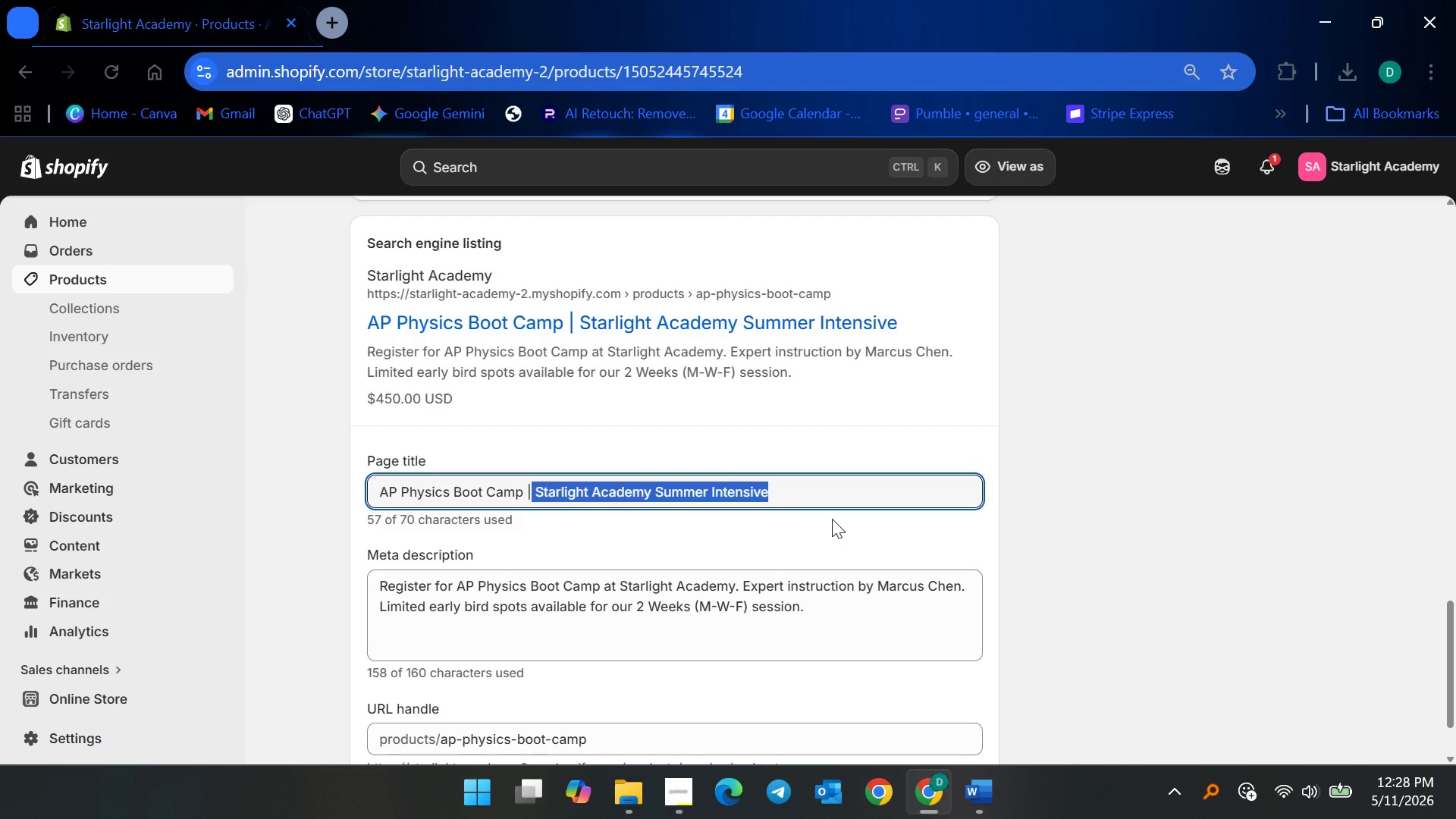 
key(Backspace)
key(Backspace)
type(for STEM Students)
 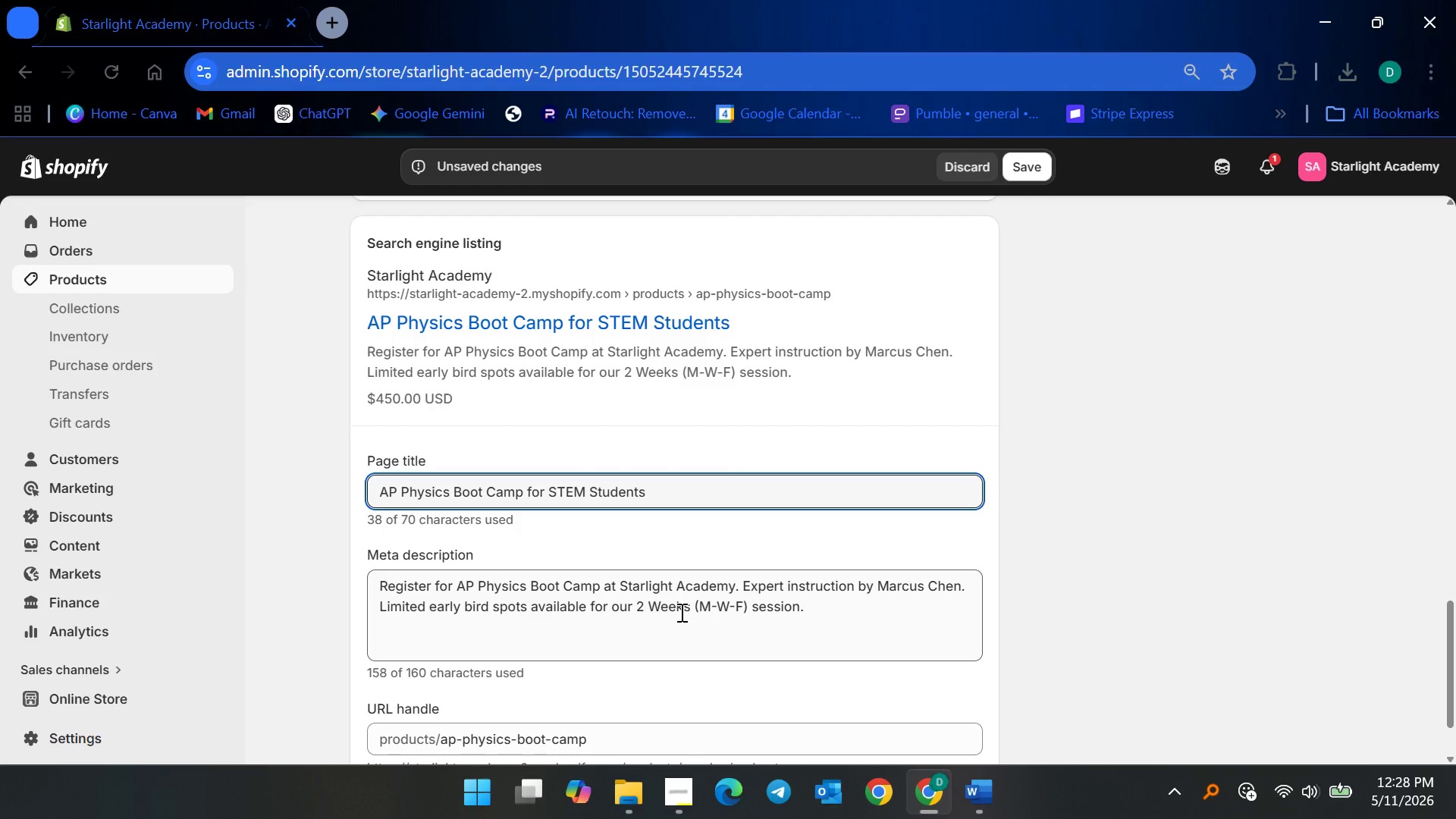 
wait(5.41)
 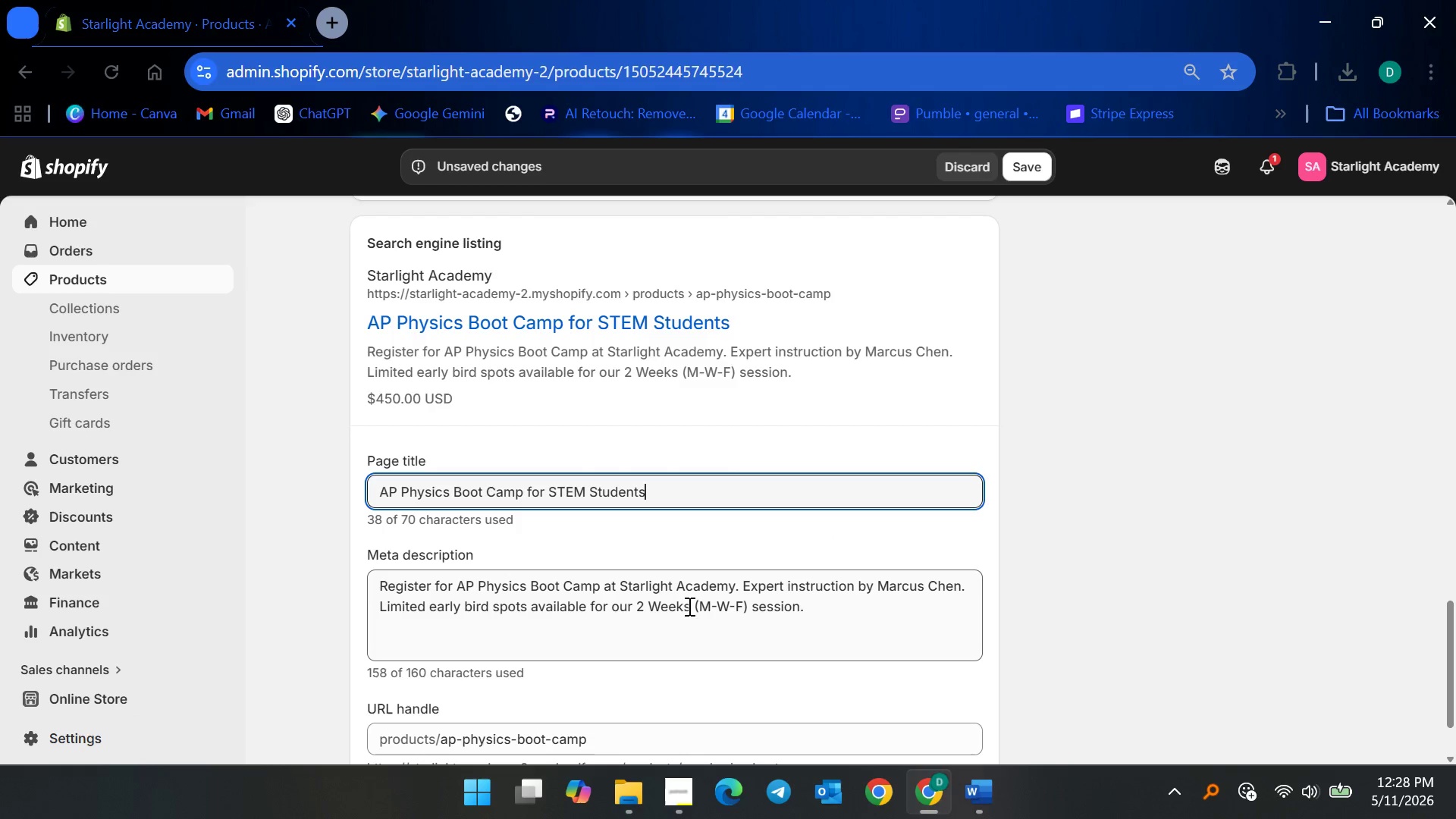 
left_click([653, 614])
 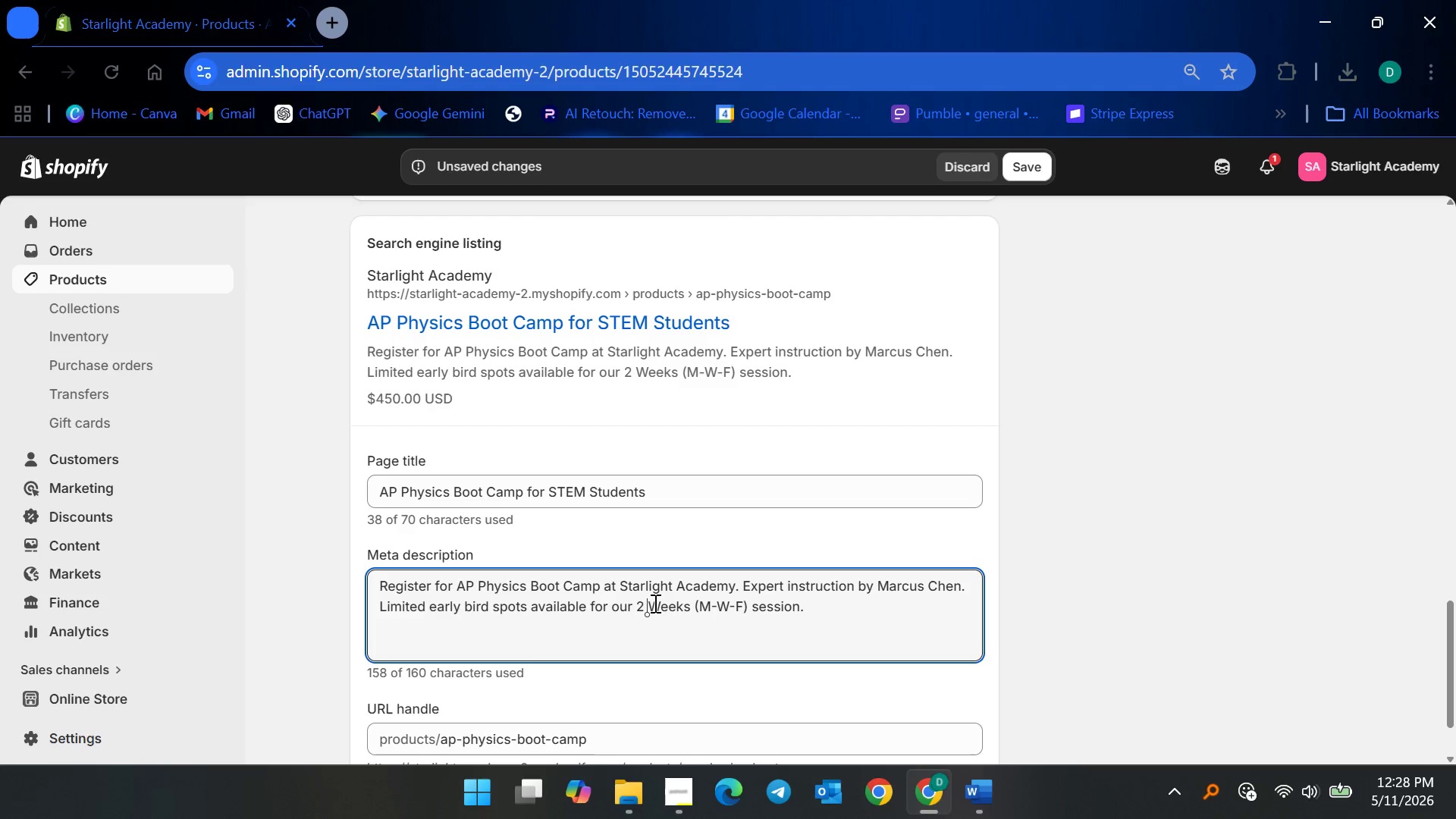 
key(Control+ControlLeft)
 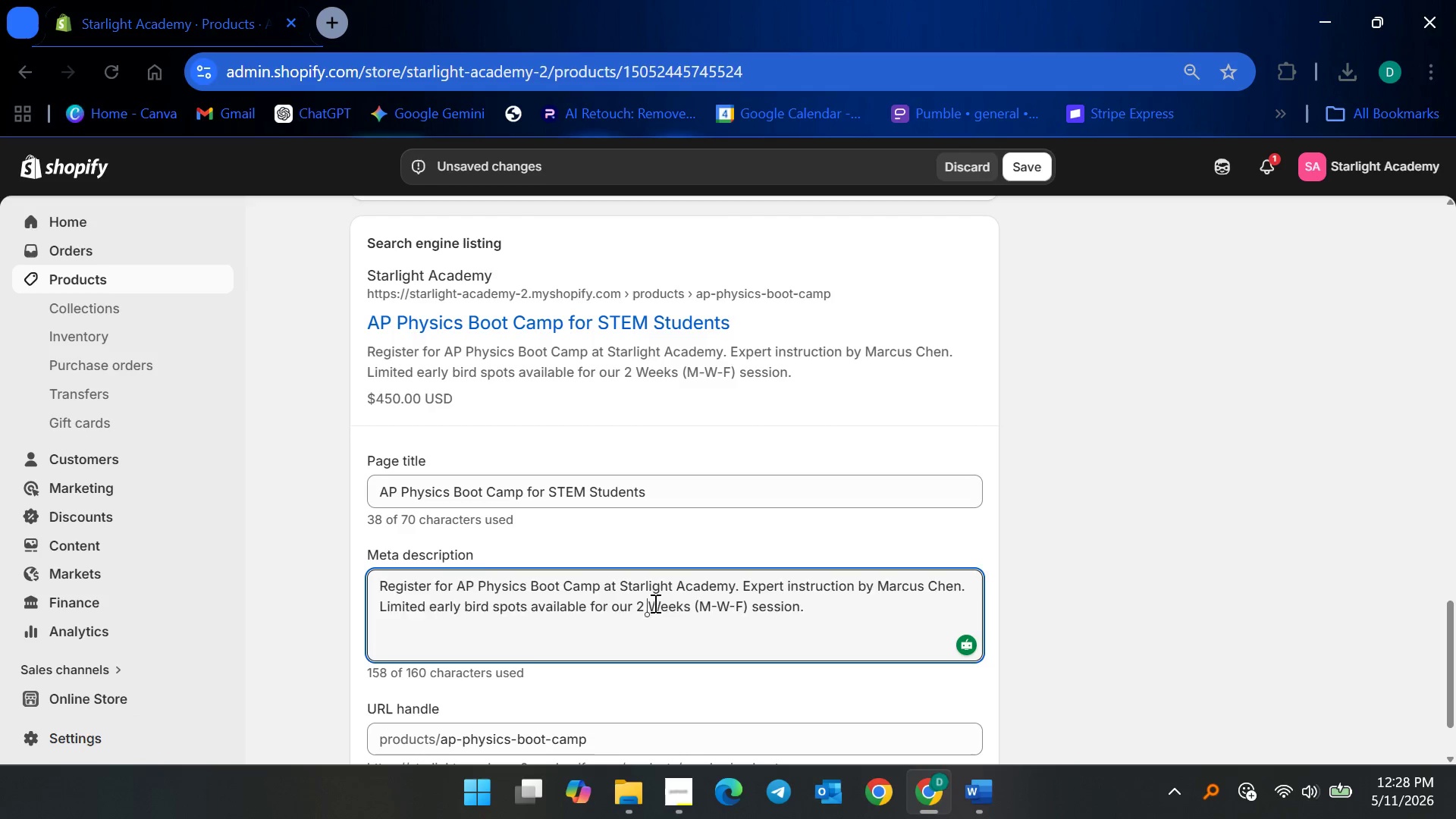 
key(Control+A)
 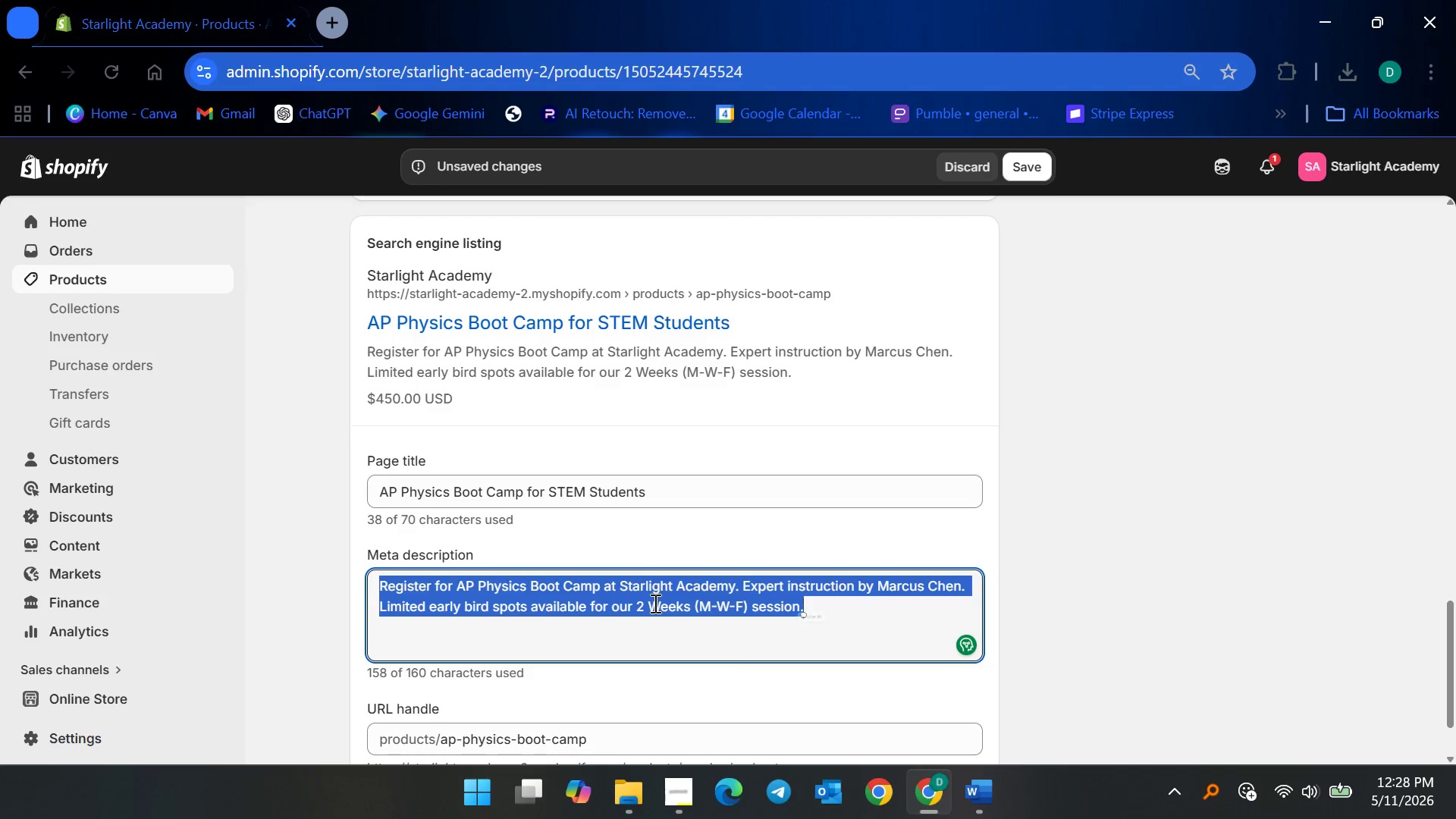 
key(Backspace)
type(Master AP )
 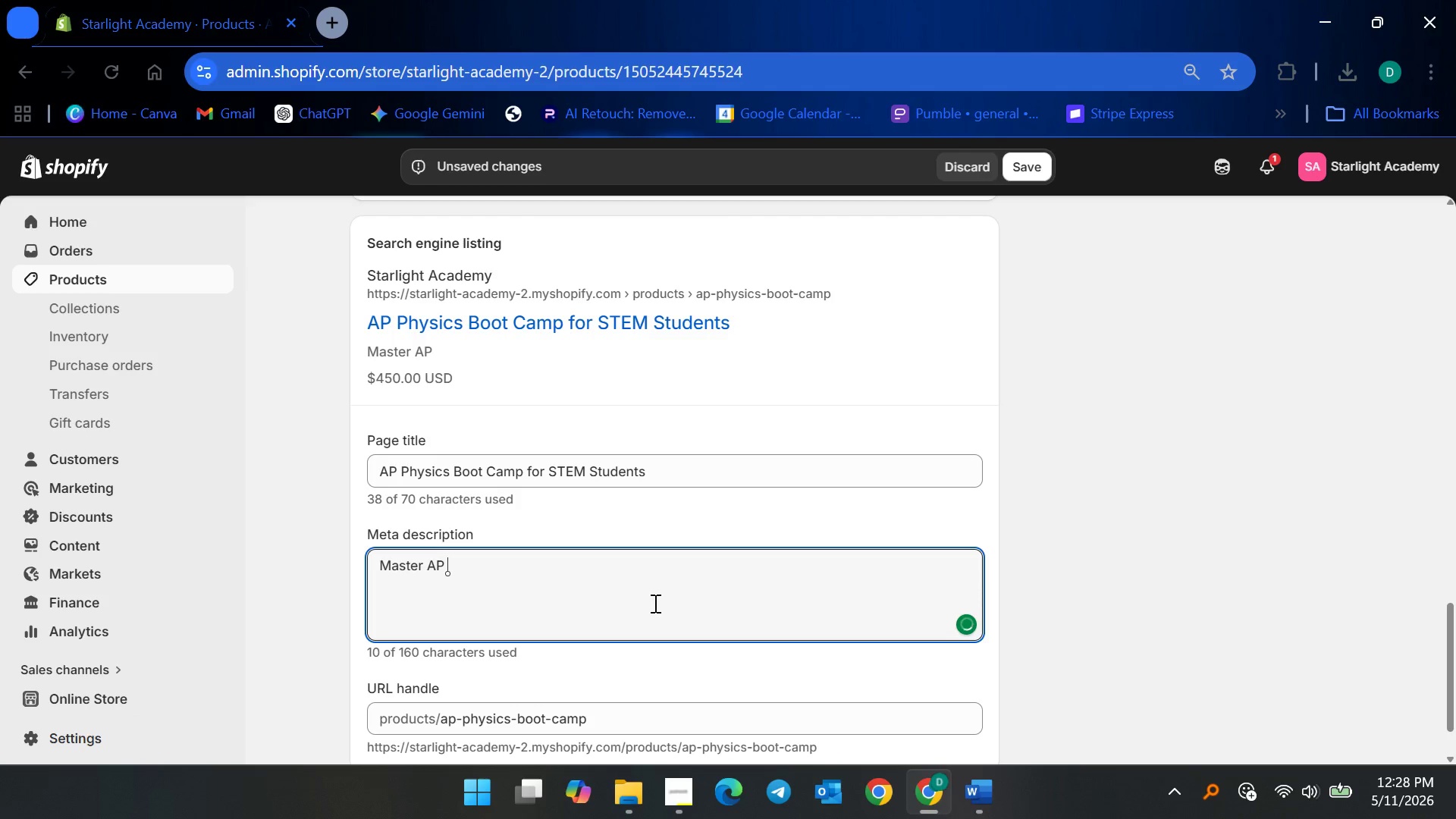 
type(Physic )
key(Backspace)
type(s C)
key(Backspace)
type(concepts with intensive problem-solving sessions, mechai)
key(Backspace)
type(nica)
key(Backspace)
type(s review, and exam prep designed )
 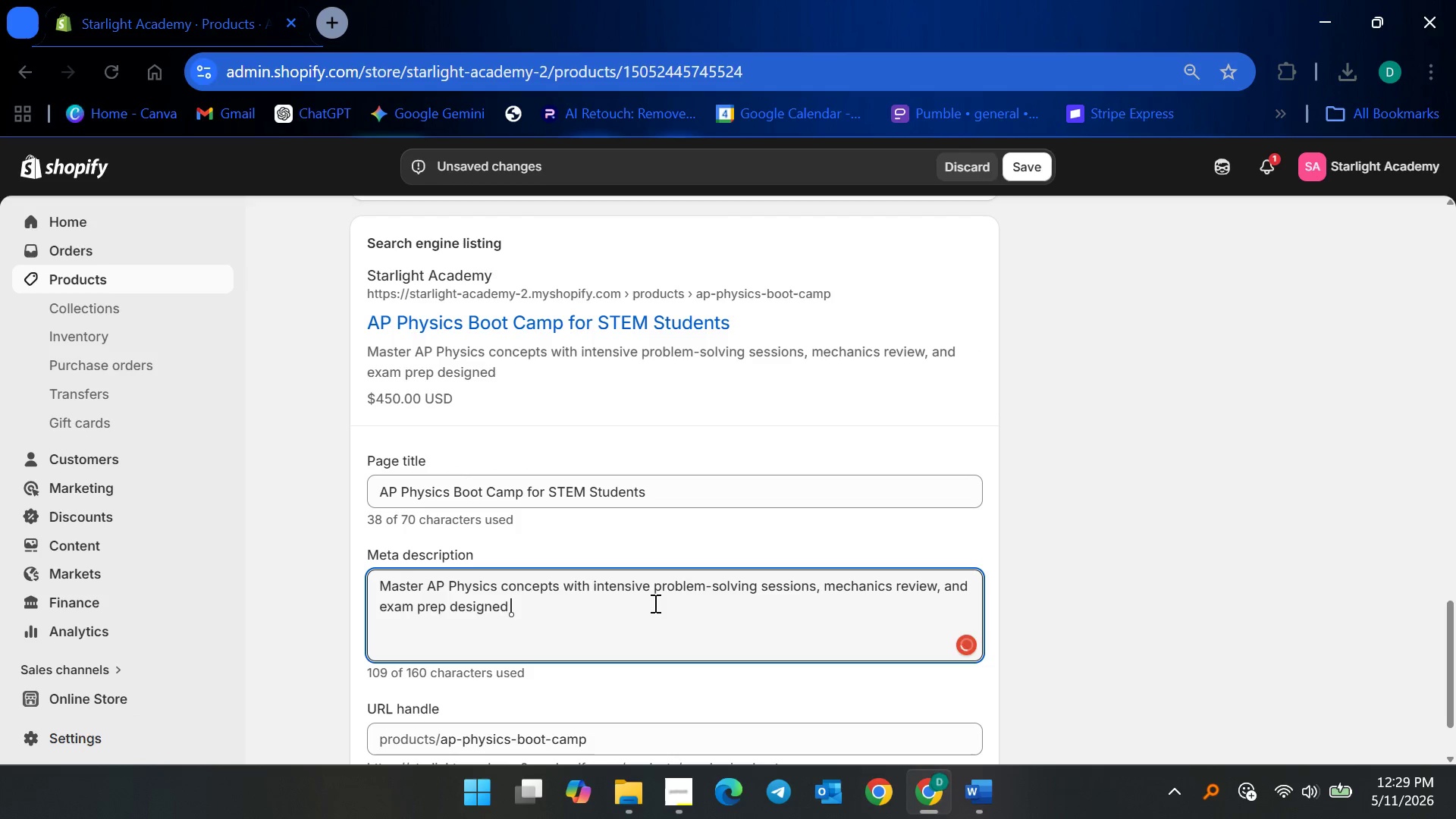 
type(for amo)
key(Backspace)
type(bitious STEM students and college hopefuls.)
 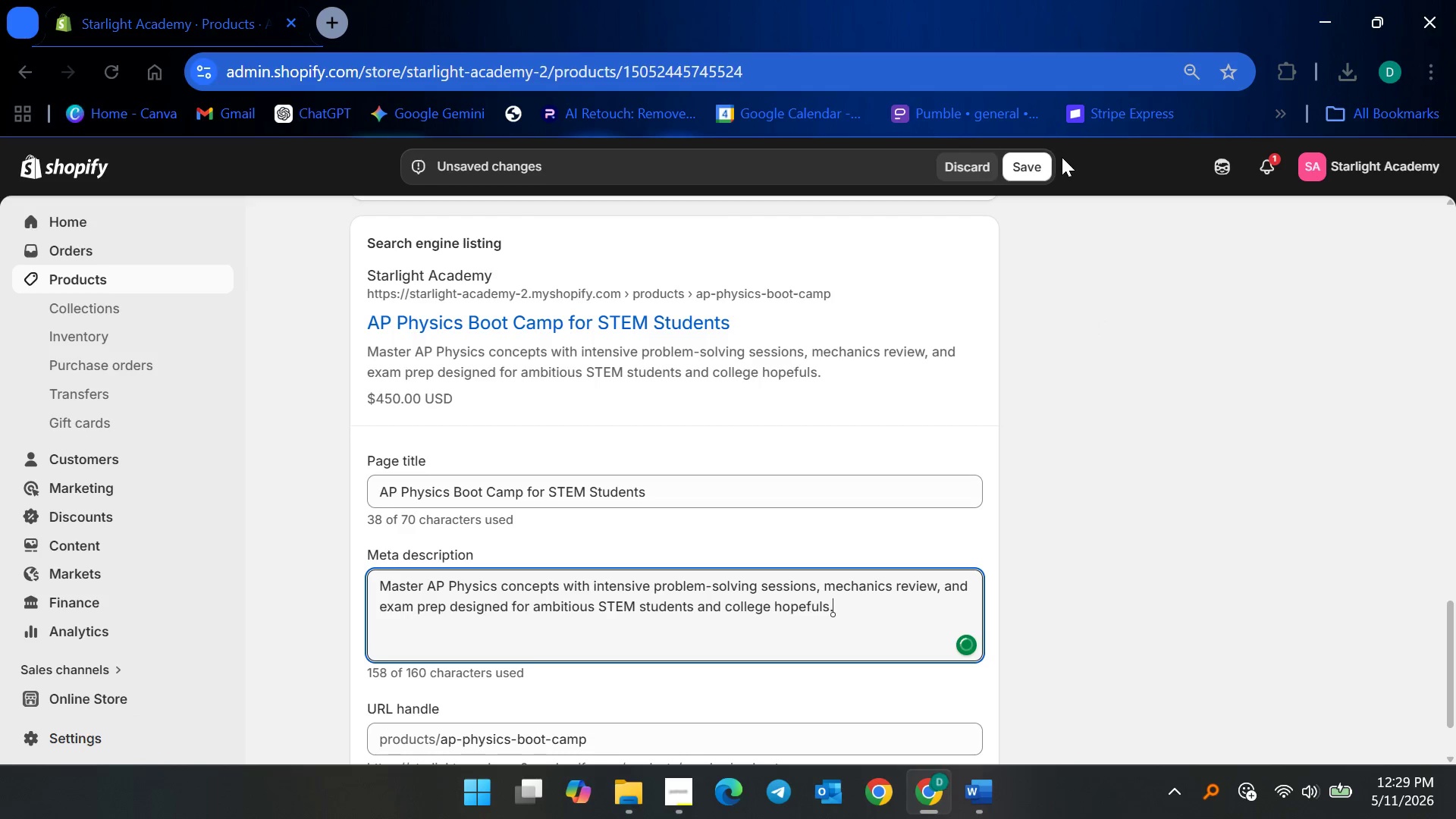 
scroll: coordinate [976, 372], scroll_direction: down, amount: 3.0
 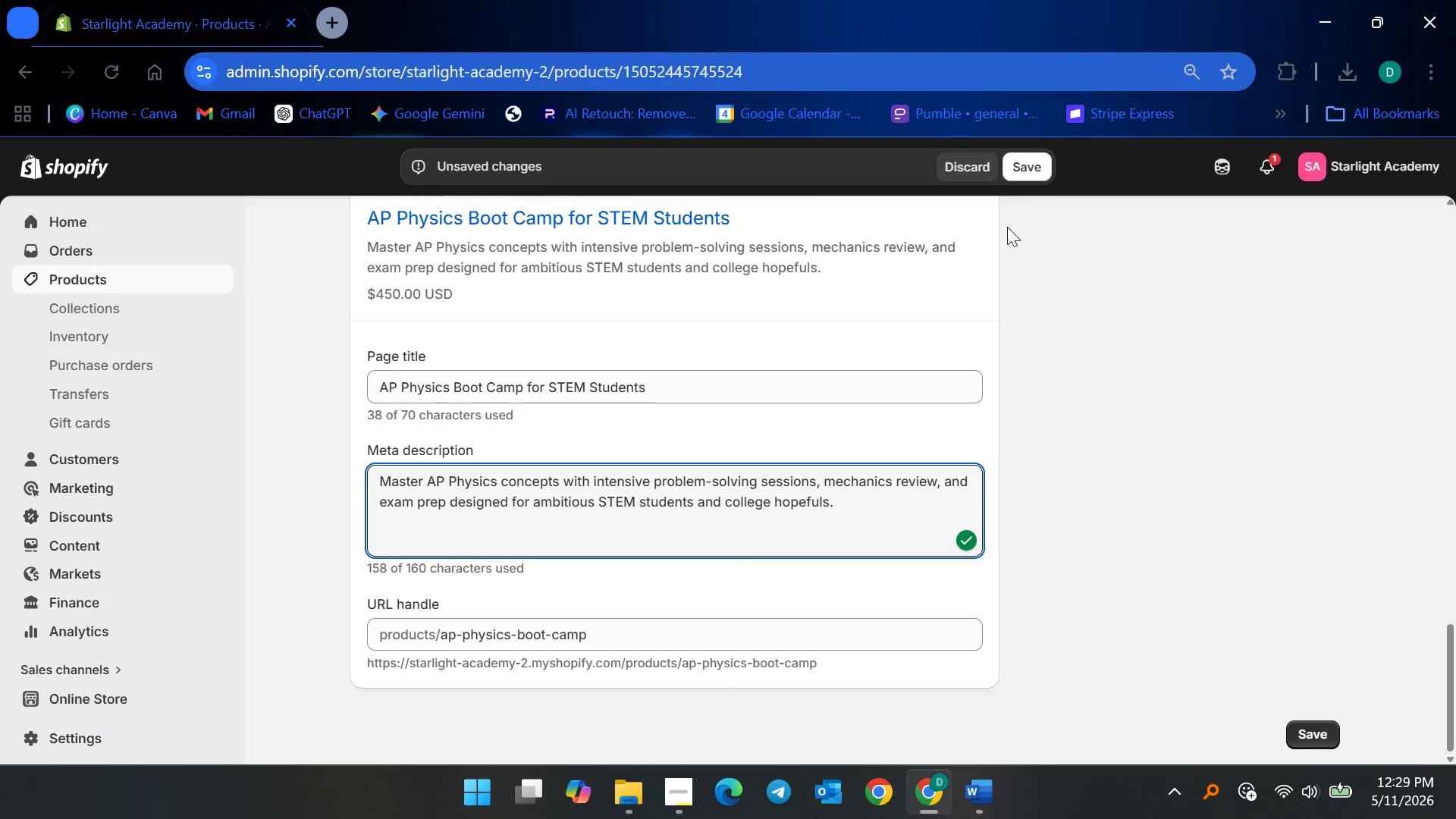 
left_click([1015, 175])
 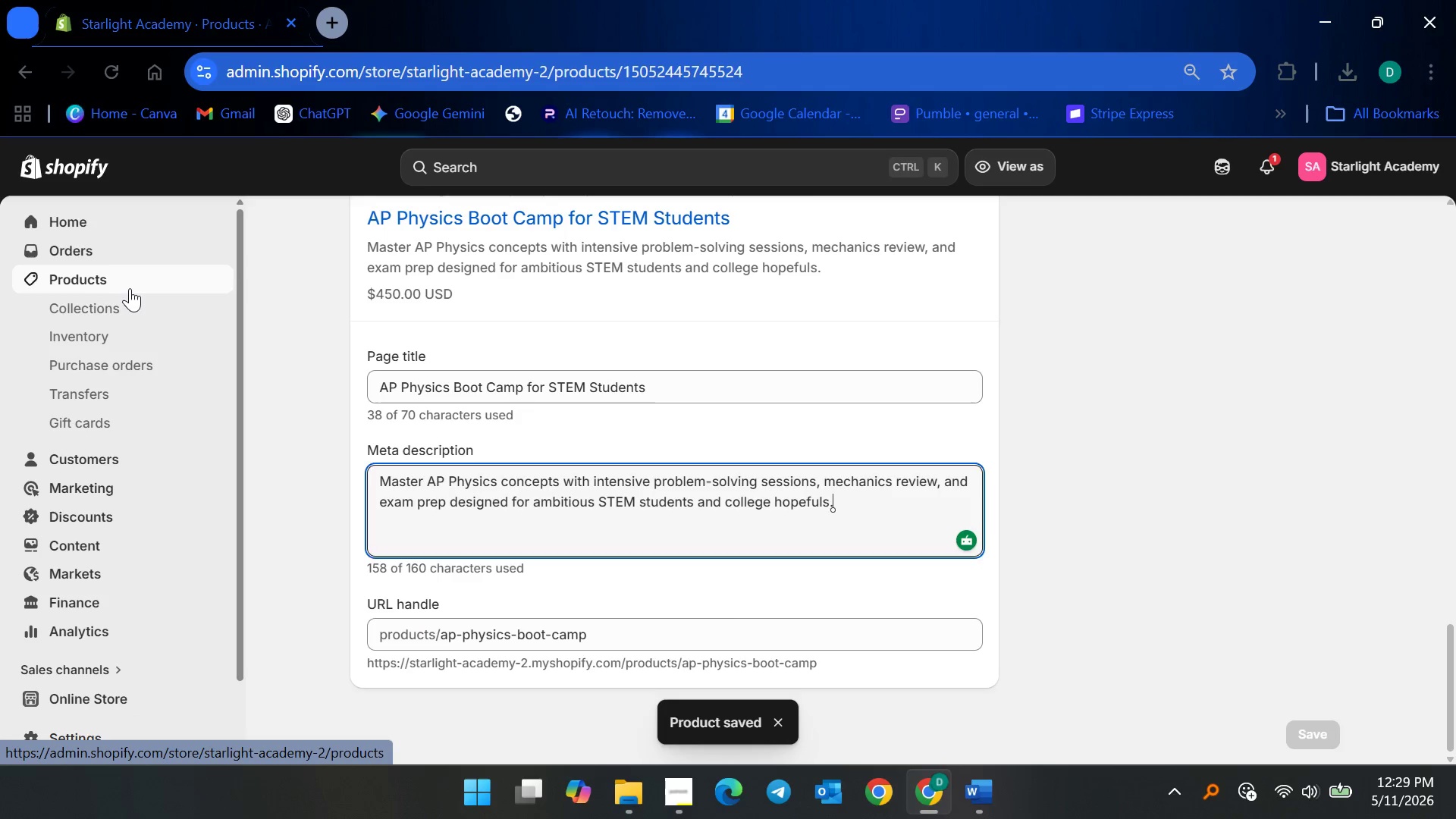 
wait(5.25)
 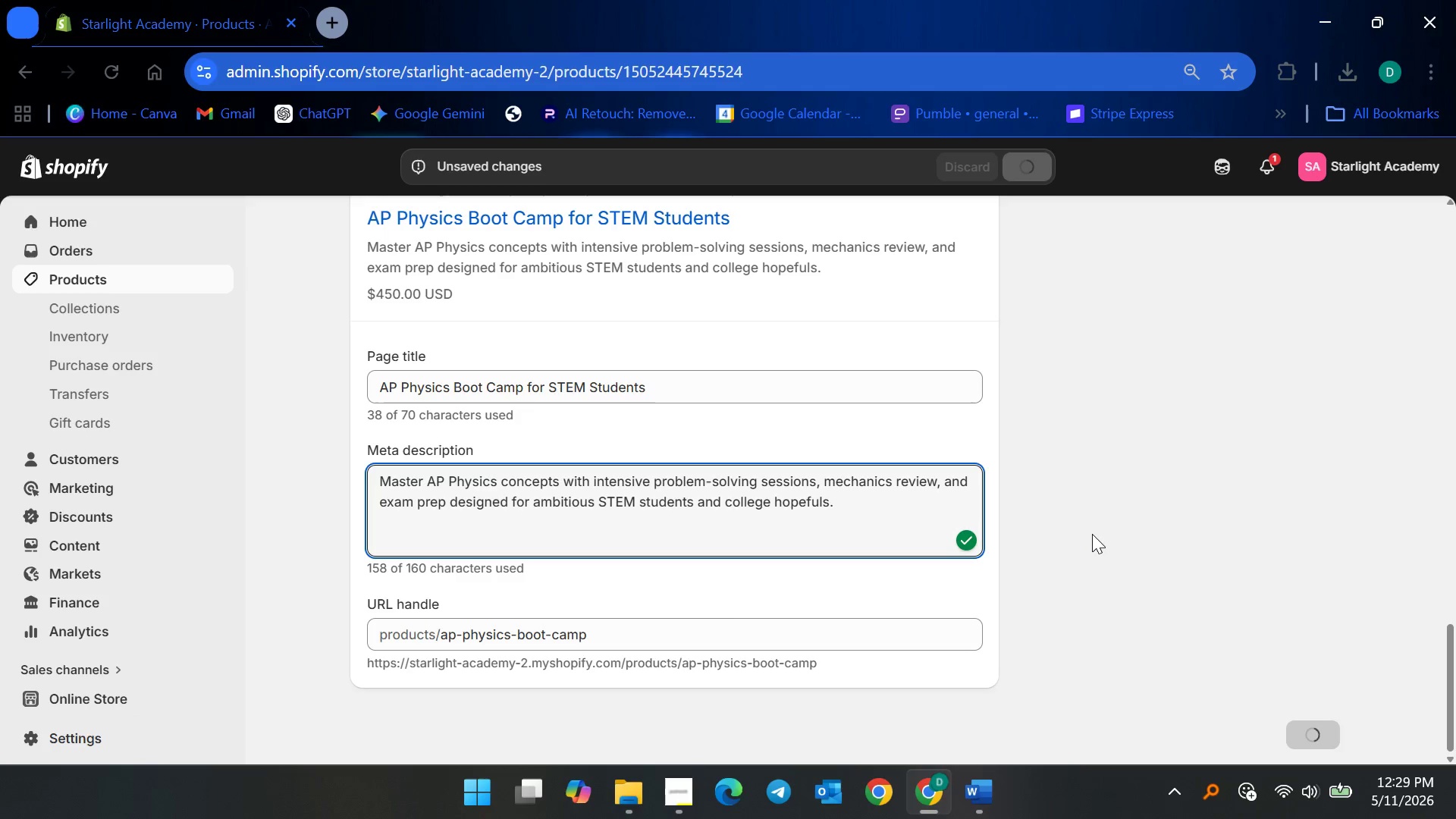 
scroll: coordinate [540, 573], scroll_direction: down, amount: 15.0
 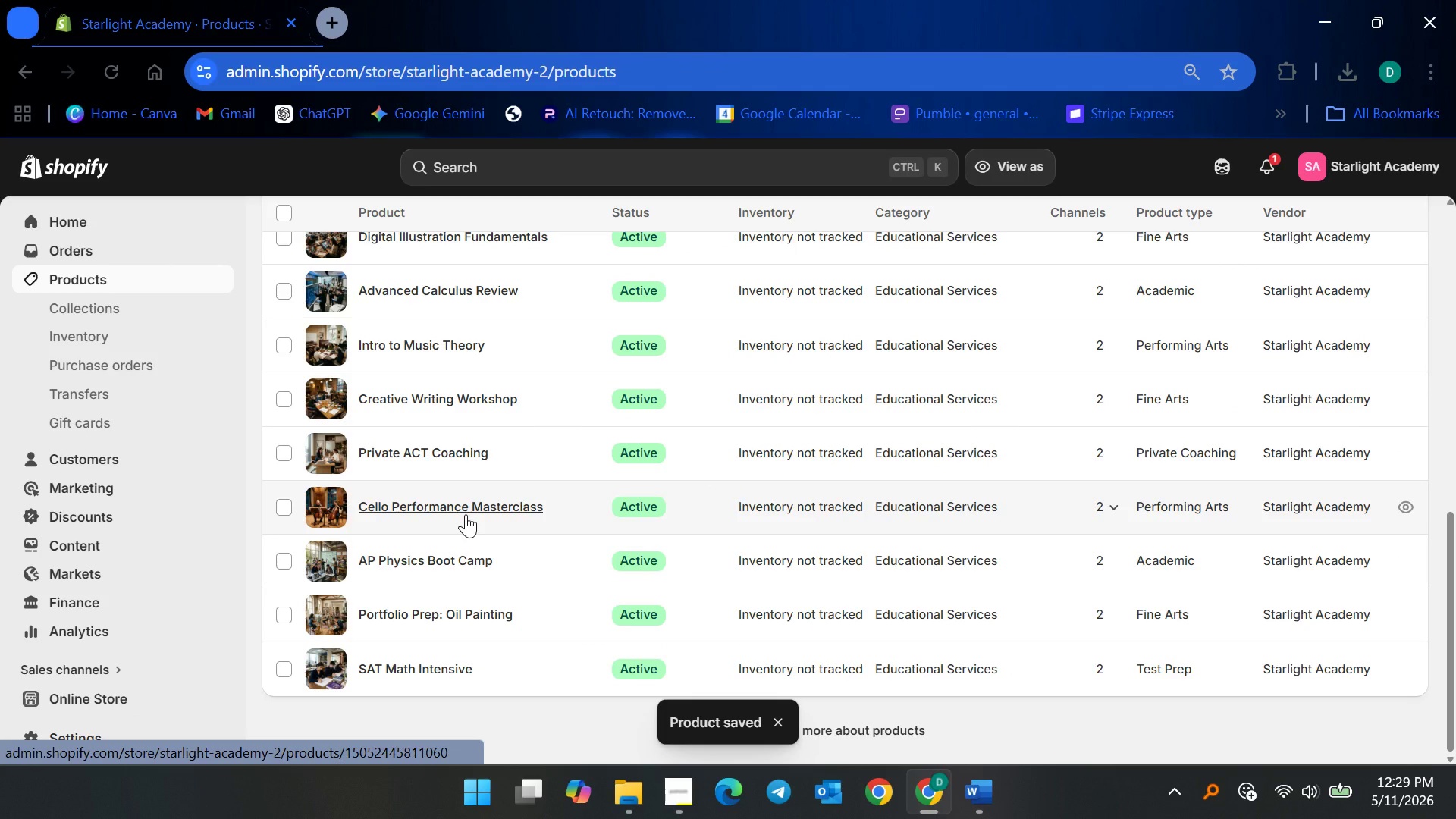 
left_click([466, 514])
 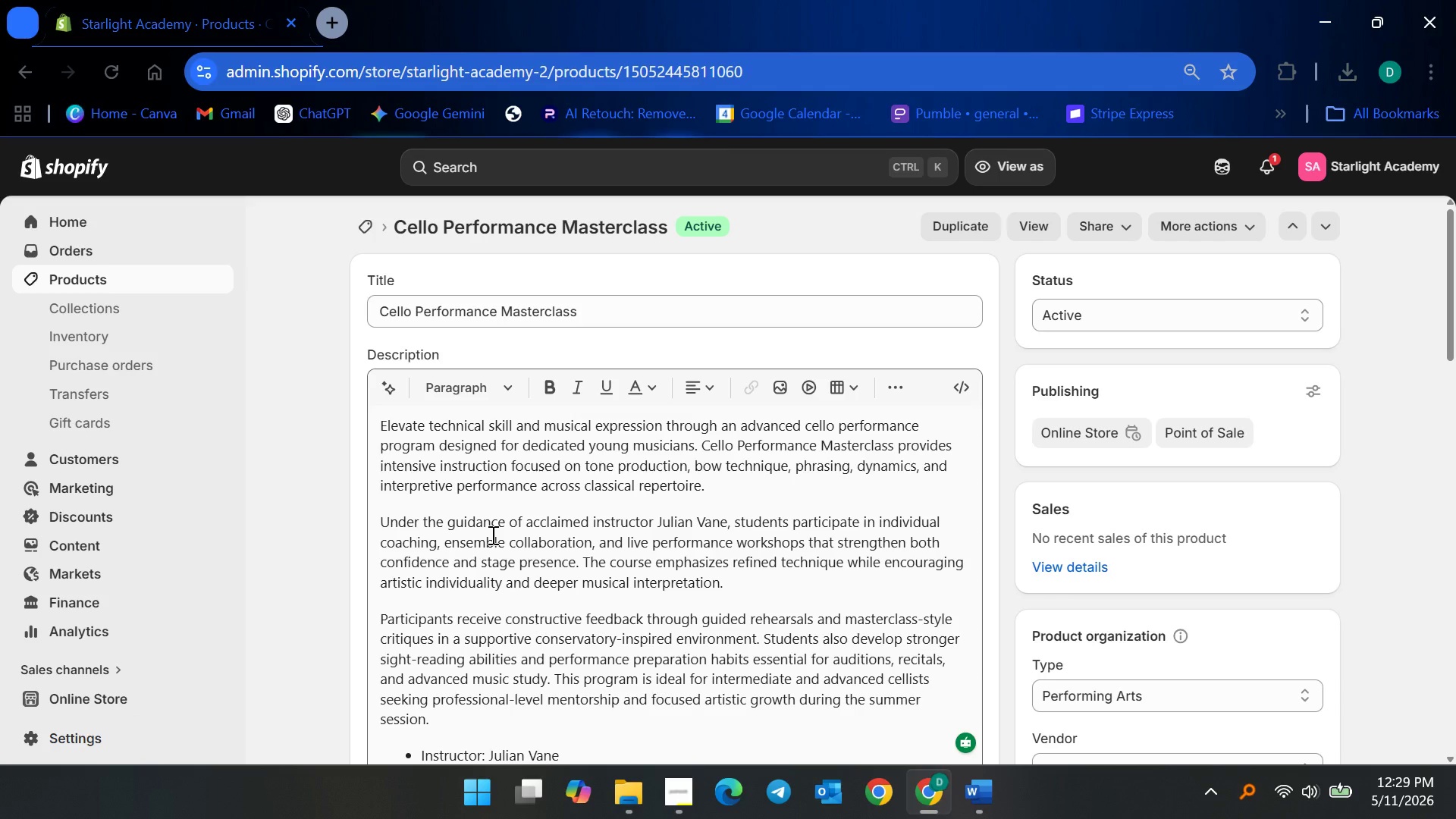 
wait(22.88)
 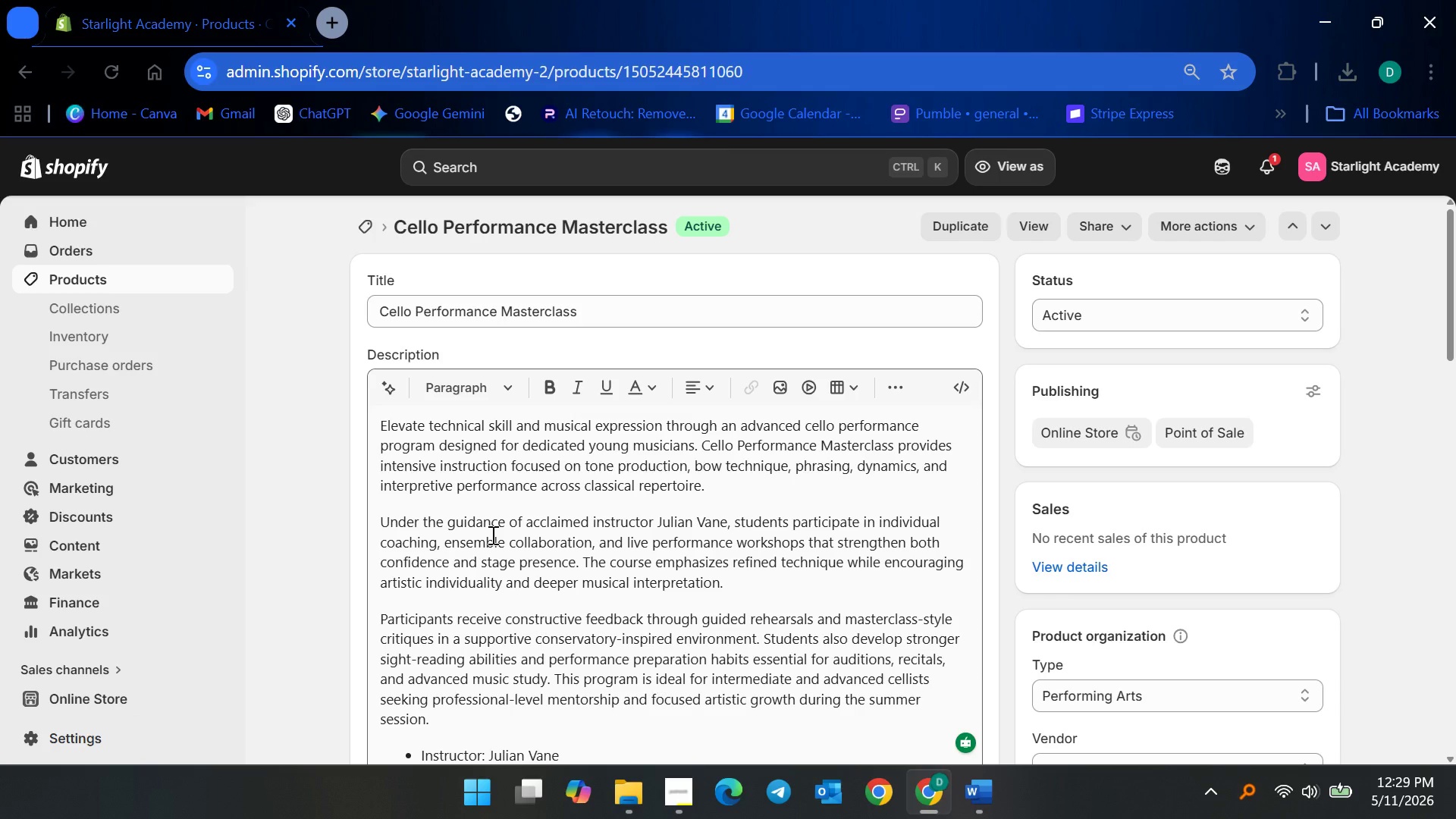 
scroll: coordinate [836, 535], scroll_direction: down, amount: 22.0
 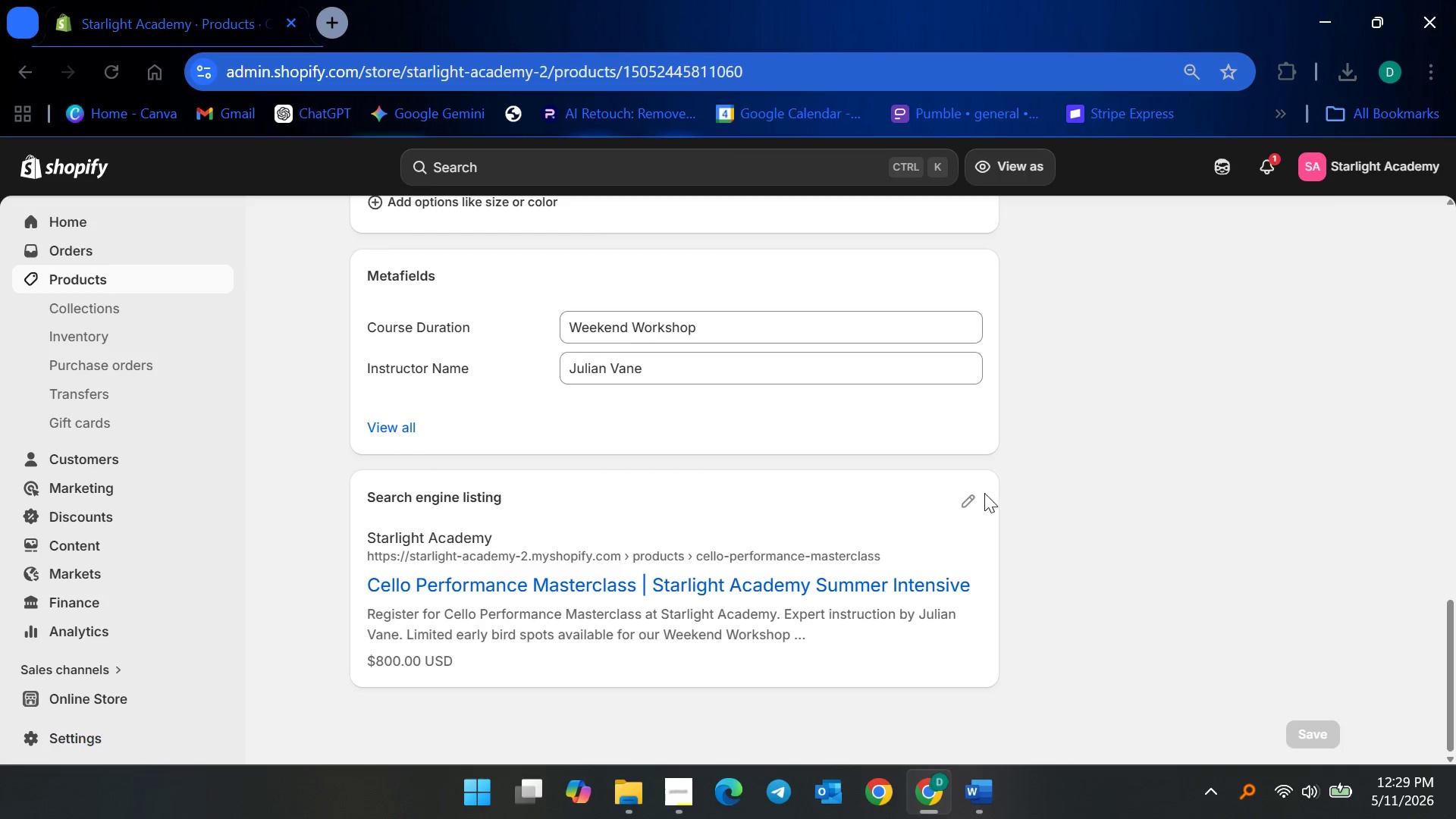 
left_click([976, 493])
 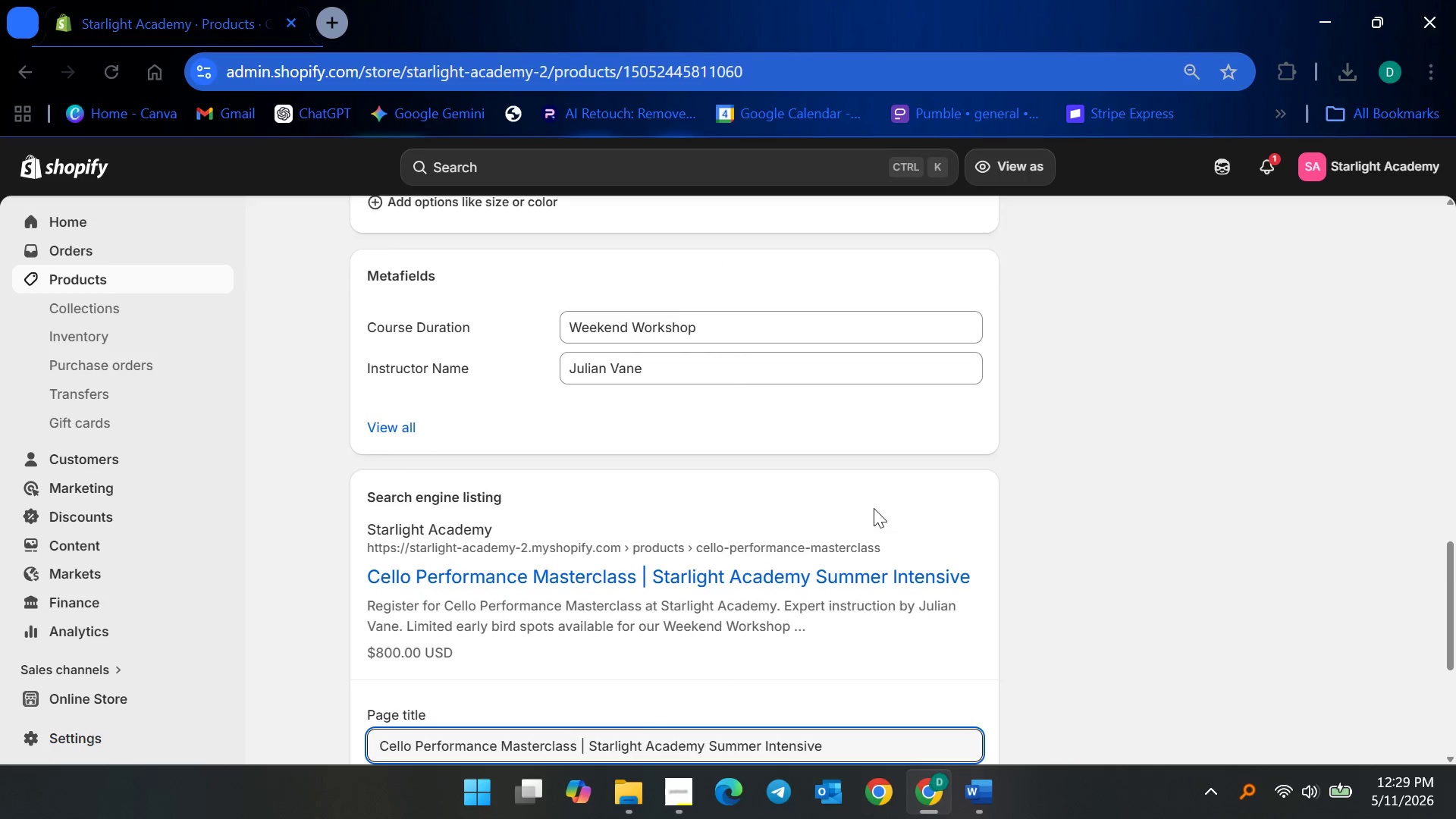 
scroll: coordinate [820, 547], scroll_direction: down, amount: 7.0
 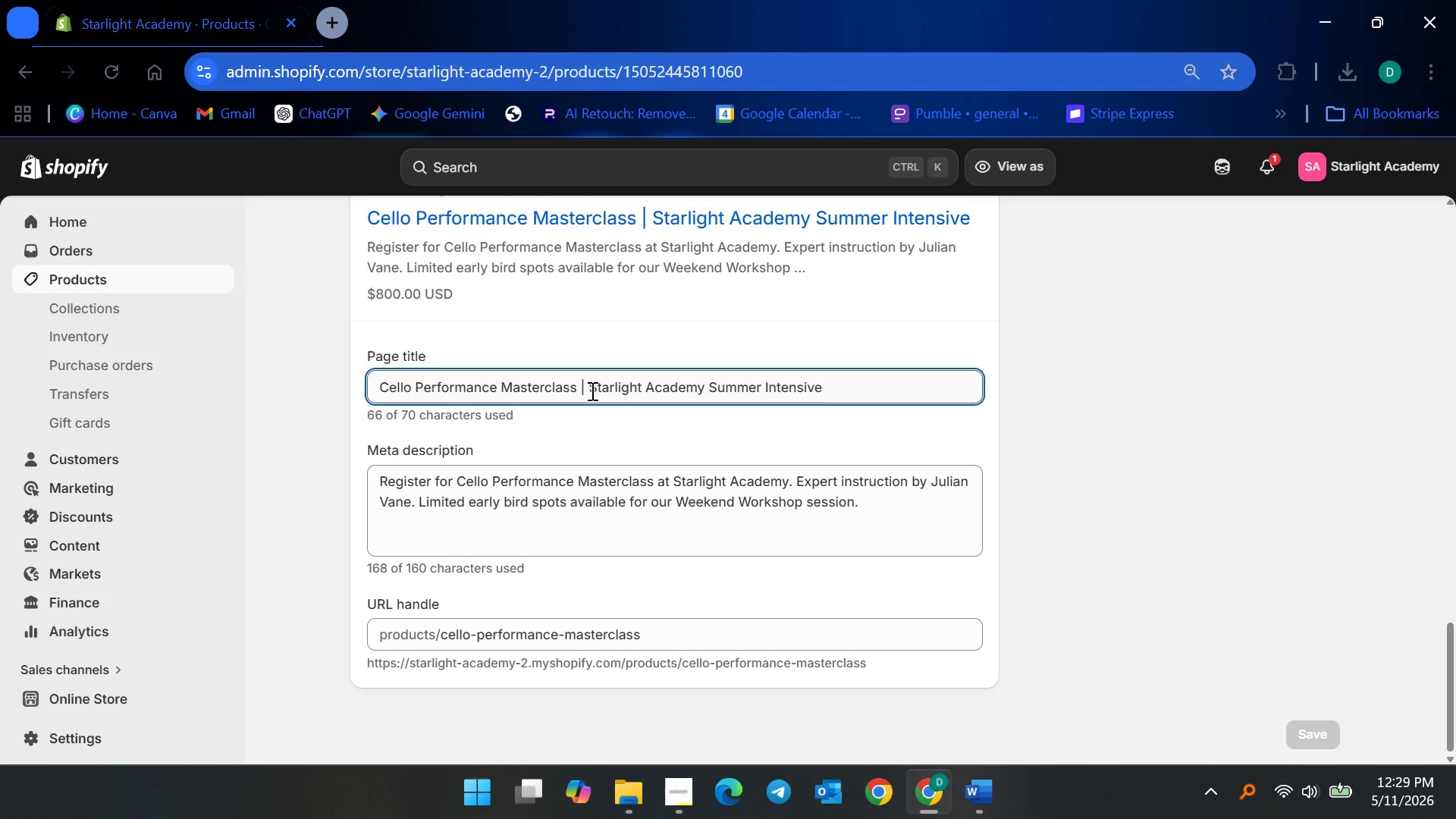 
left_click([591, 391])
 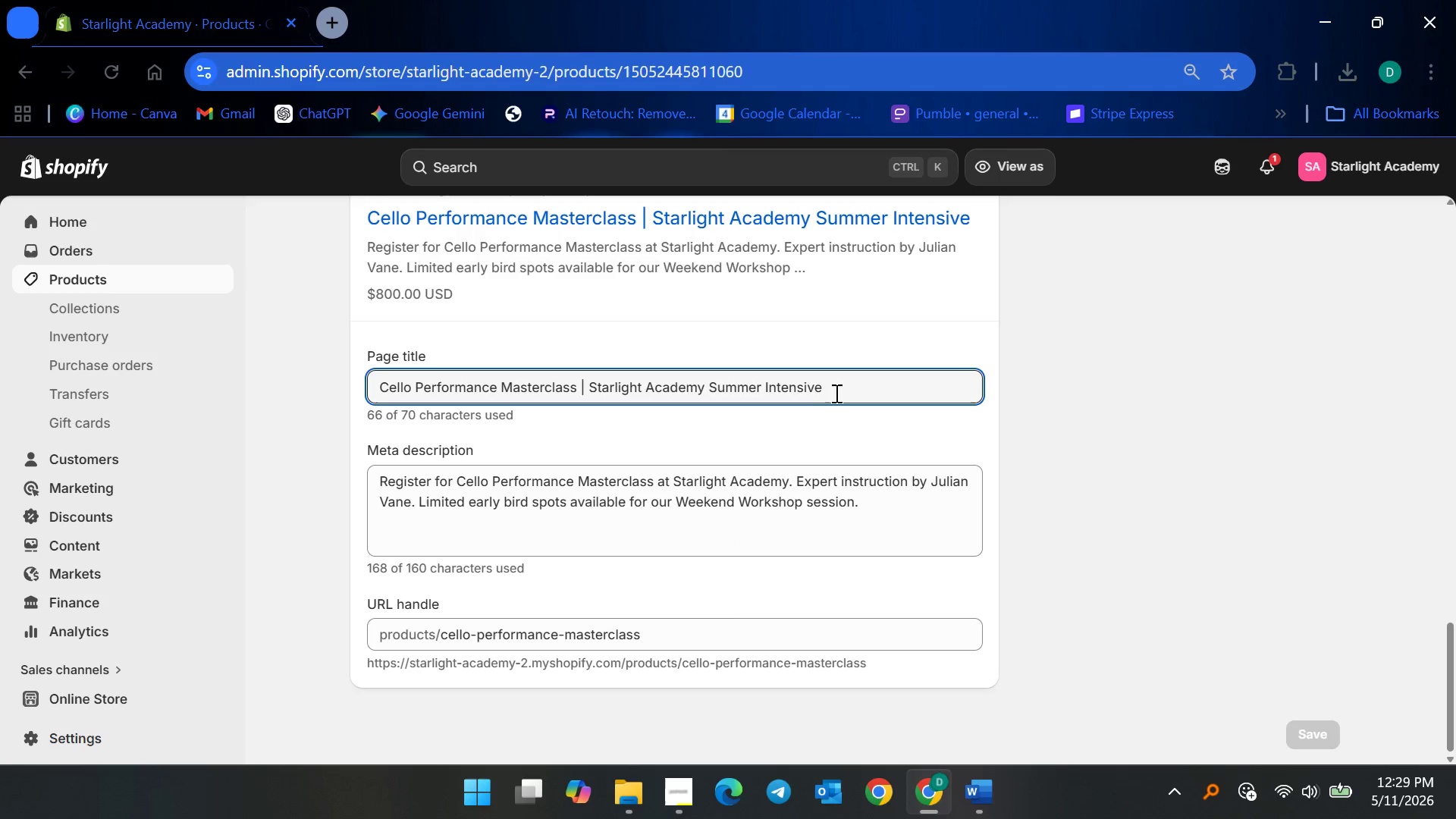 
left_click_drag(start_coordinate=[838, 391], to_coordinate=[582, 399])
 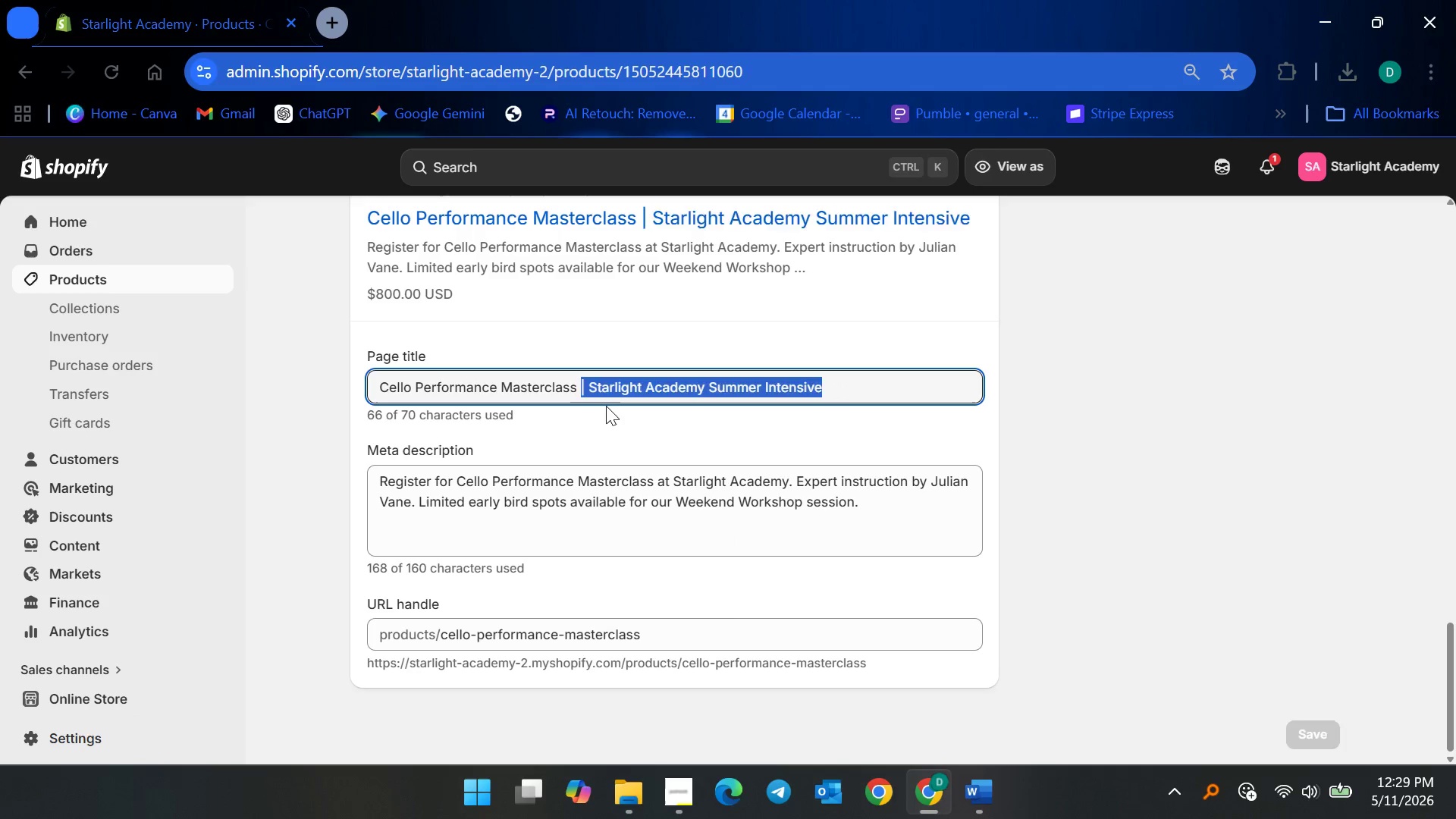 
key(Backspace)
 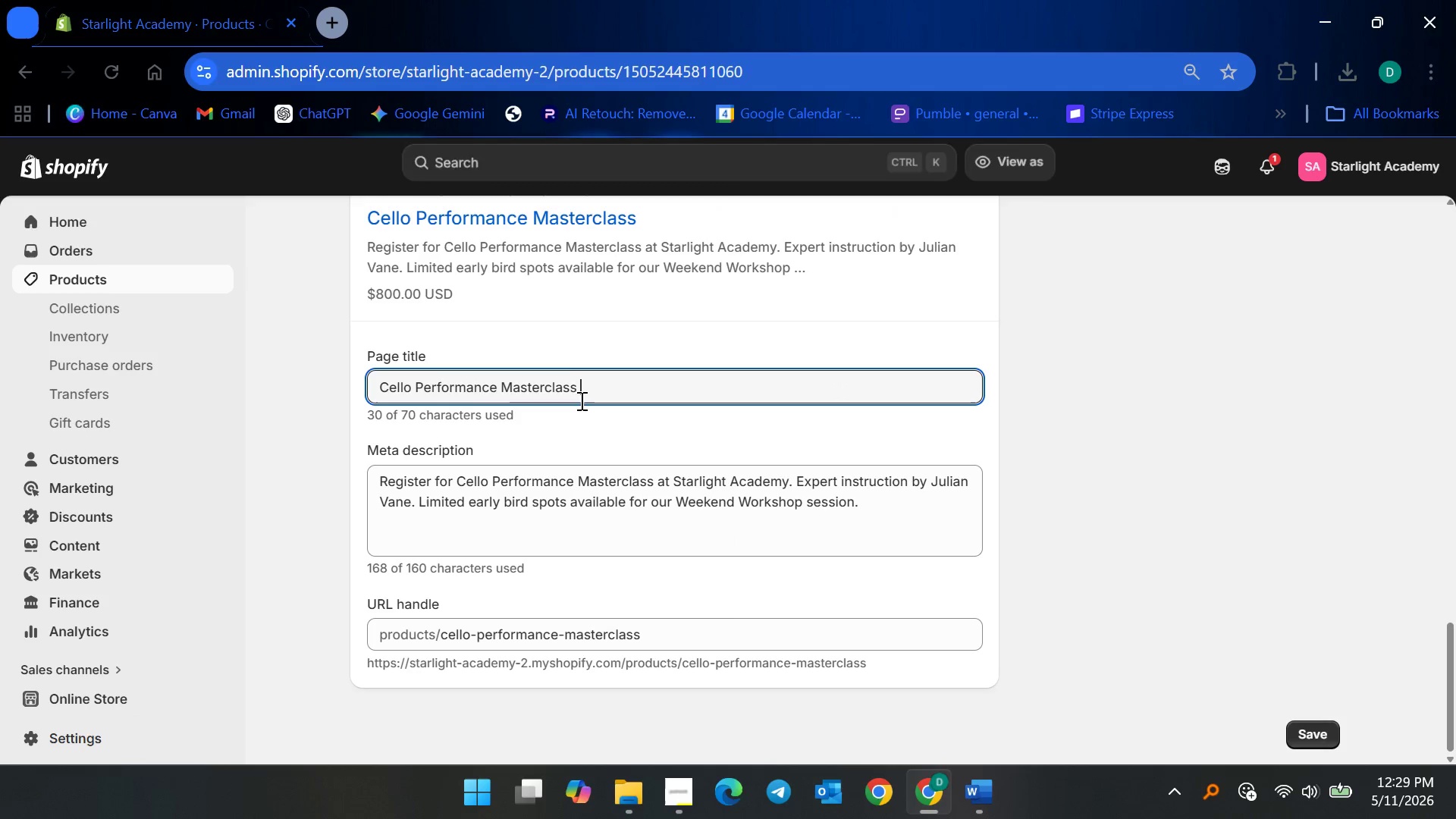 
key(Backspace)
 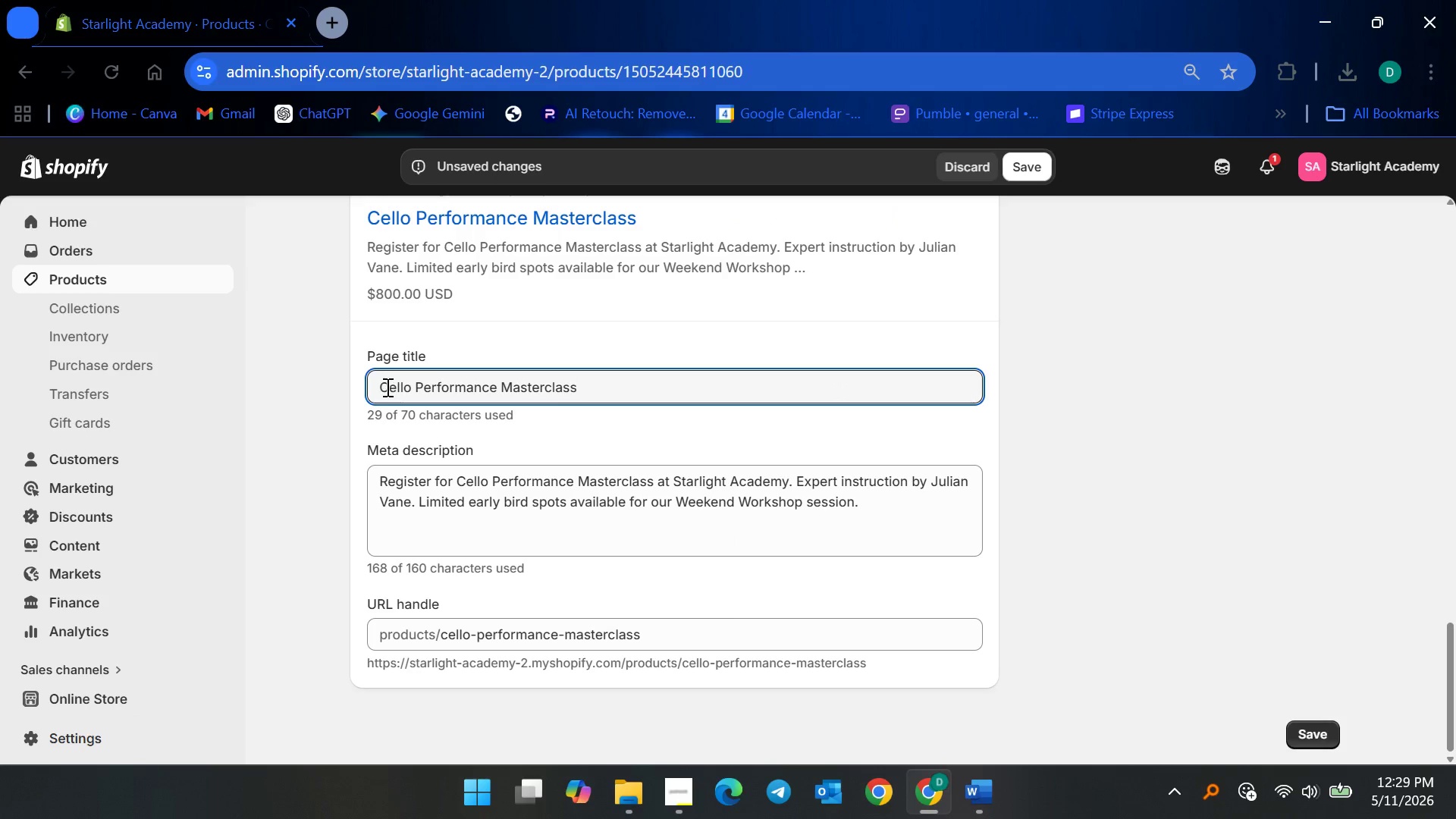 
double_click([381, 388])
 